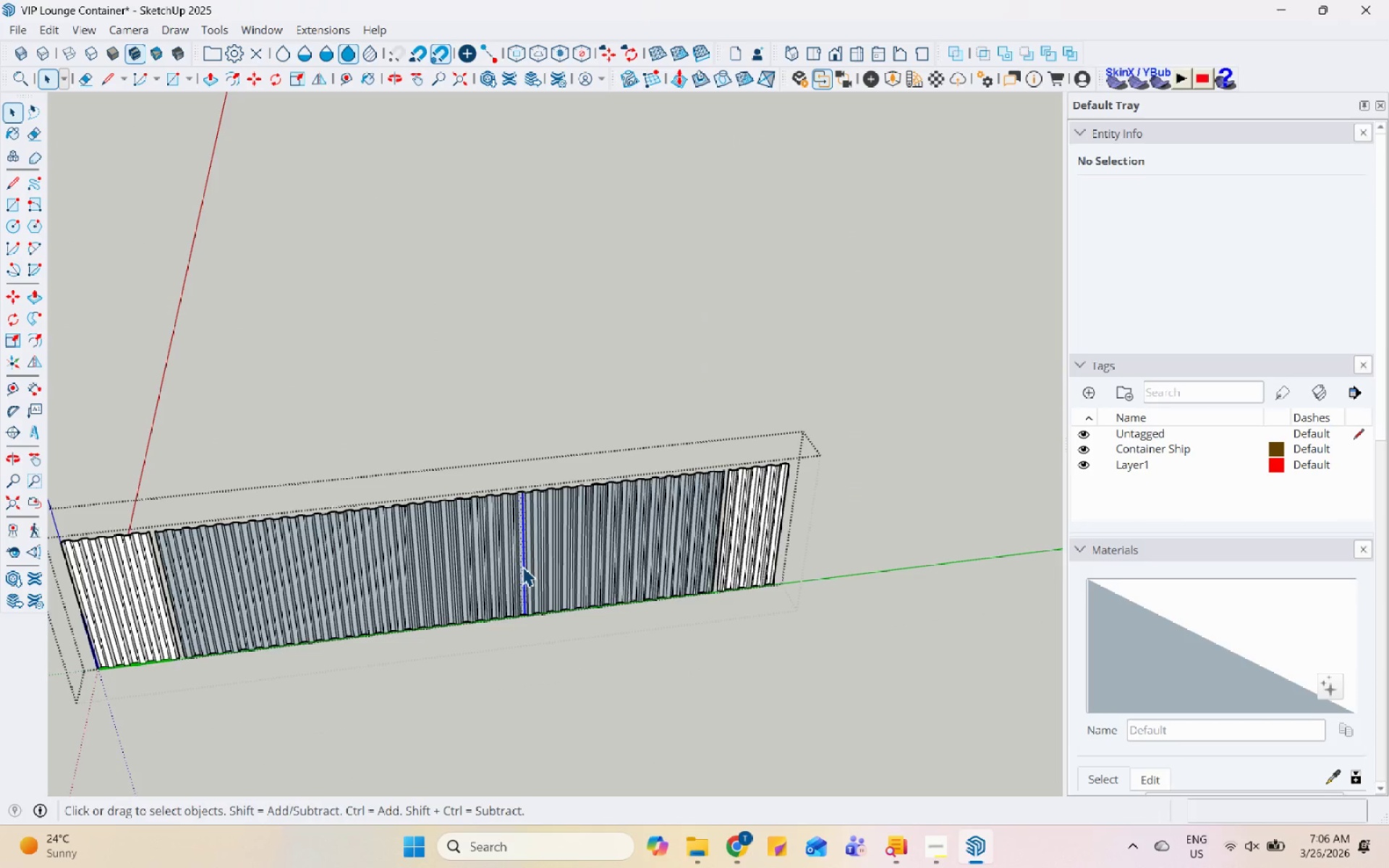 
triple_click([522, 566])
 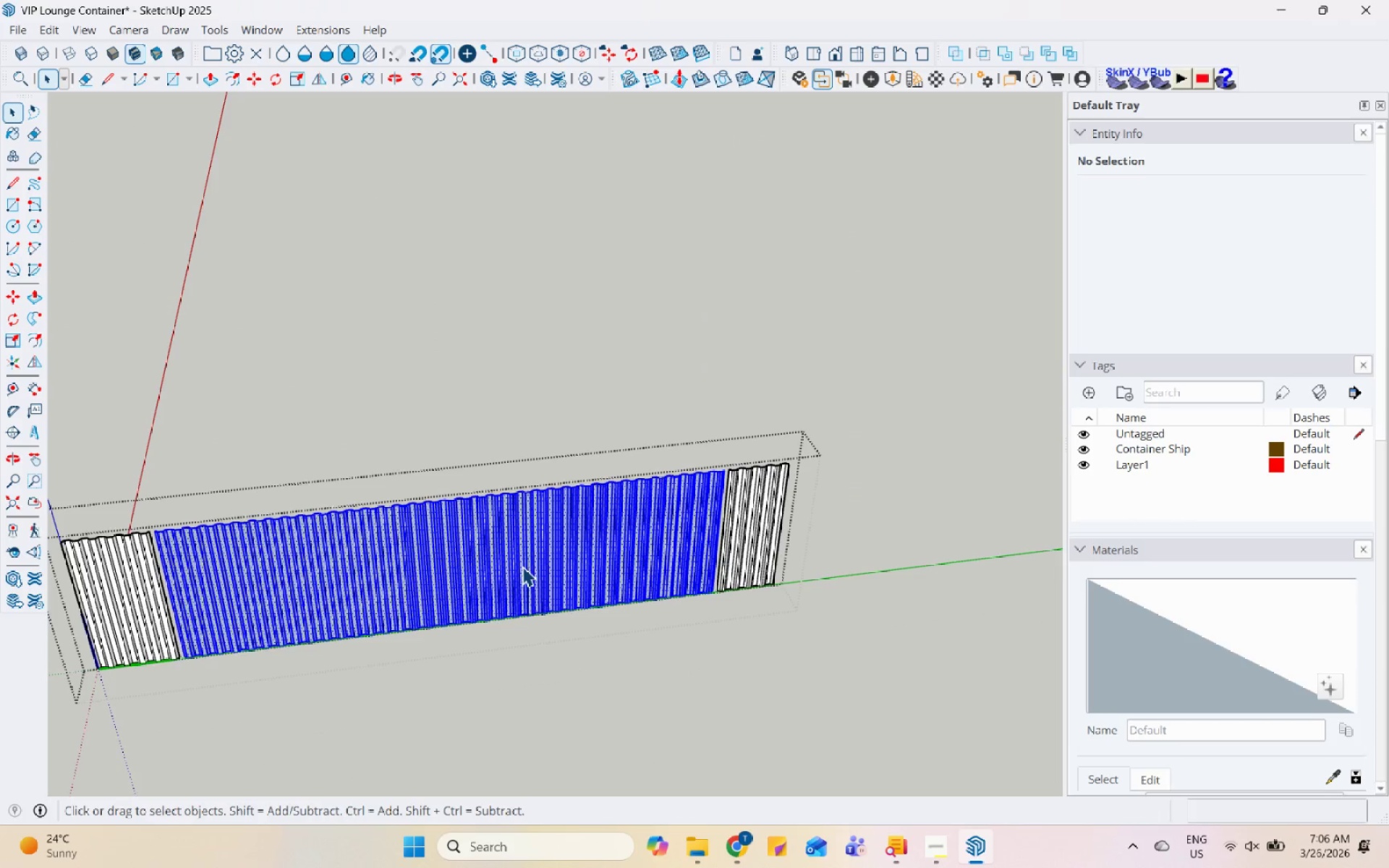 
triple_click([522, 566])
 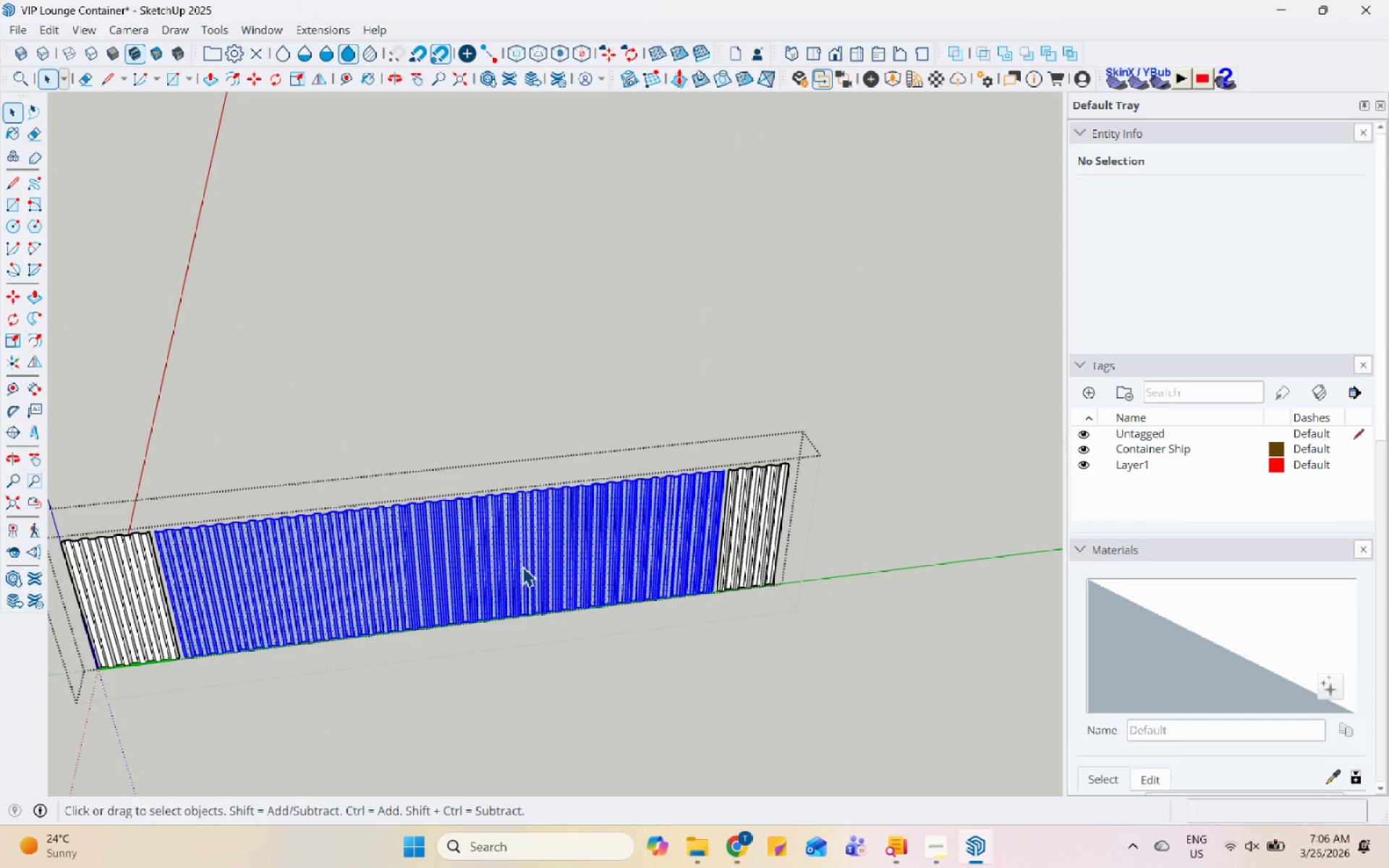 
right_click([522, 566])
 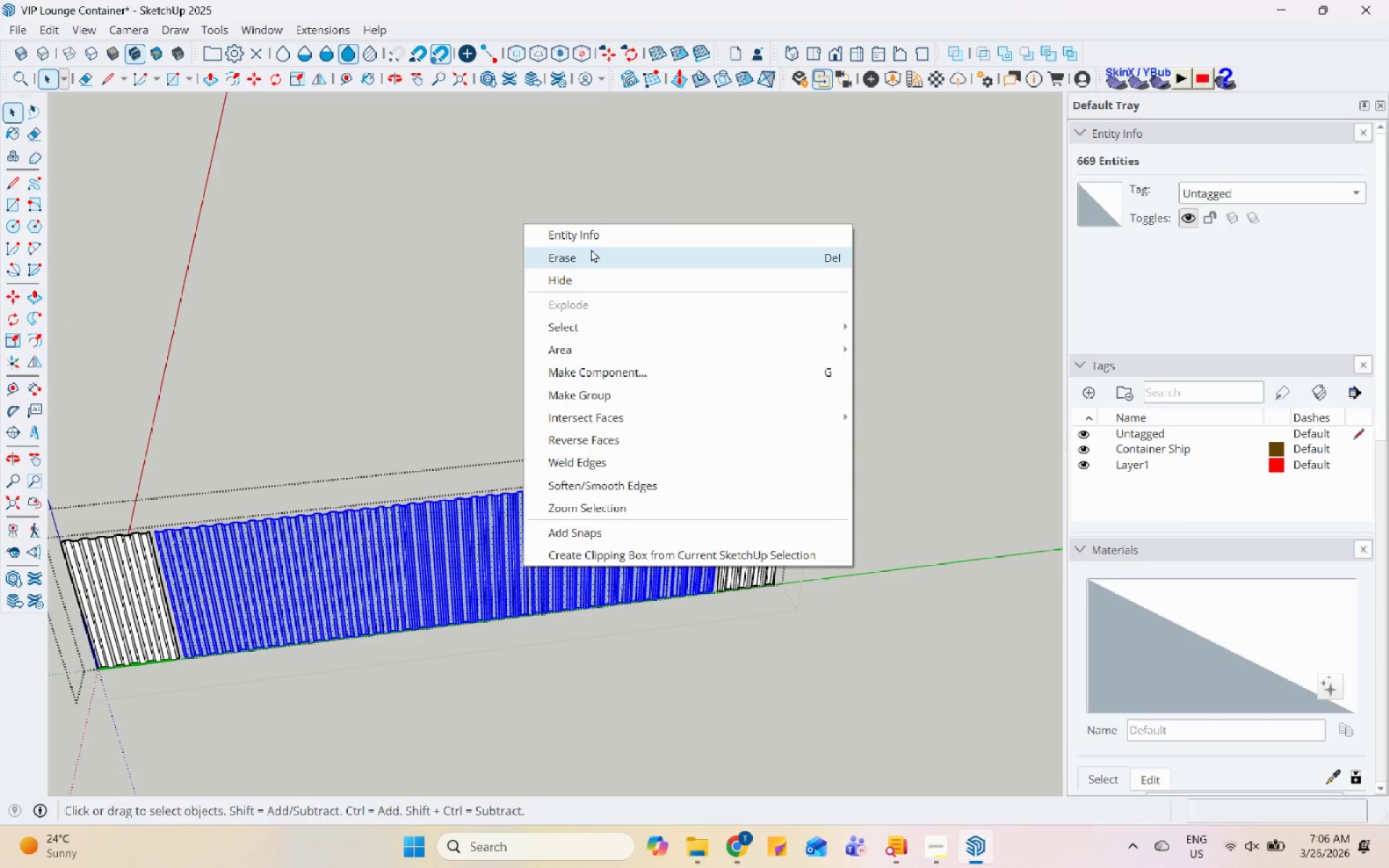 
left_click([590, 255])
 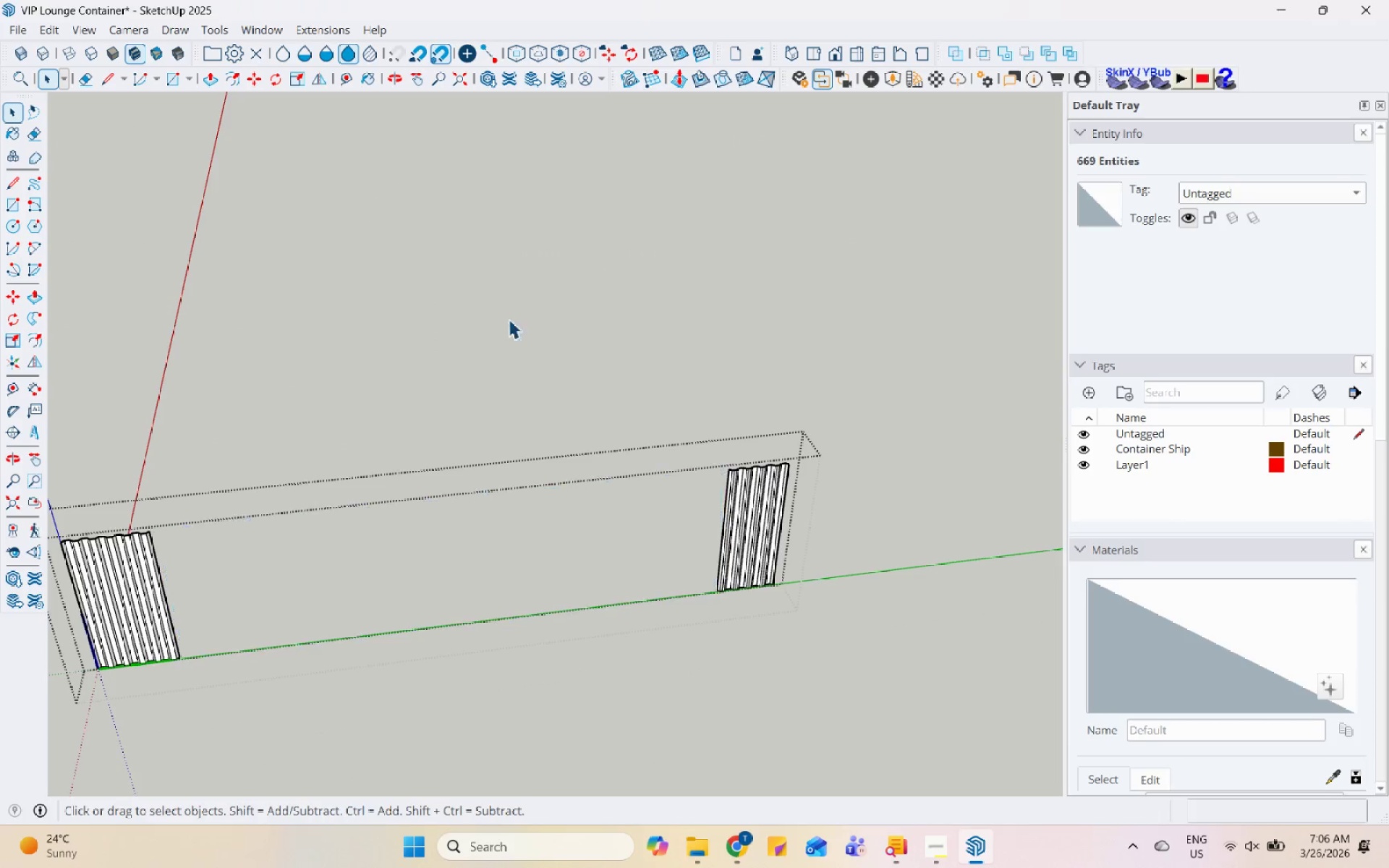 
scroll: coordinate [369, 429], scroll_direction: down, amount: 6.0
 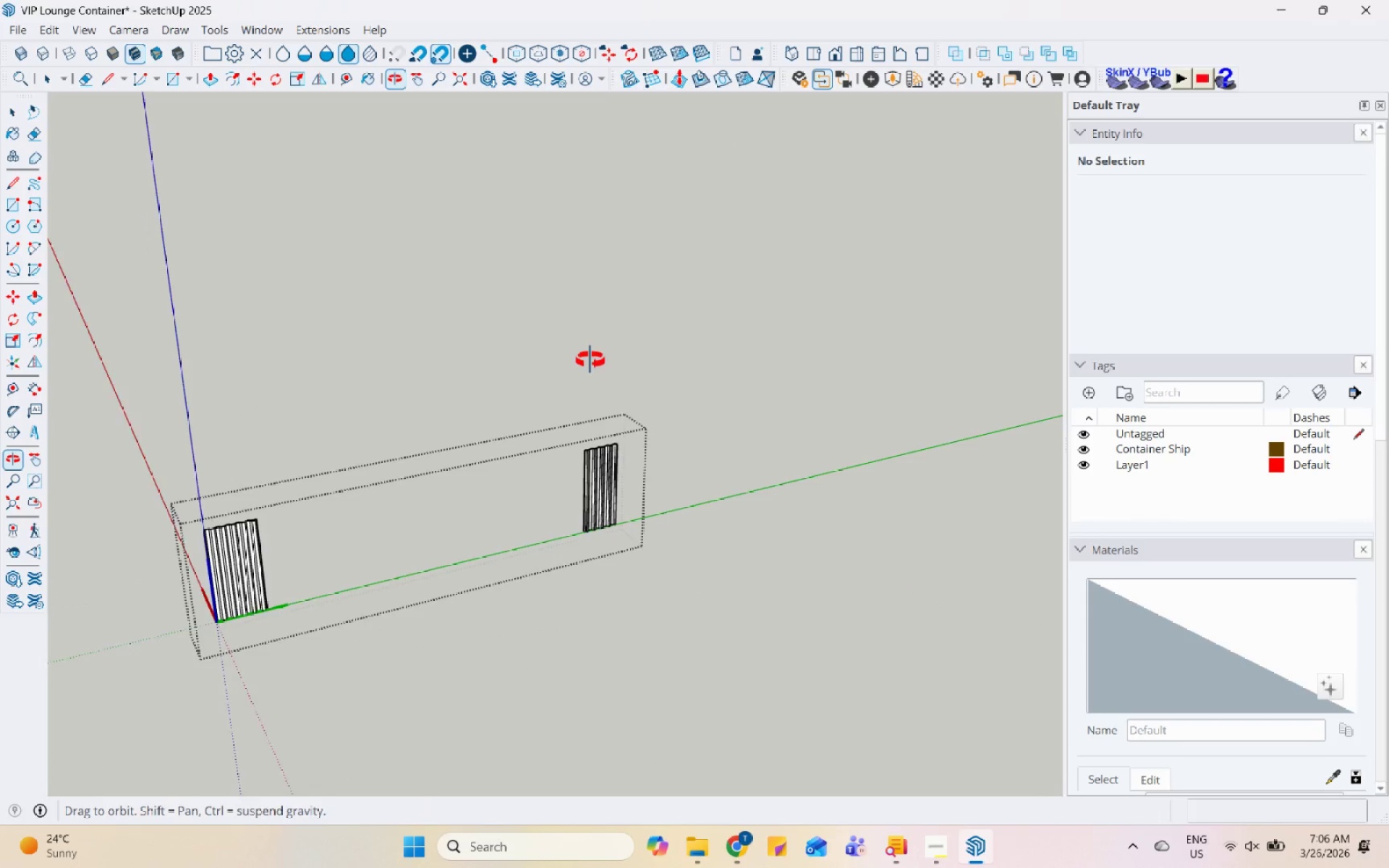 
scroll: coordinate [796, 305], scroll_direction: up, amount: 6.0
 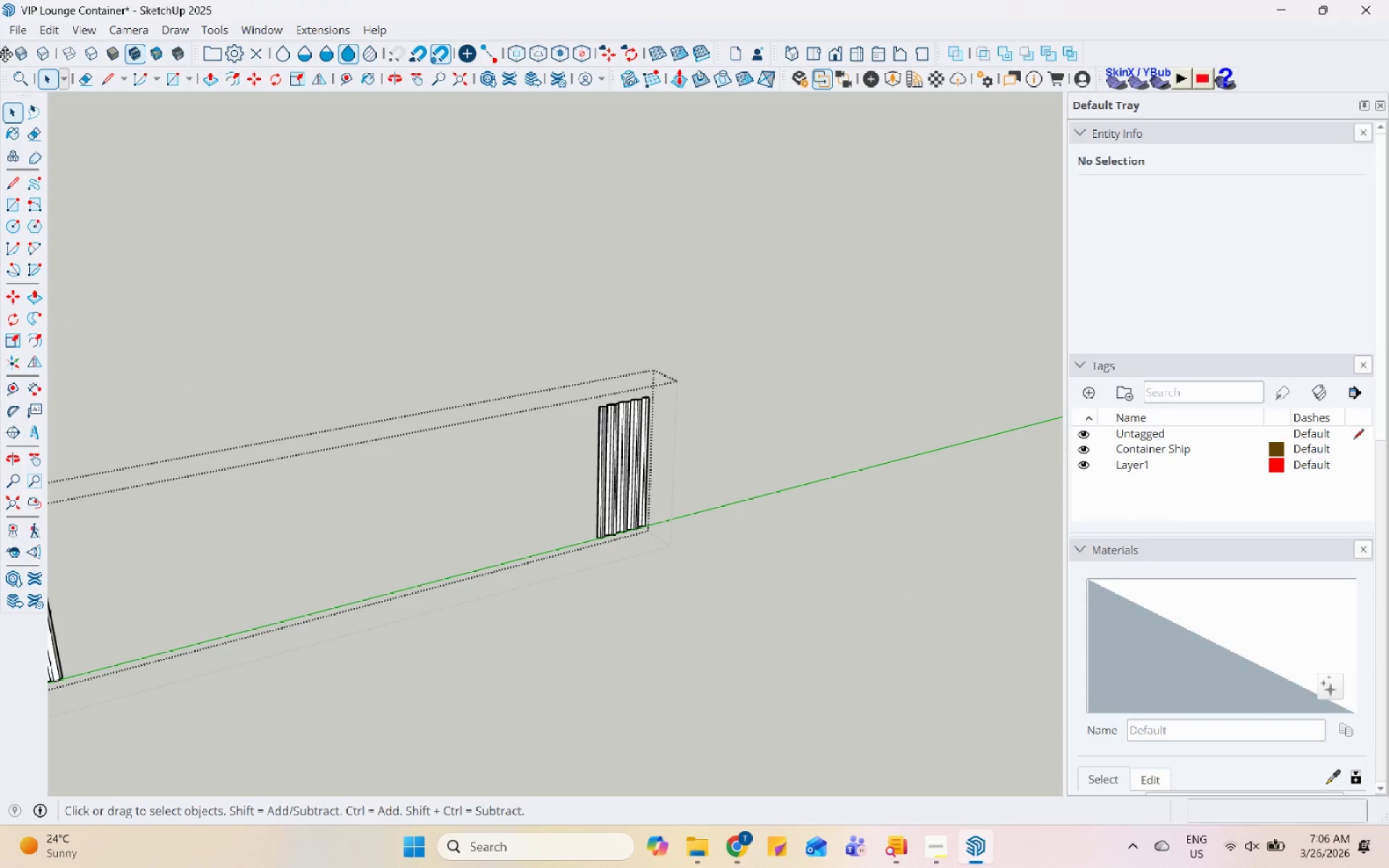 
key(Escape)
 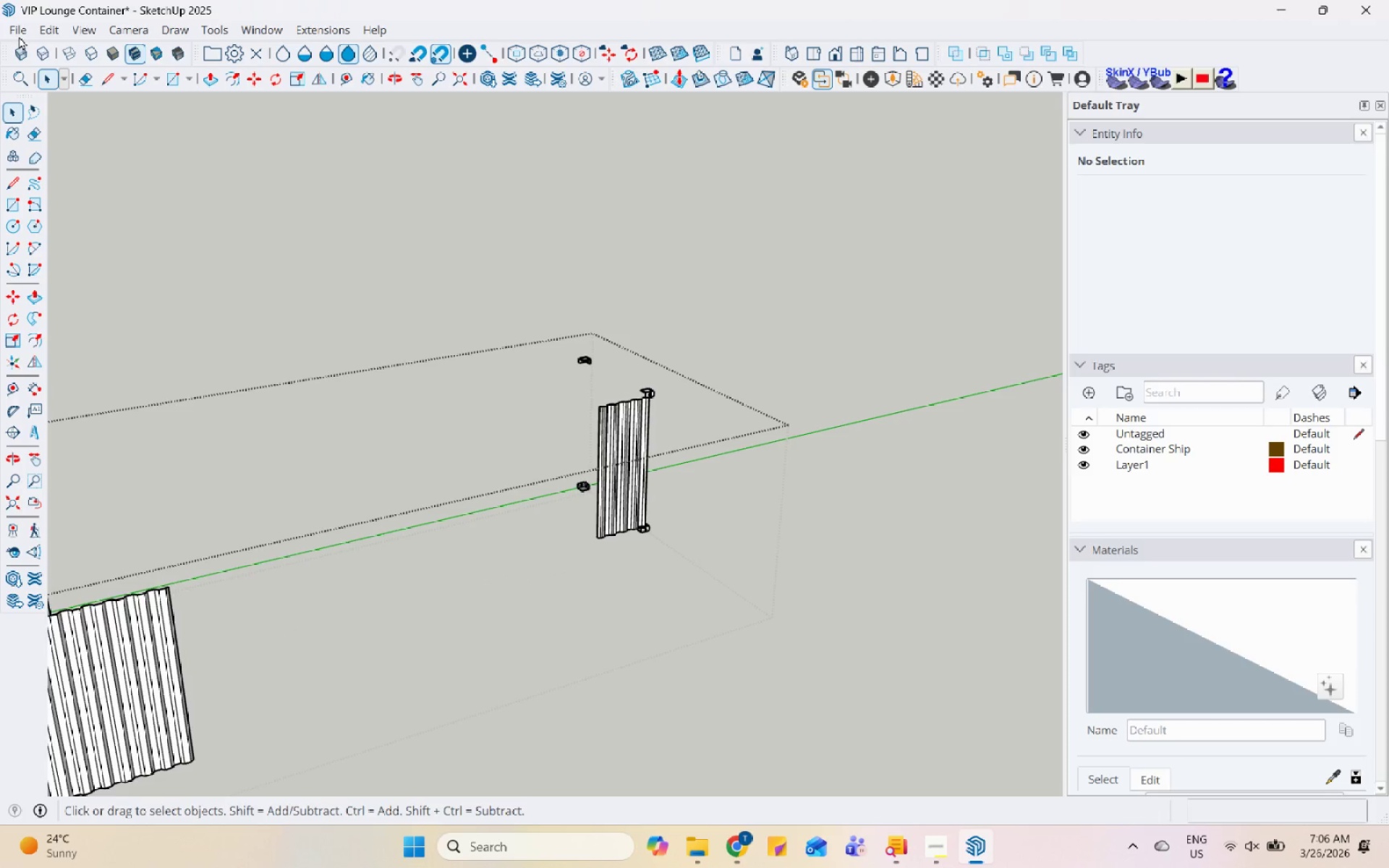 
key(Escape)
 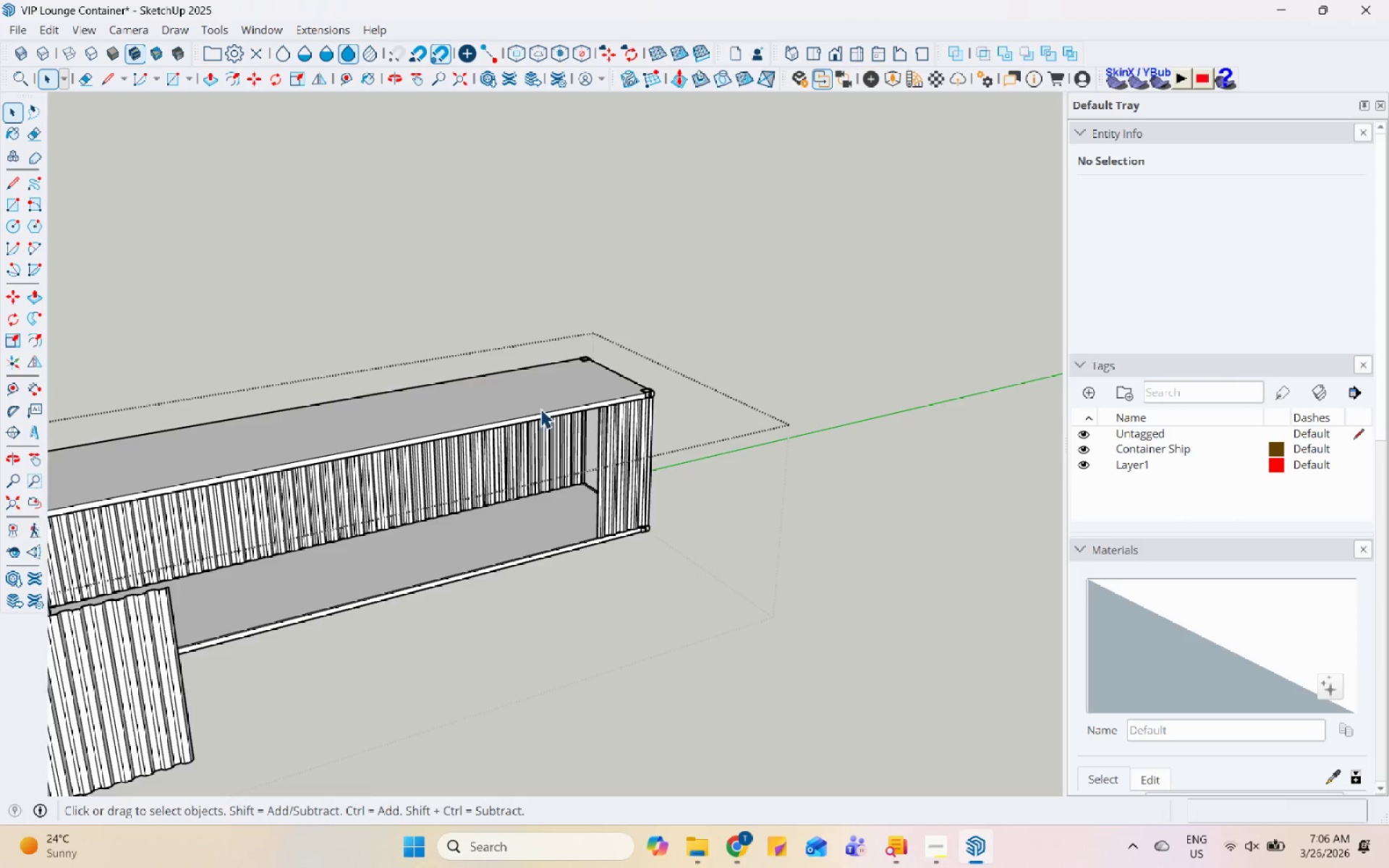 
scroll: coordinate [574, 459], scroll_direction: down, amount: 8.0
 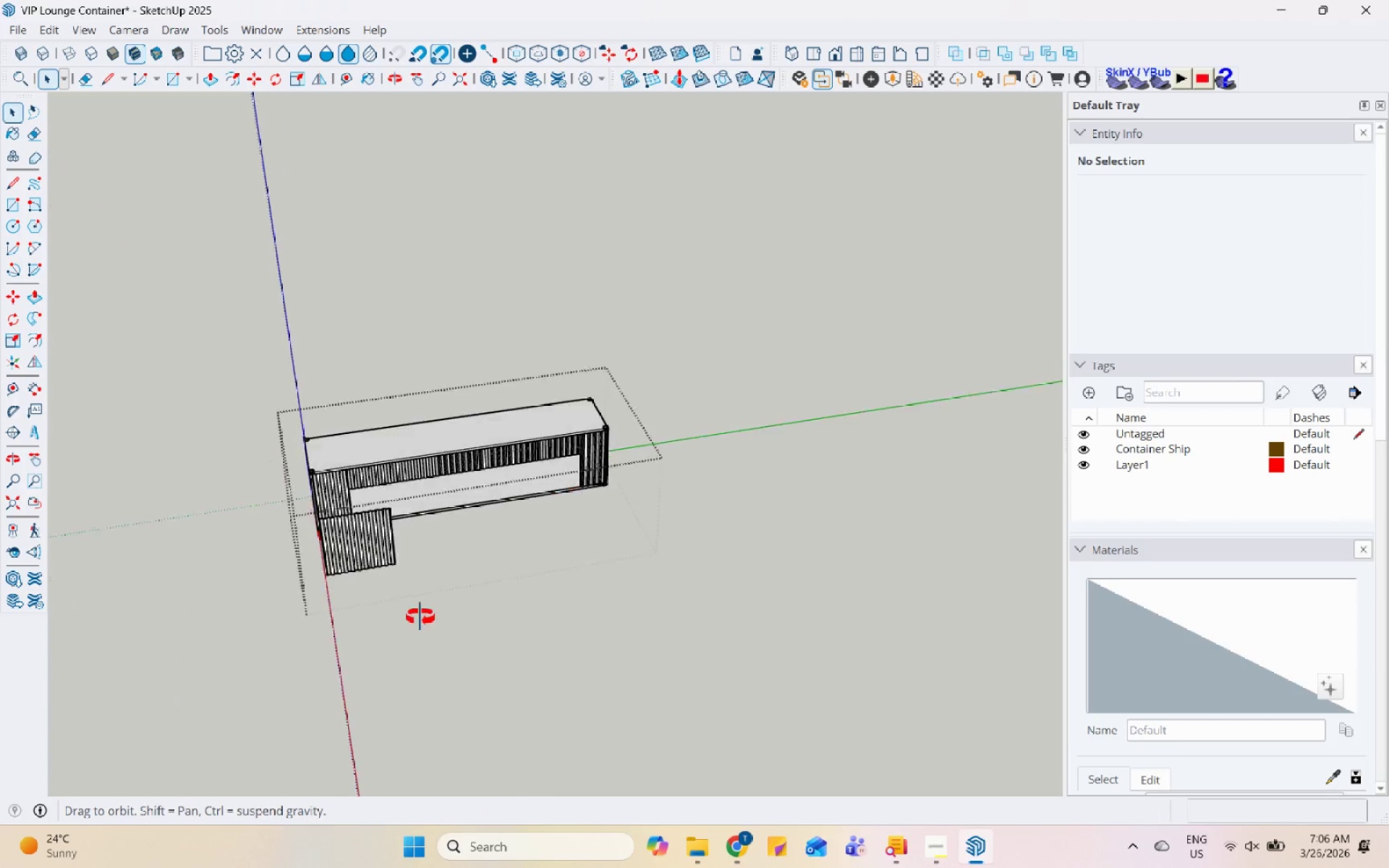 
left_click([386, 503])
 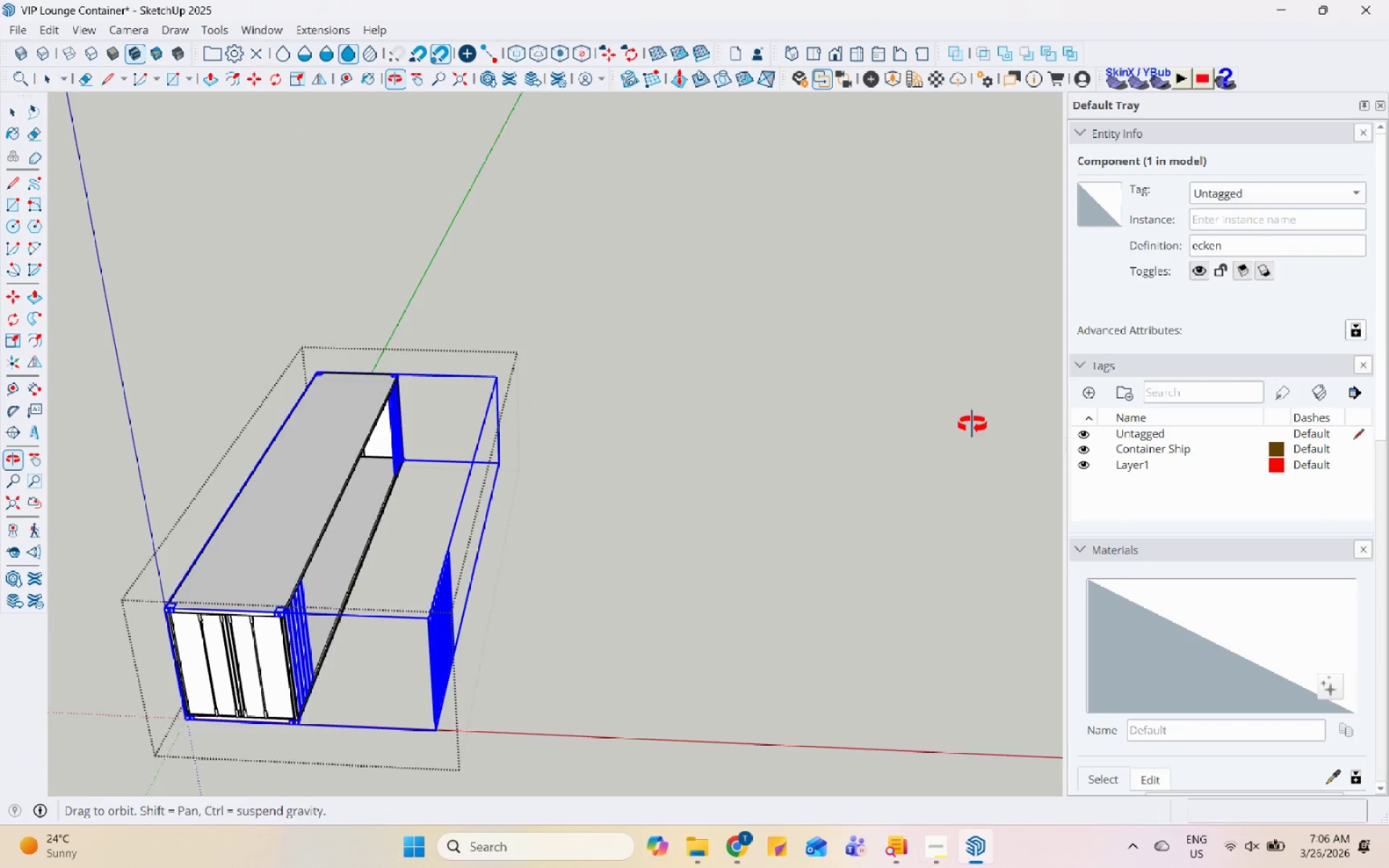 
scroll: coordinate [307, 697], scroll_direction: up, amount: 12.0
 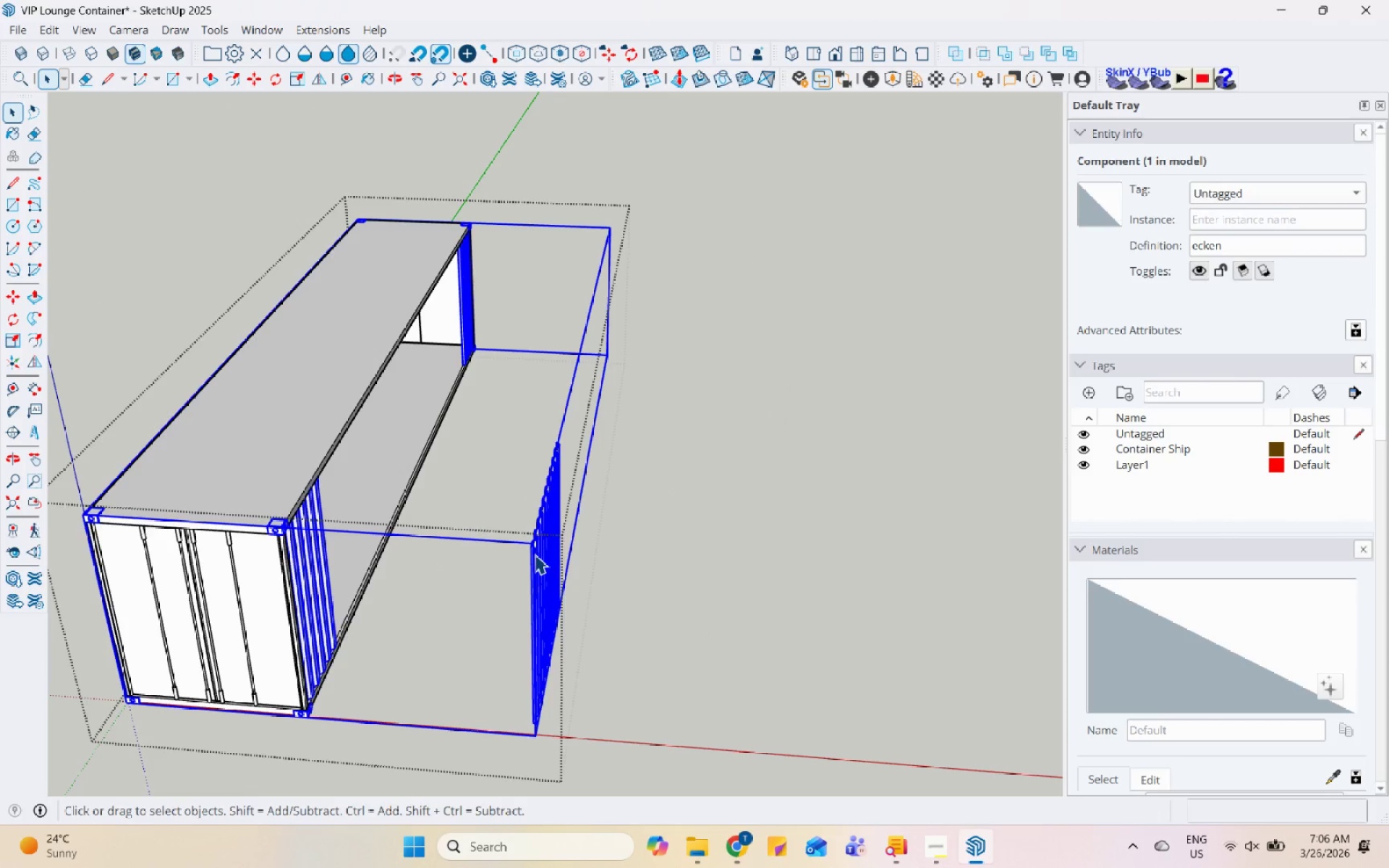 
double_click([535, 554])
 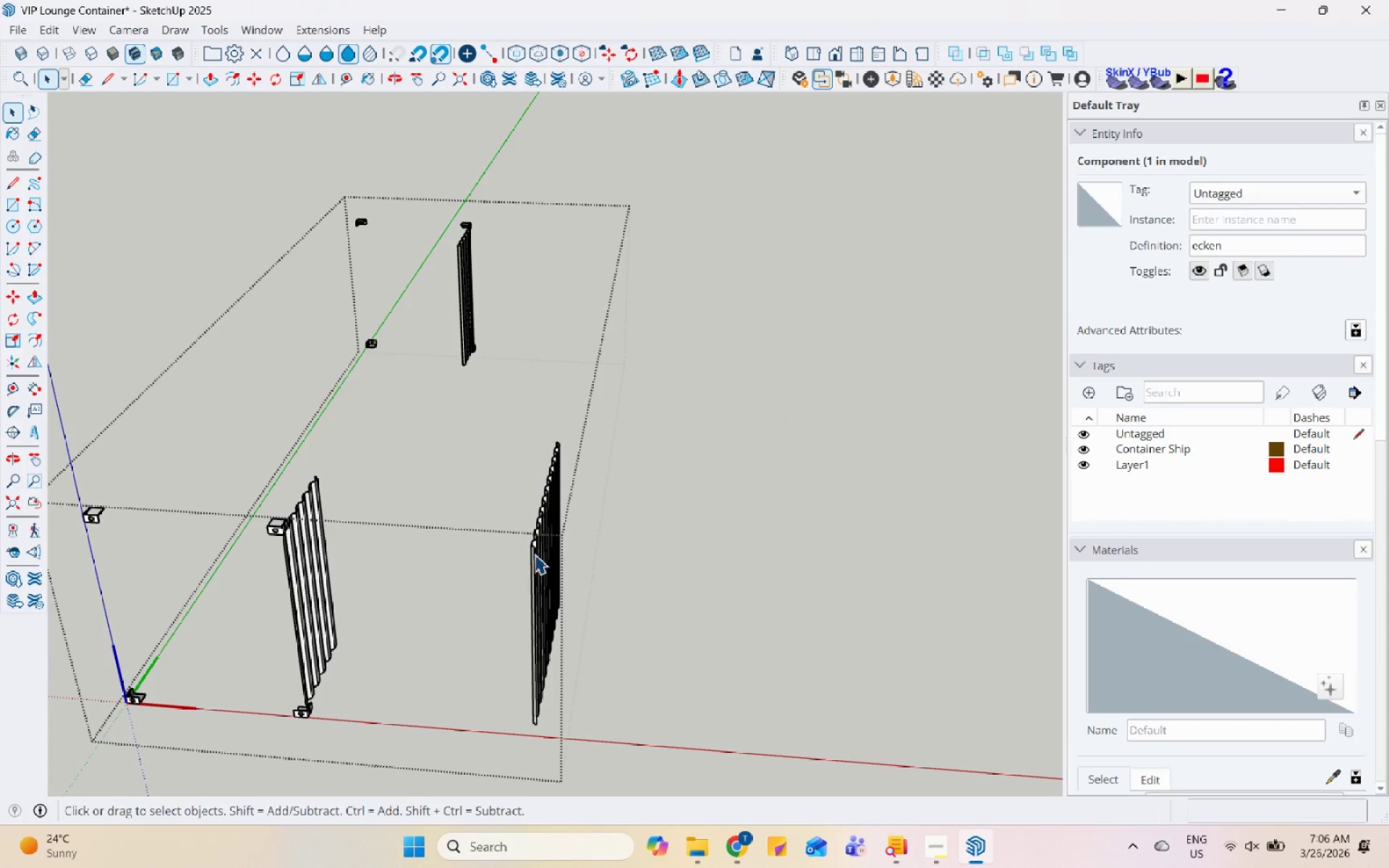 
triple_click([535, 554])
 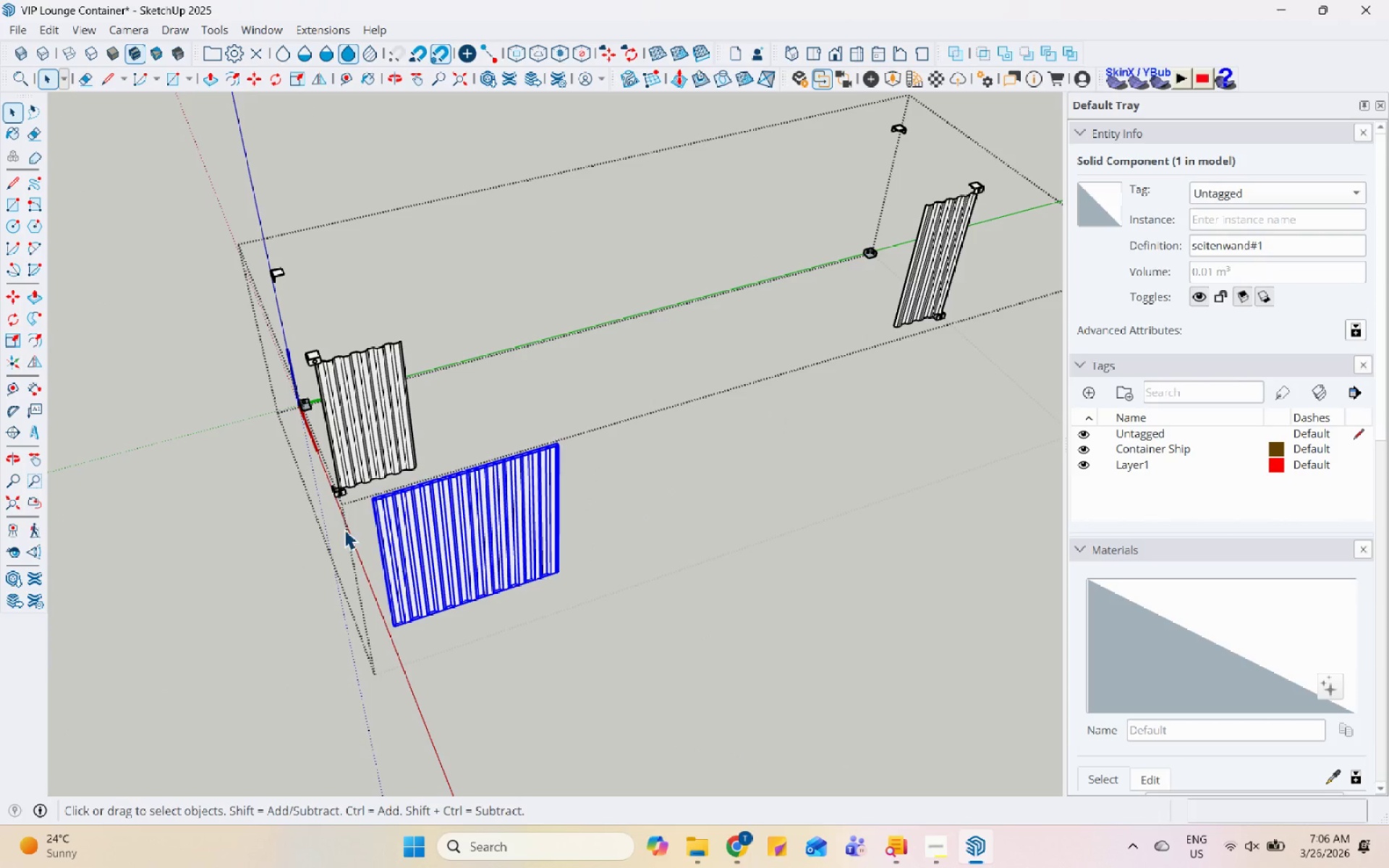 
scroll: coordinate [450, 501], scroll_direction: up, amount: 6.0
 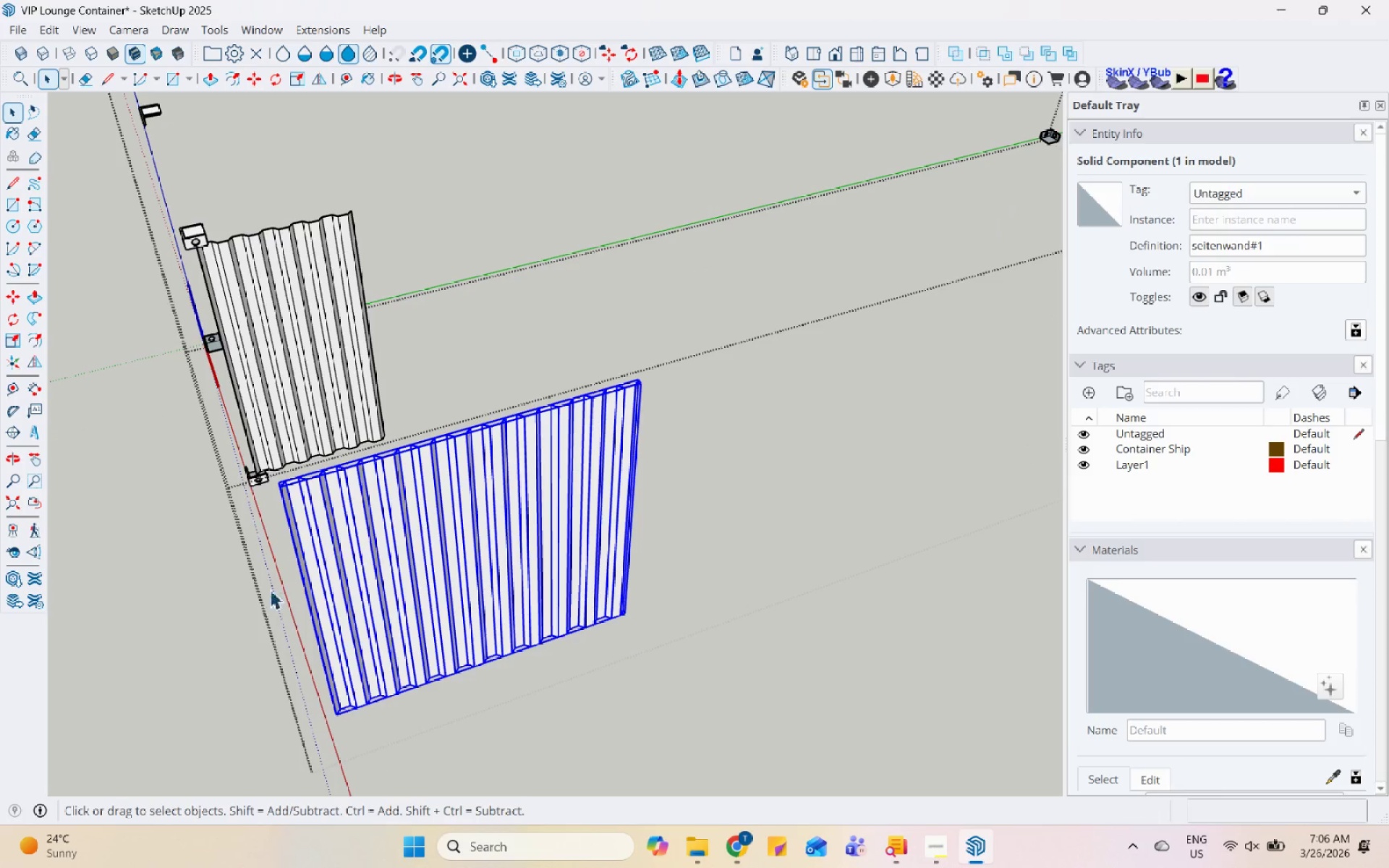 
left_click([352, 222])
 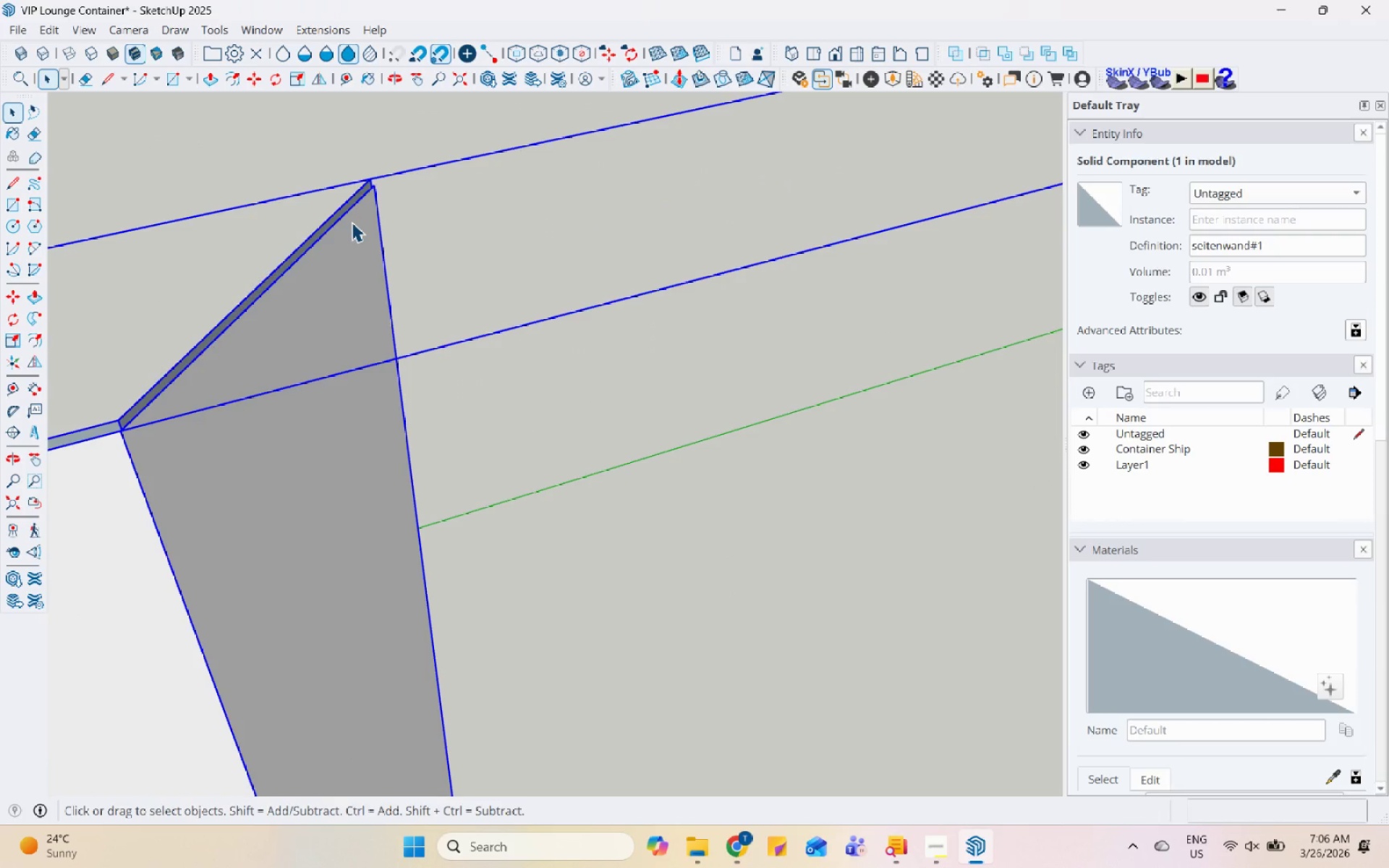 
scroll: coordinate [346, 230], scroll_direction: up, amount: 30.0
 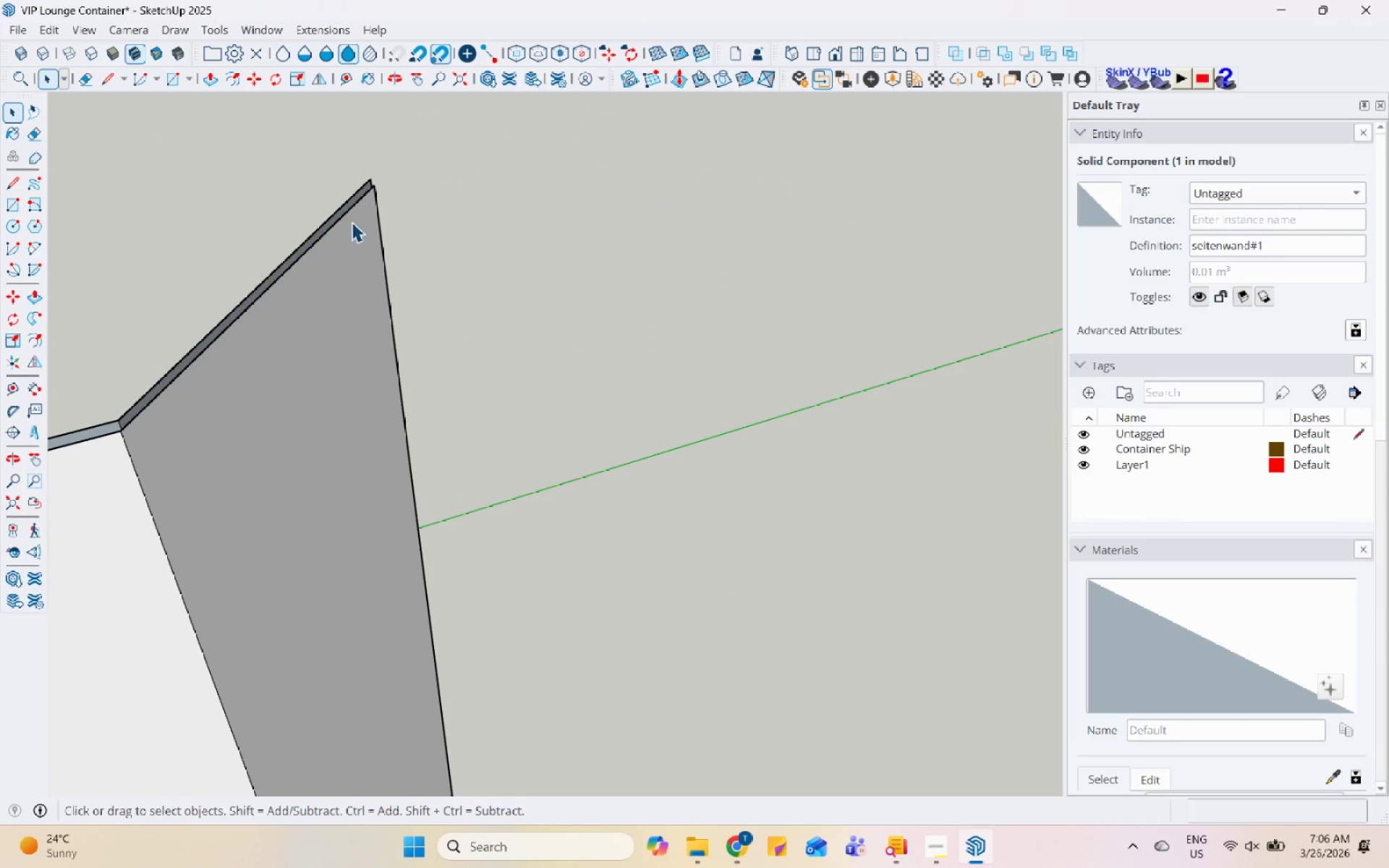 
double_click([352, 222])
 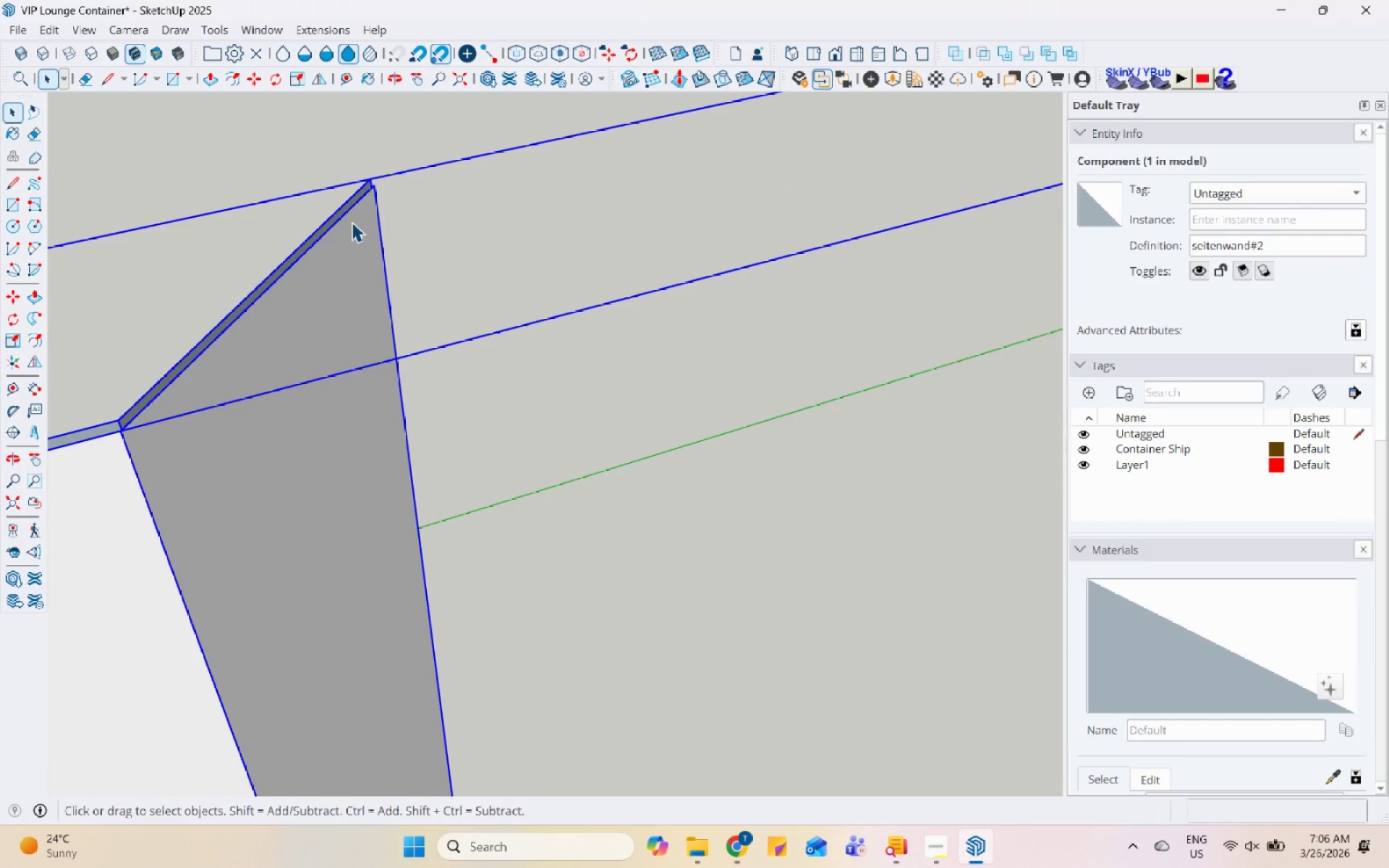 
triple_click([352, 222])
 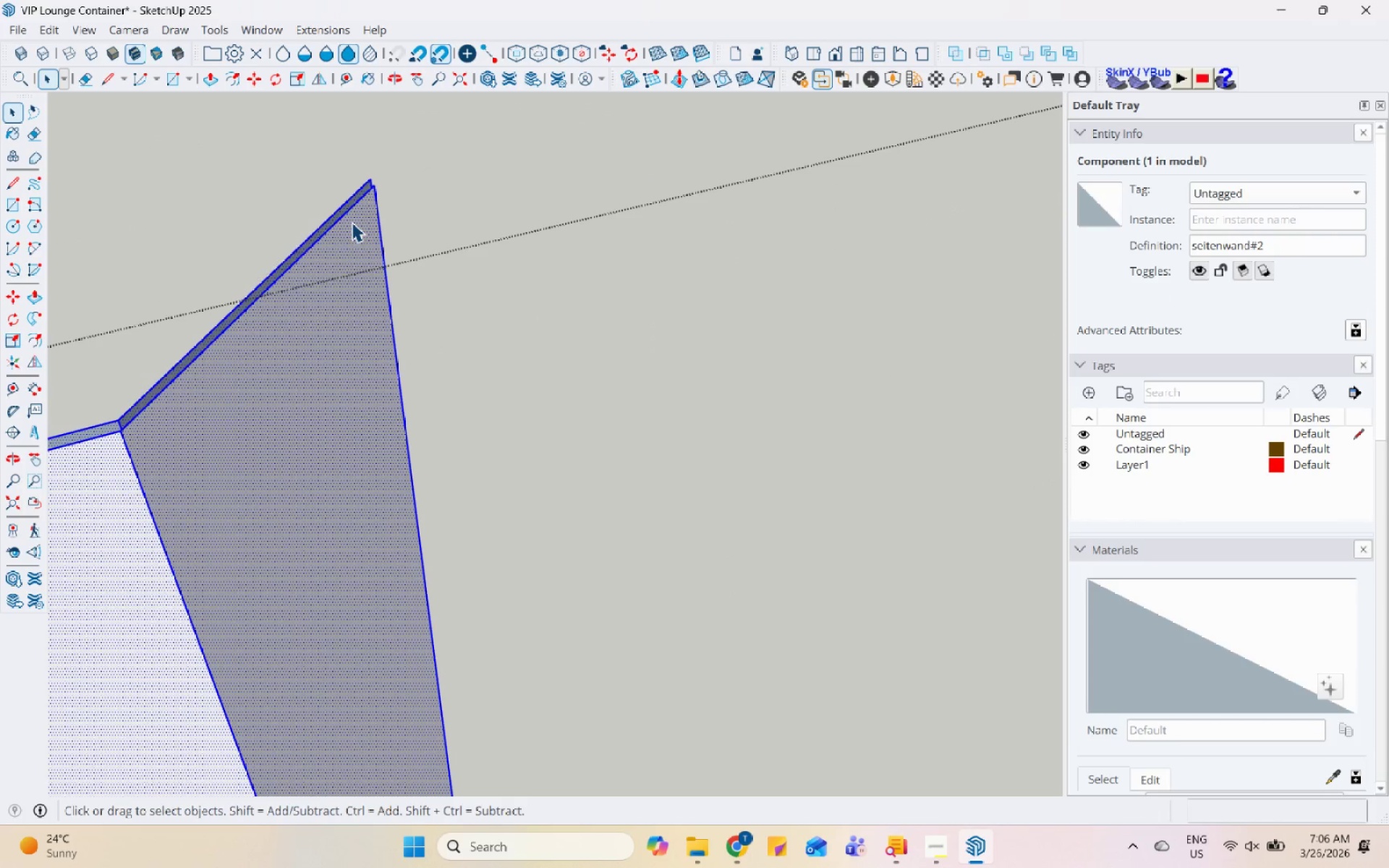 
key(L)
 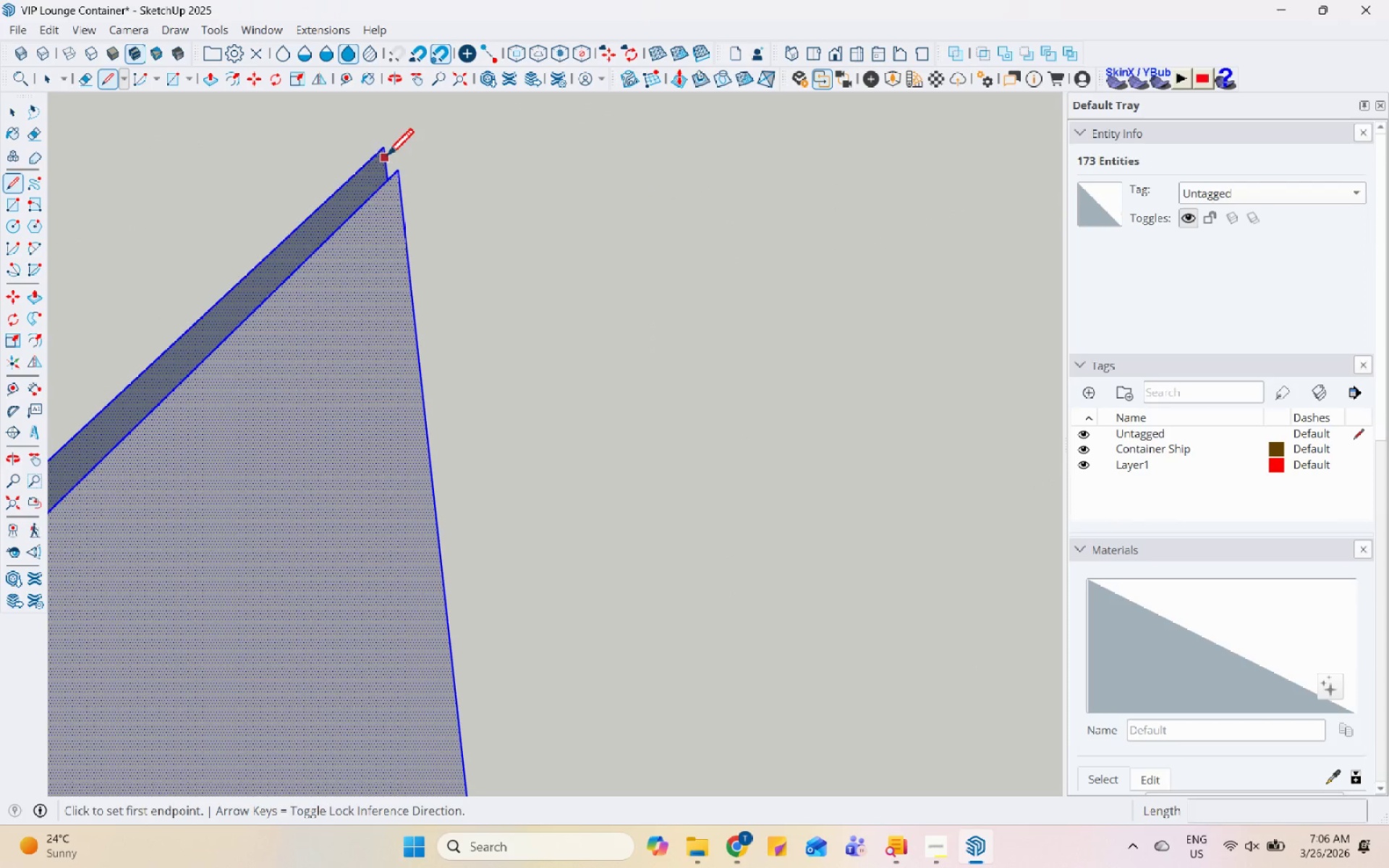 
scroll: coordinate [369, 185], scroll_direction: up, amount: 13.0
 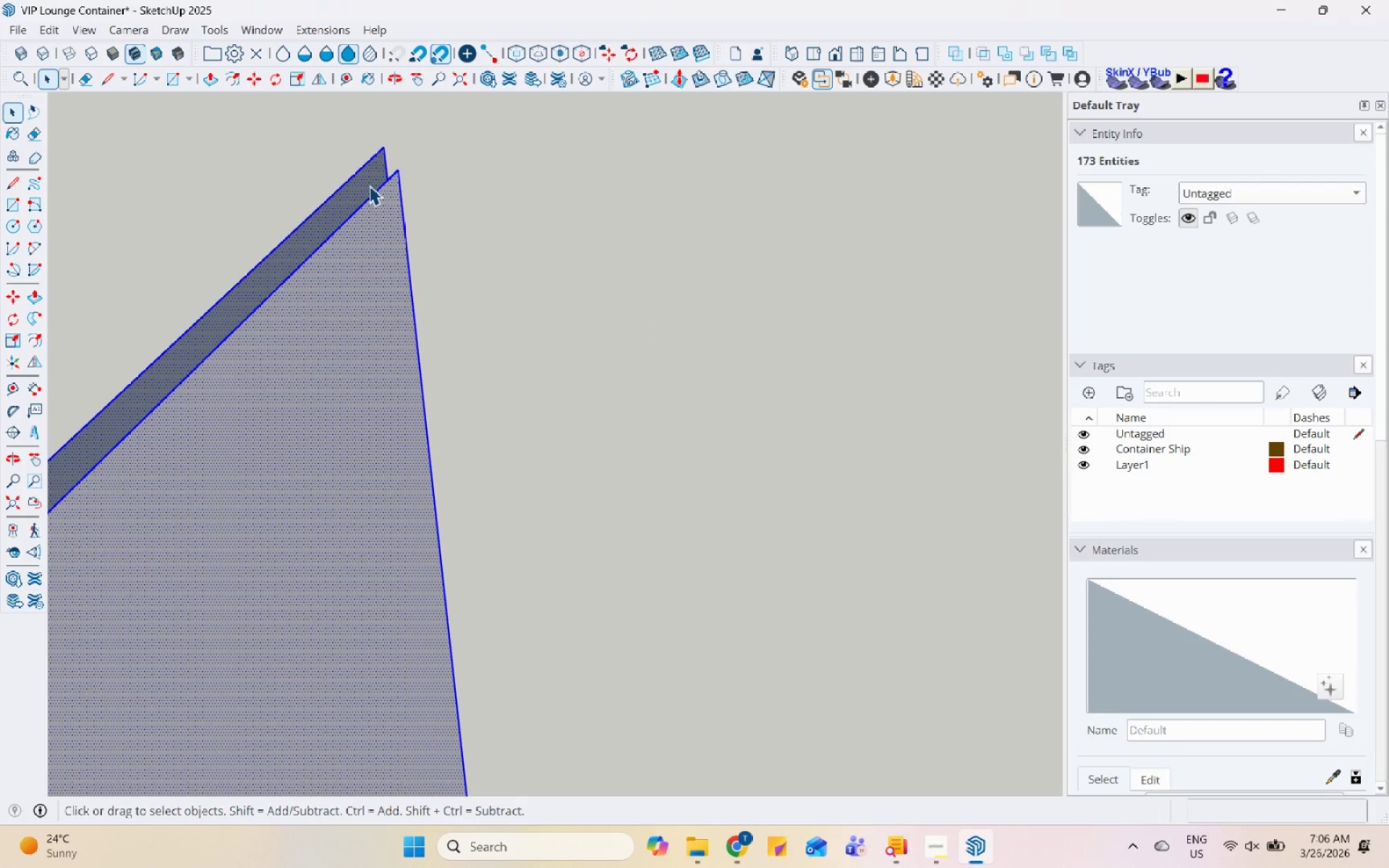 
left_click([386, 151])
 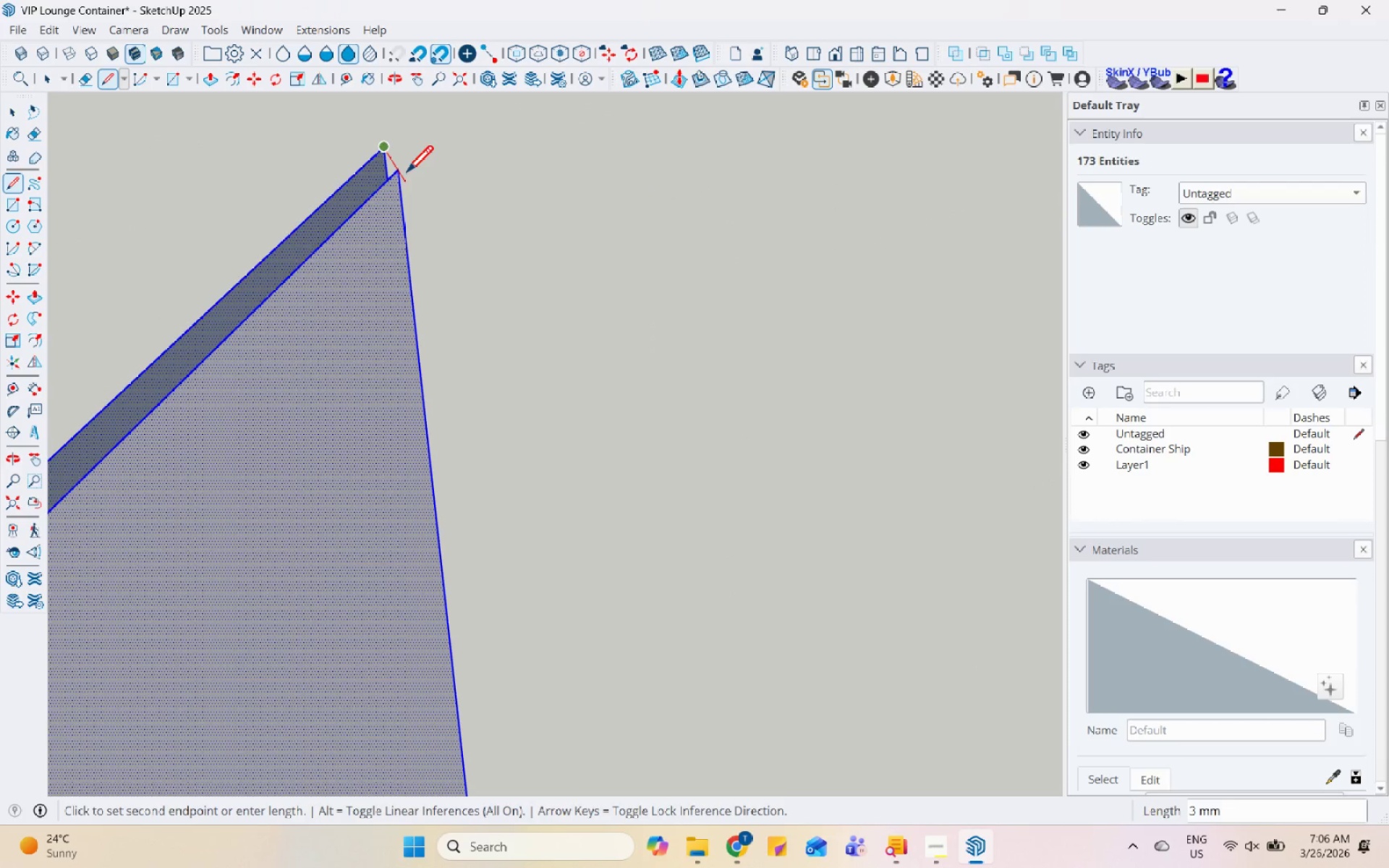 
left_click([402, 174])
 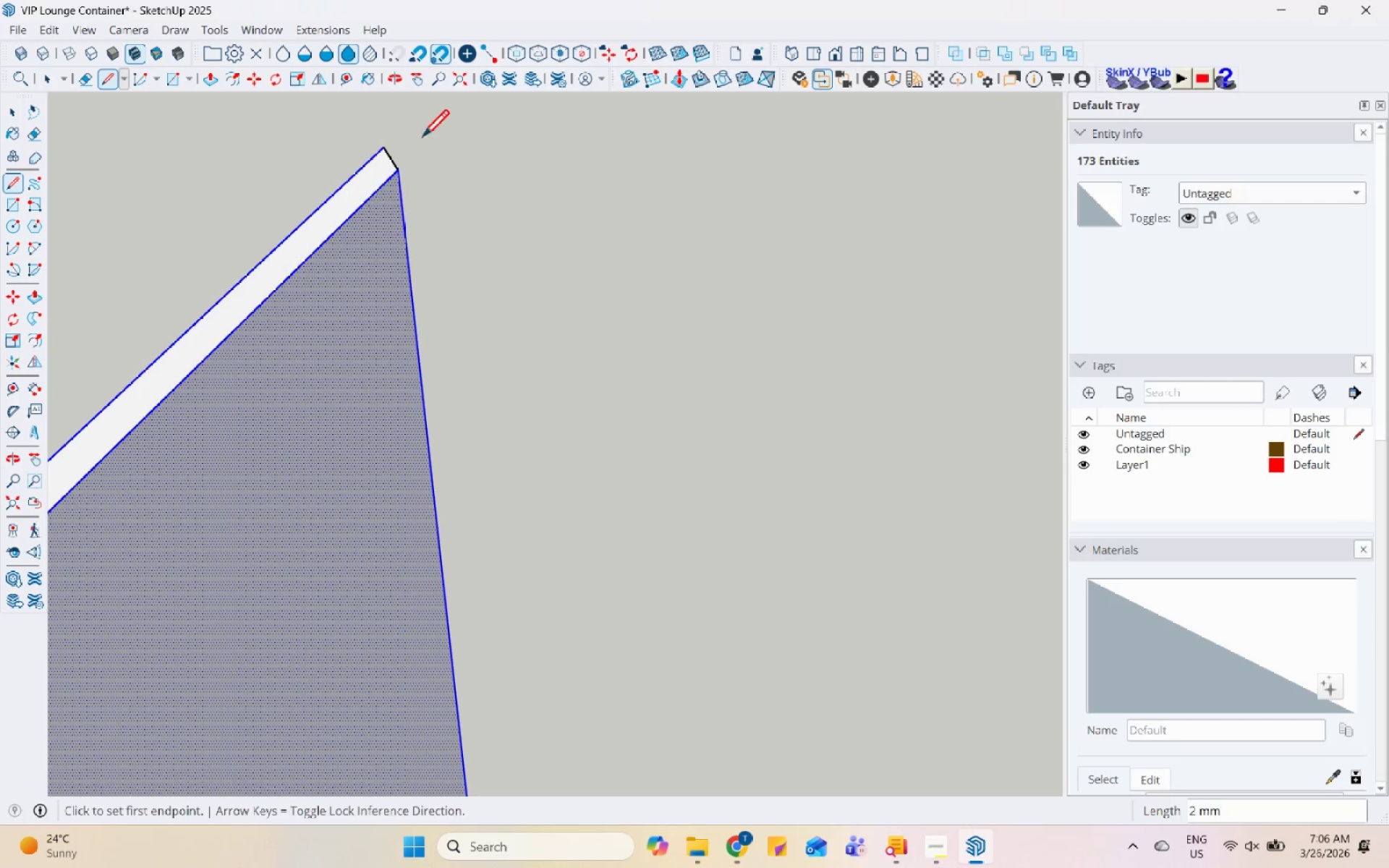 
scroll: coordinate [438, 471], scroll_direction: down, amount: 23.0
 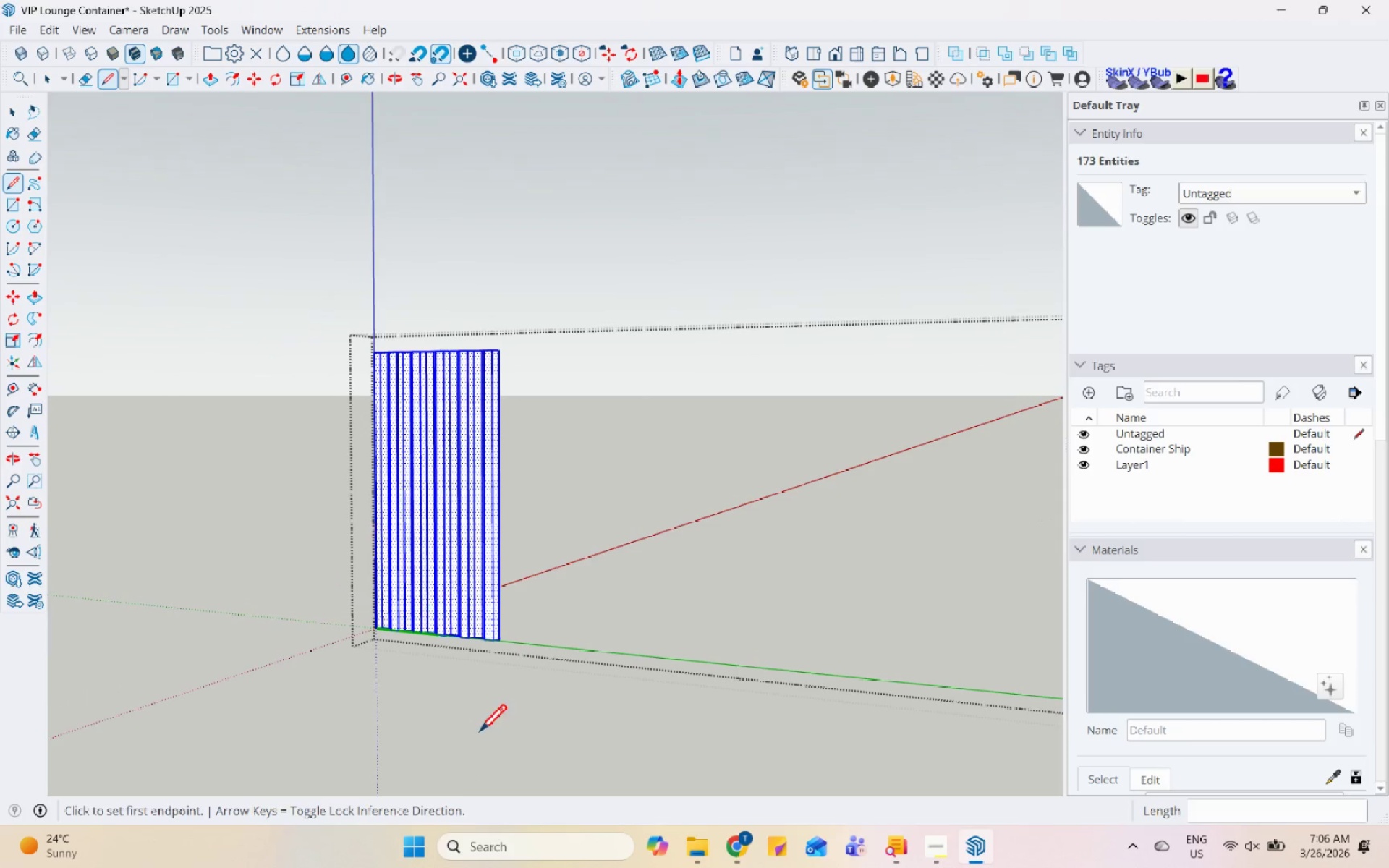 
scroll: coordinate [691, 605], scroll_direction: up, amount: 40.0
 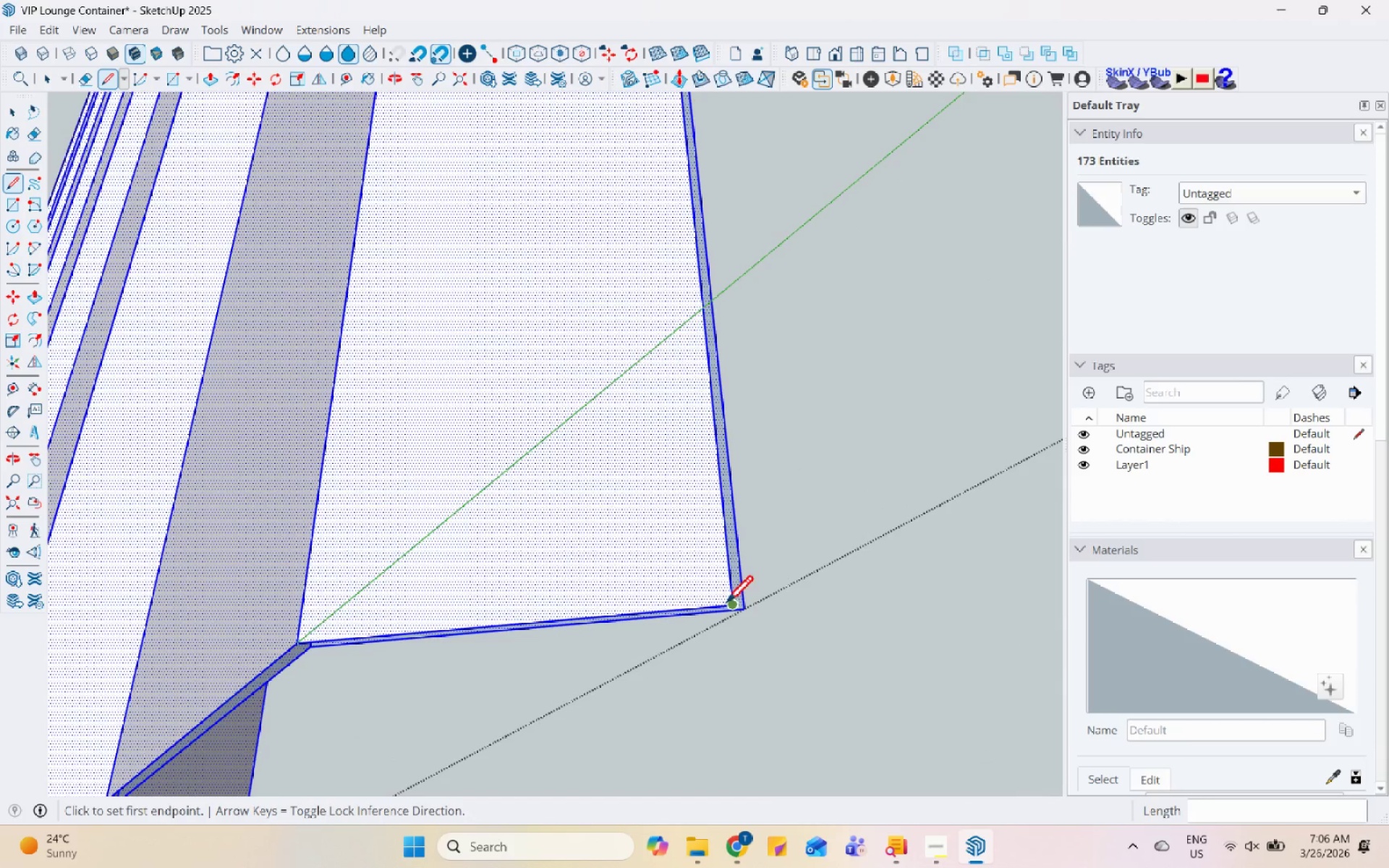 
left_click([731, 607])
 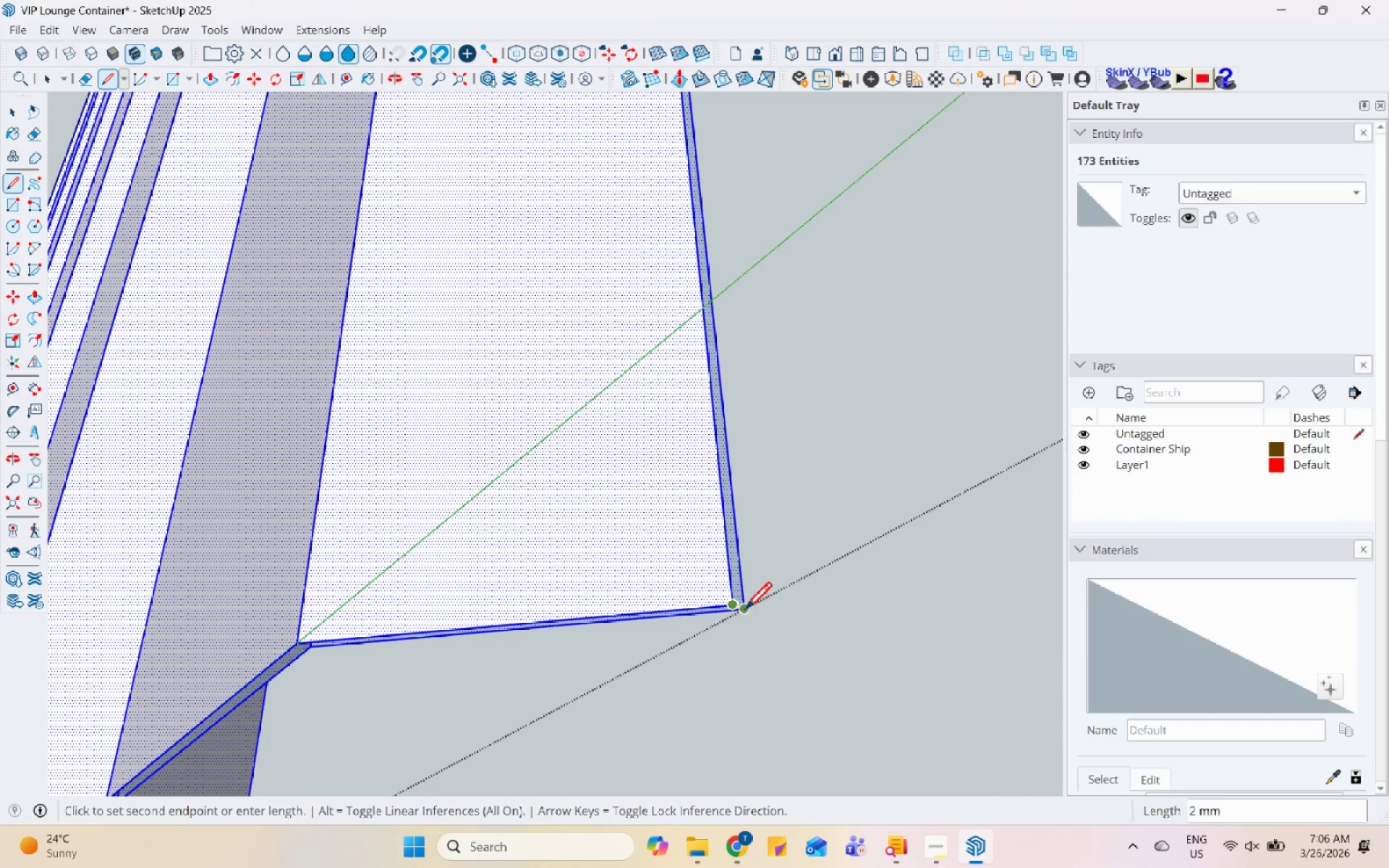 
left_click([749, 613])
 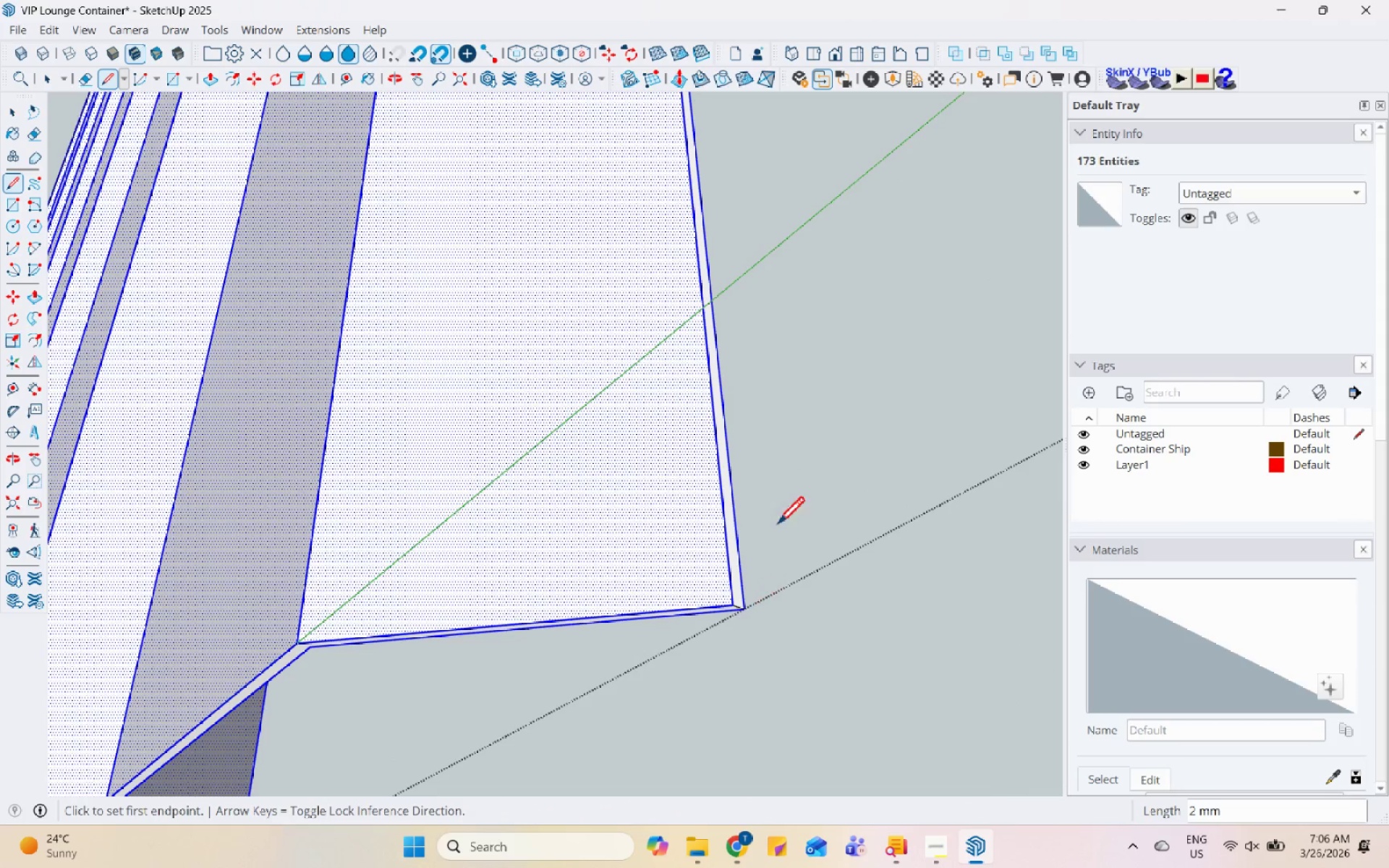 
scroll: coordinate [254, 521], scroll_direction: down, amount: 30.0
 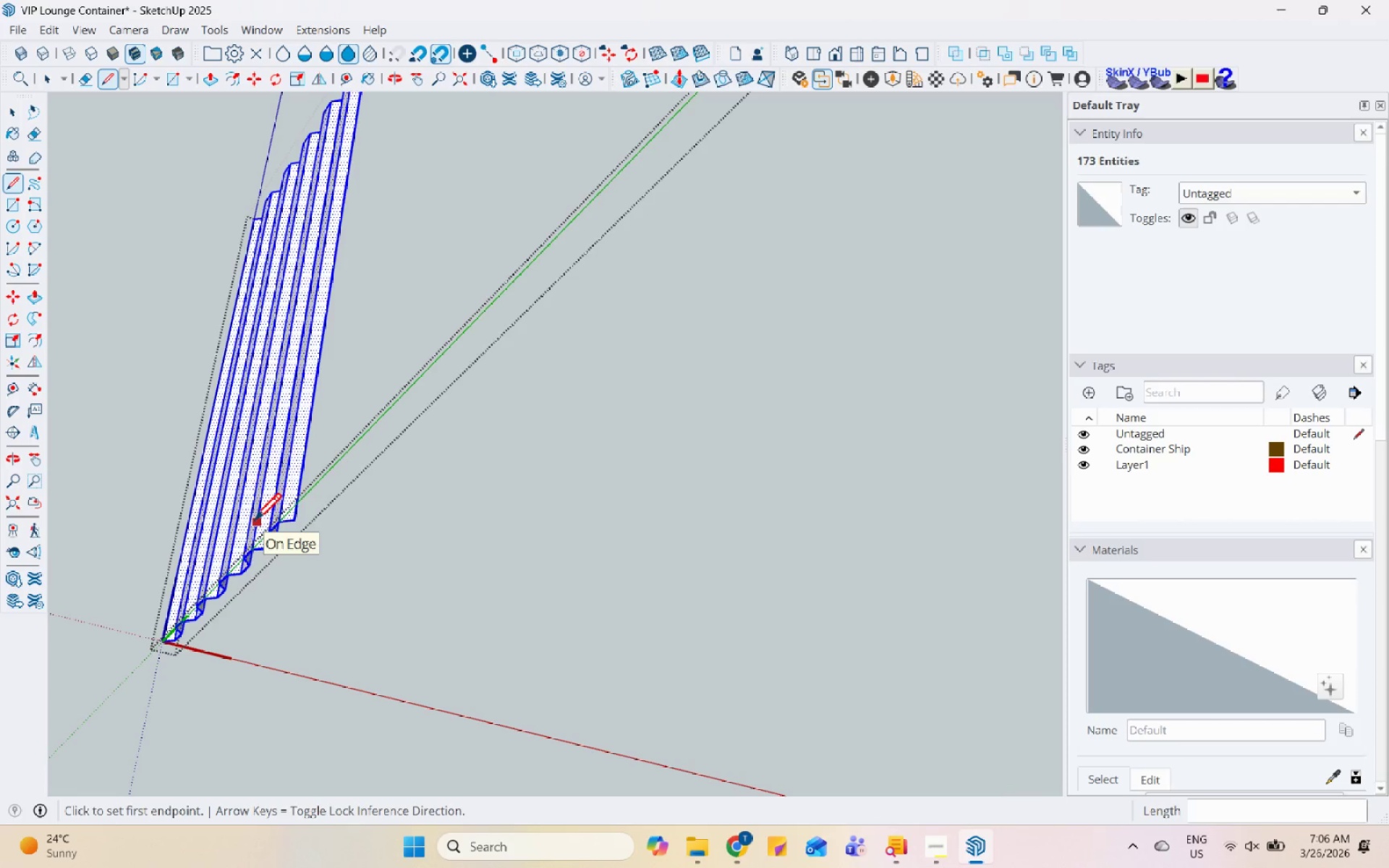 
wait(9.73)
 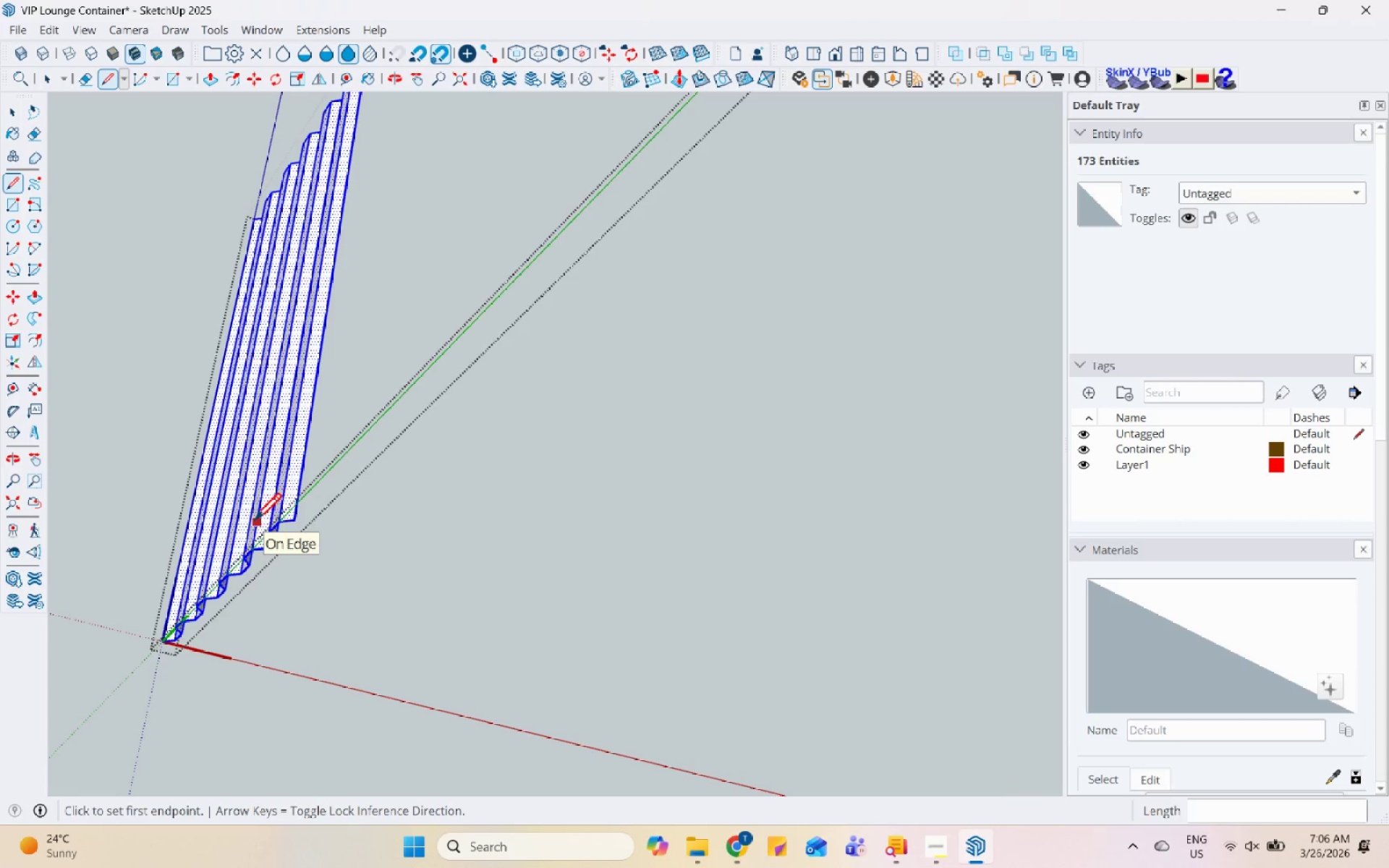 
scroll: coordinate [297, 510], scroll_direction: down, amount: 27.0
 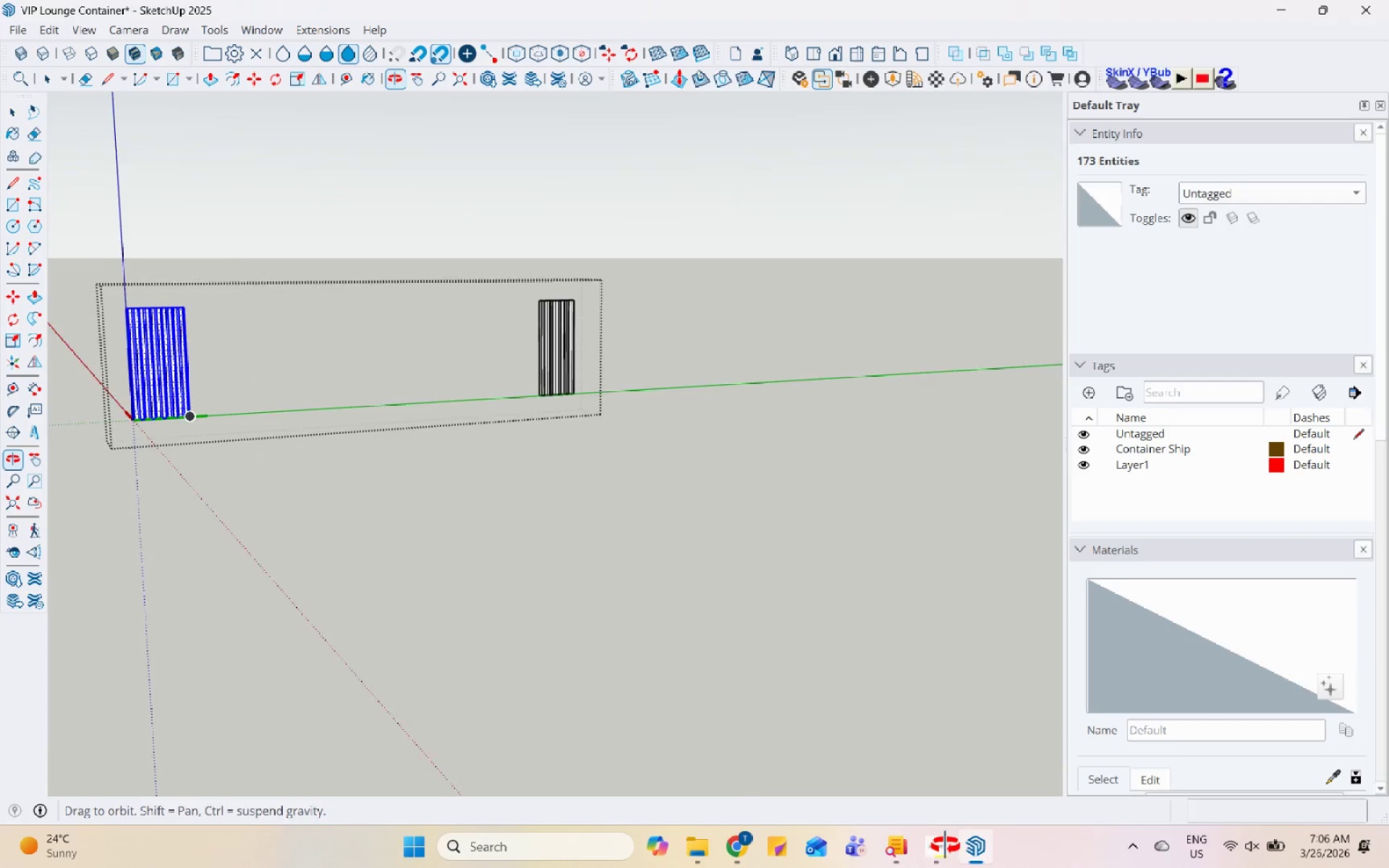 
scroll: coordinate [470, 253], scroll_direction: up, amount: 58.0
 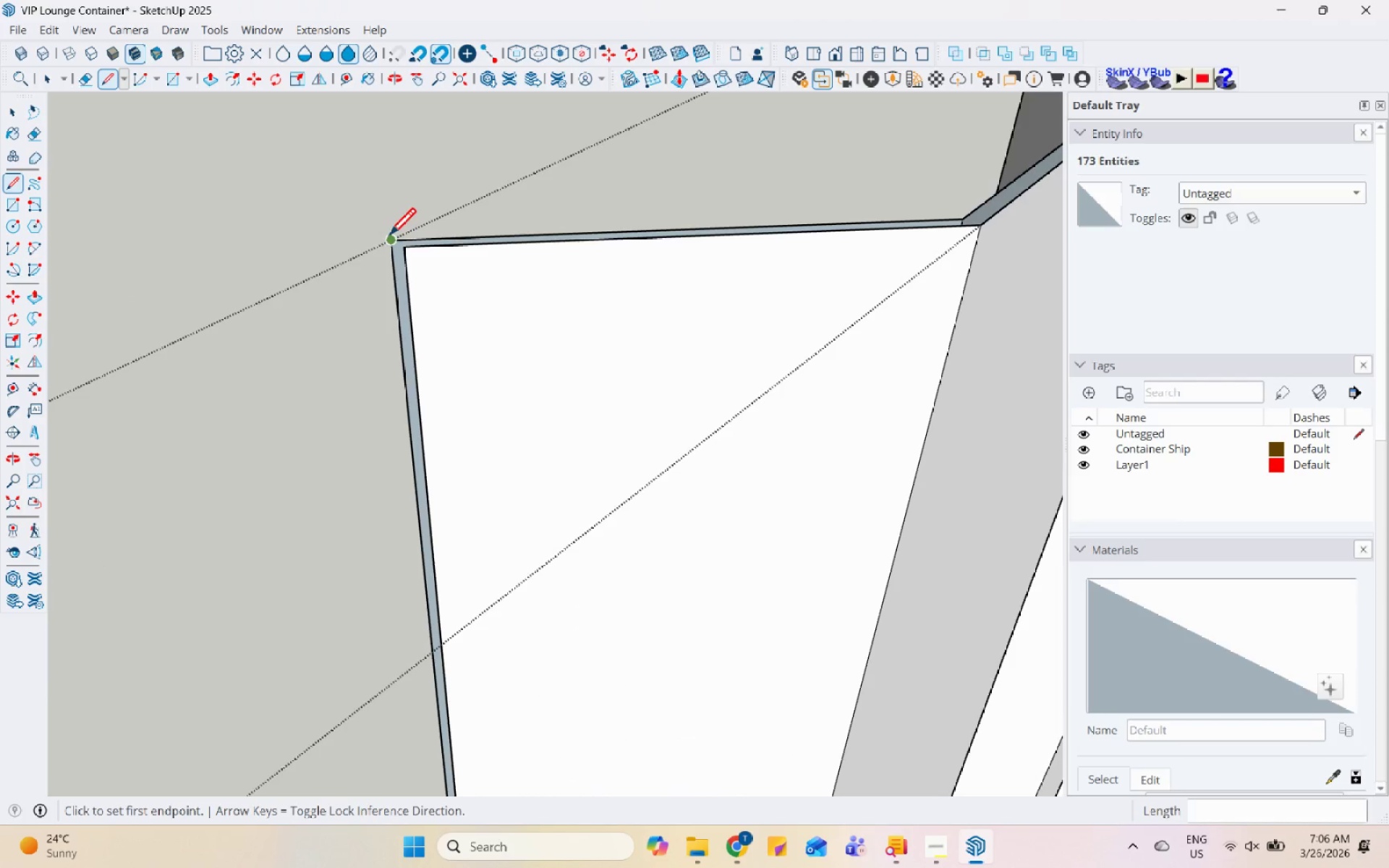 
left_click([390, 239])
 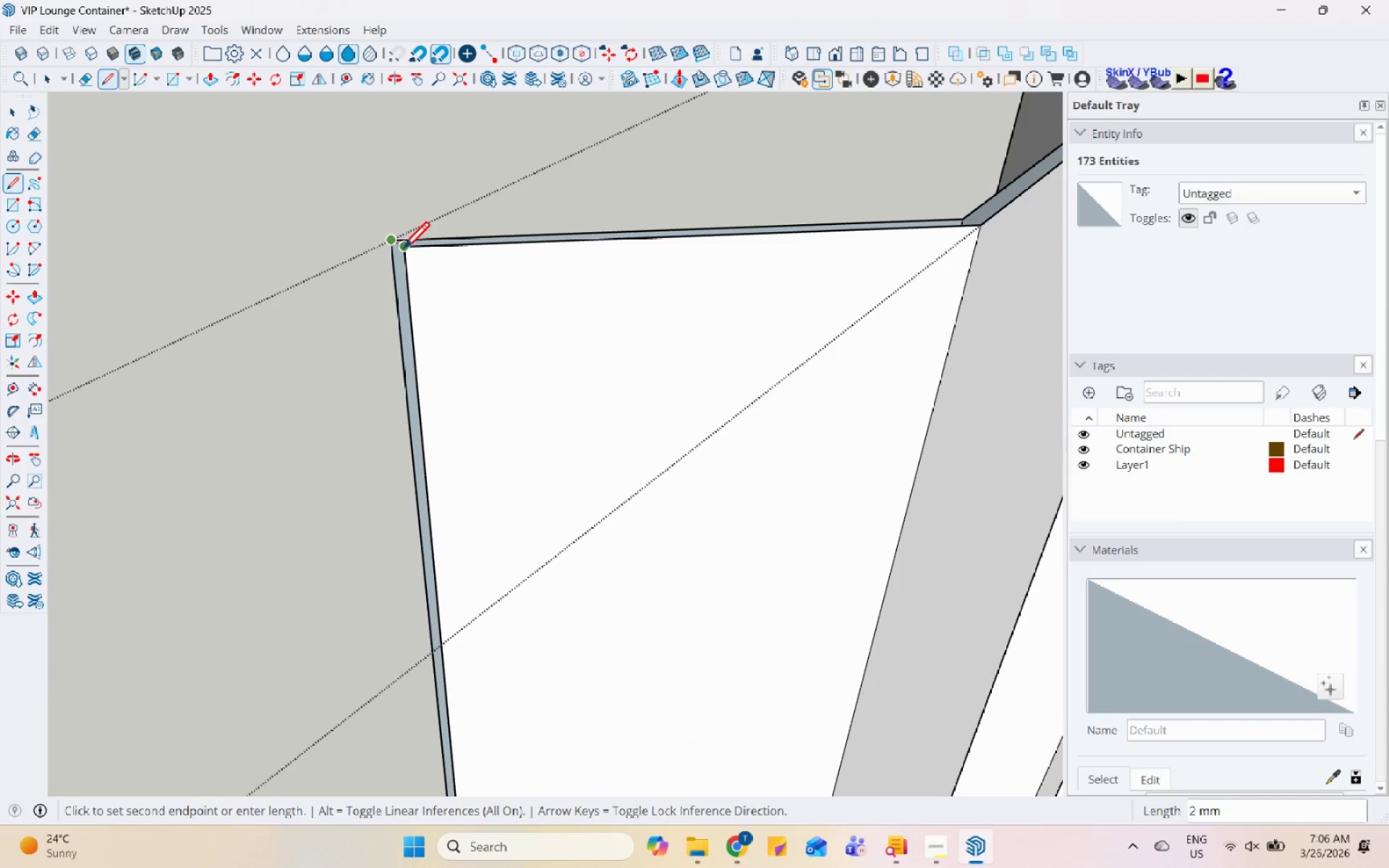 
left_click([404, 251])
 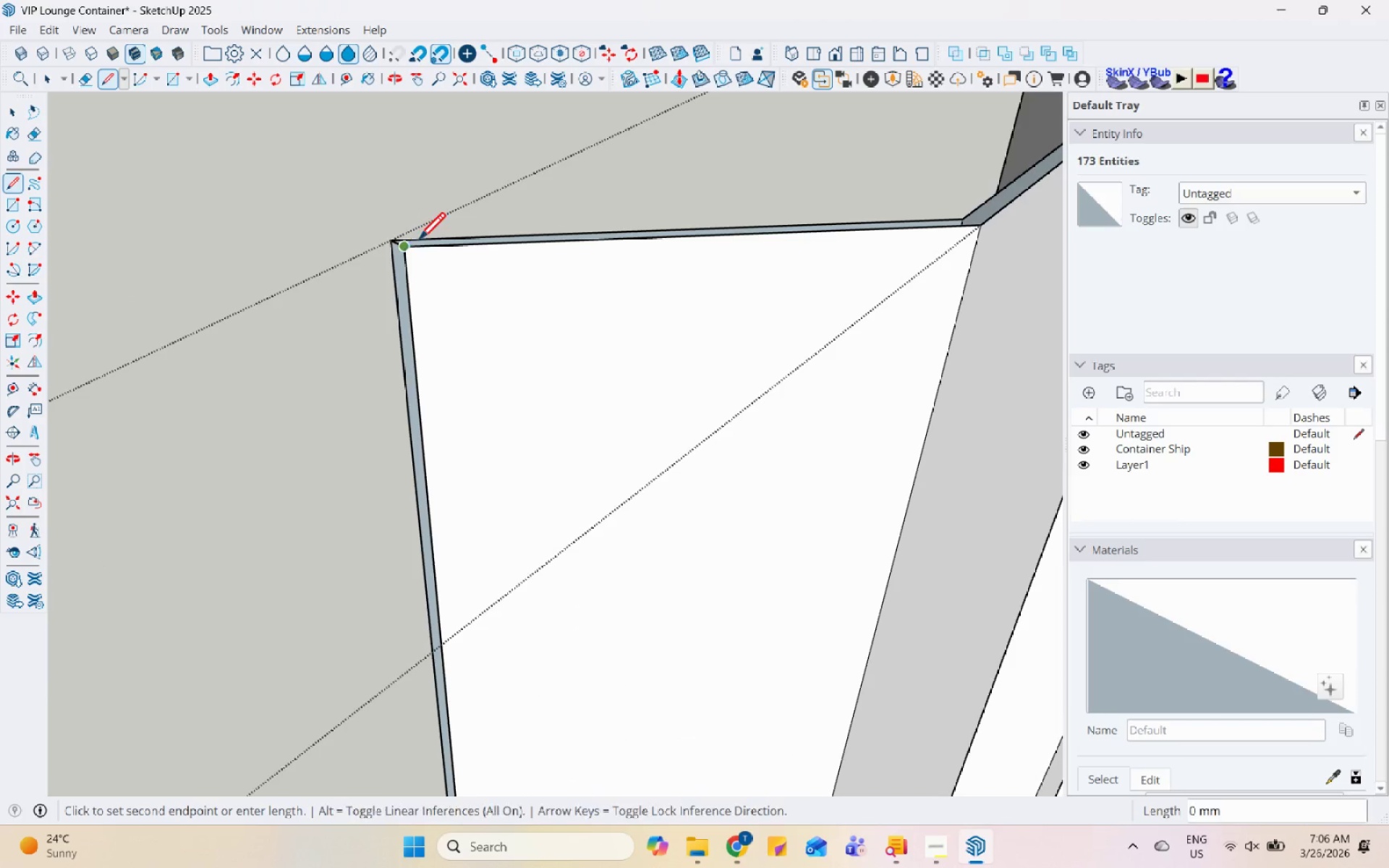 
key(Escape)
 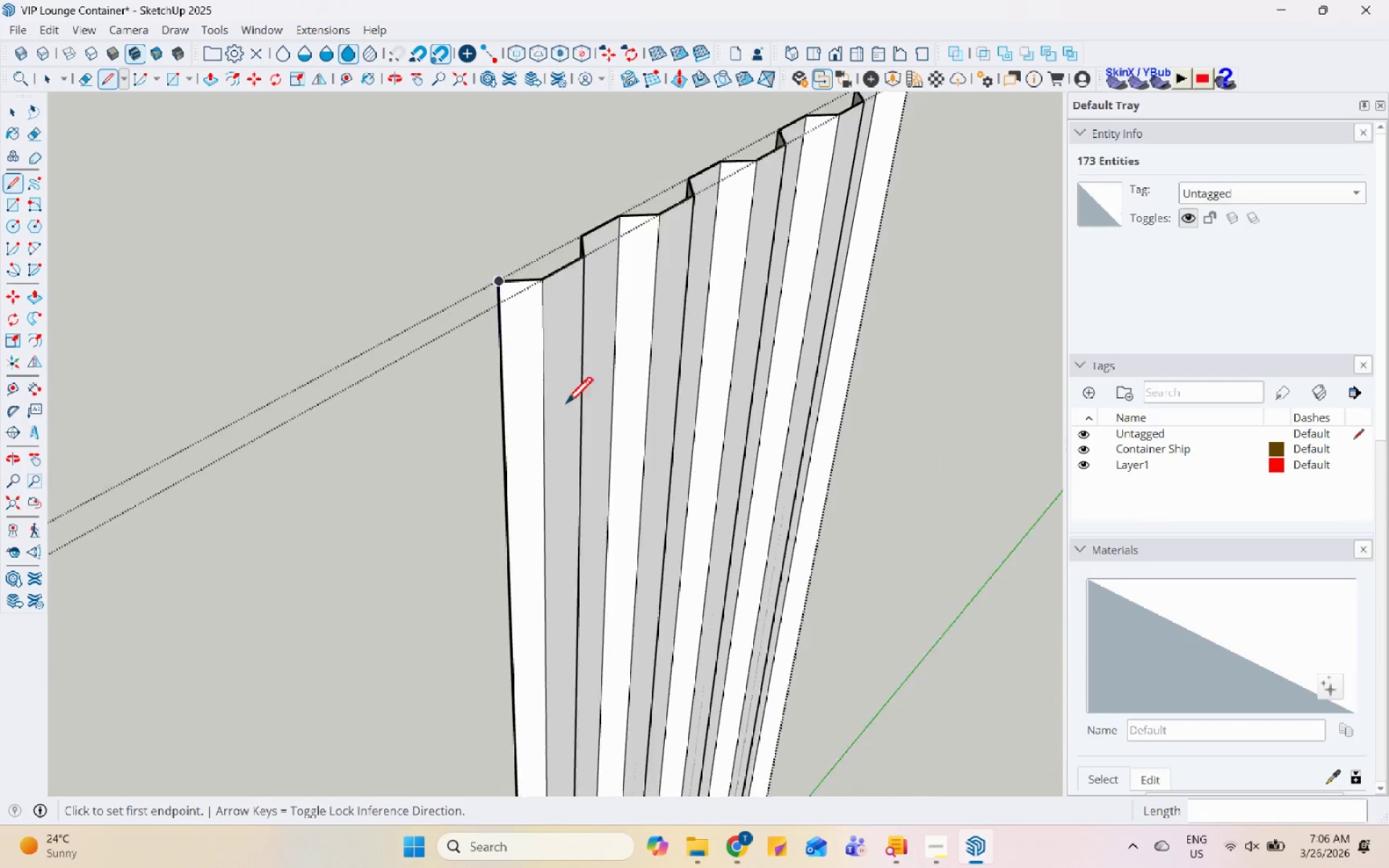 
scroll: coordinate [594, 209], scroll_direction: down, amount: 23.0
 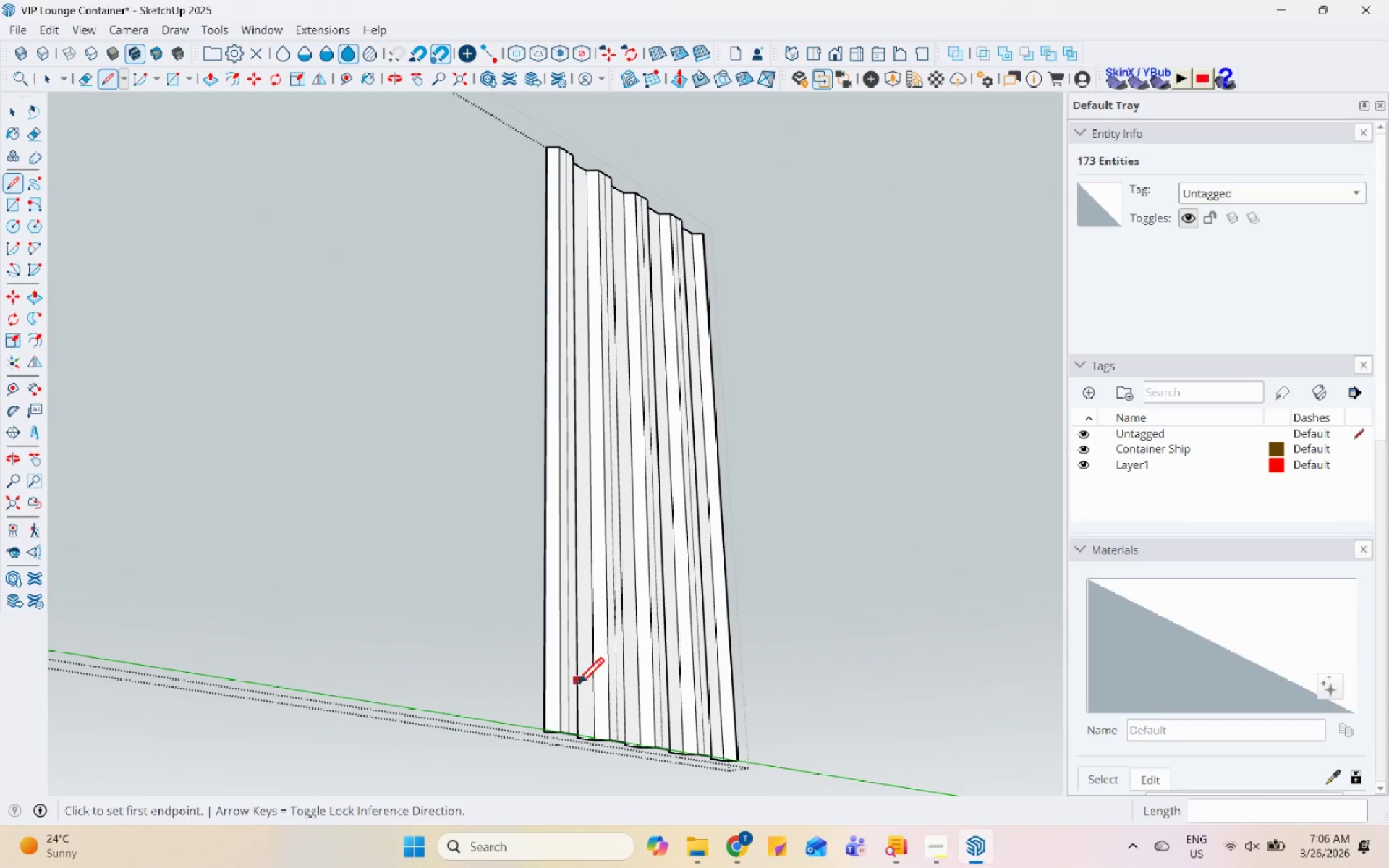 
scroll: coordinate [521, 716], scroll_direction: up, amount: 32.0
 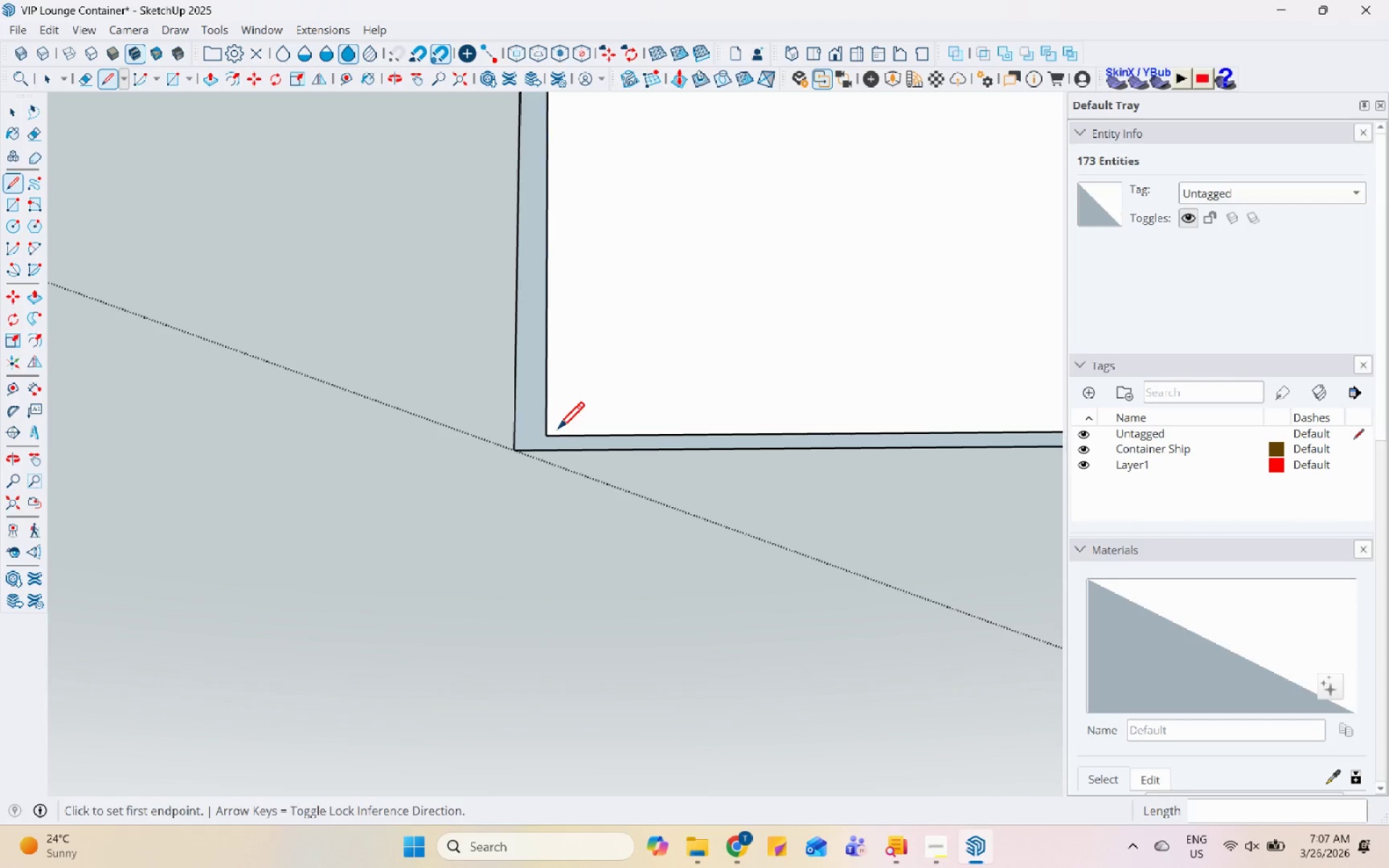 
left_click([551, 431])
 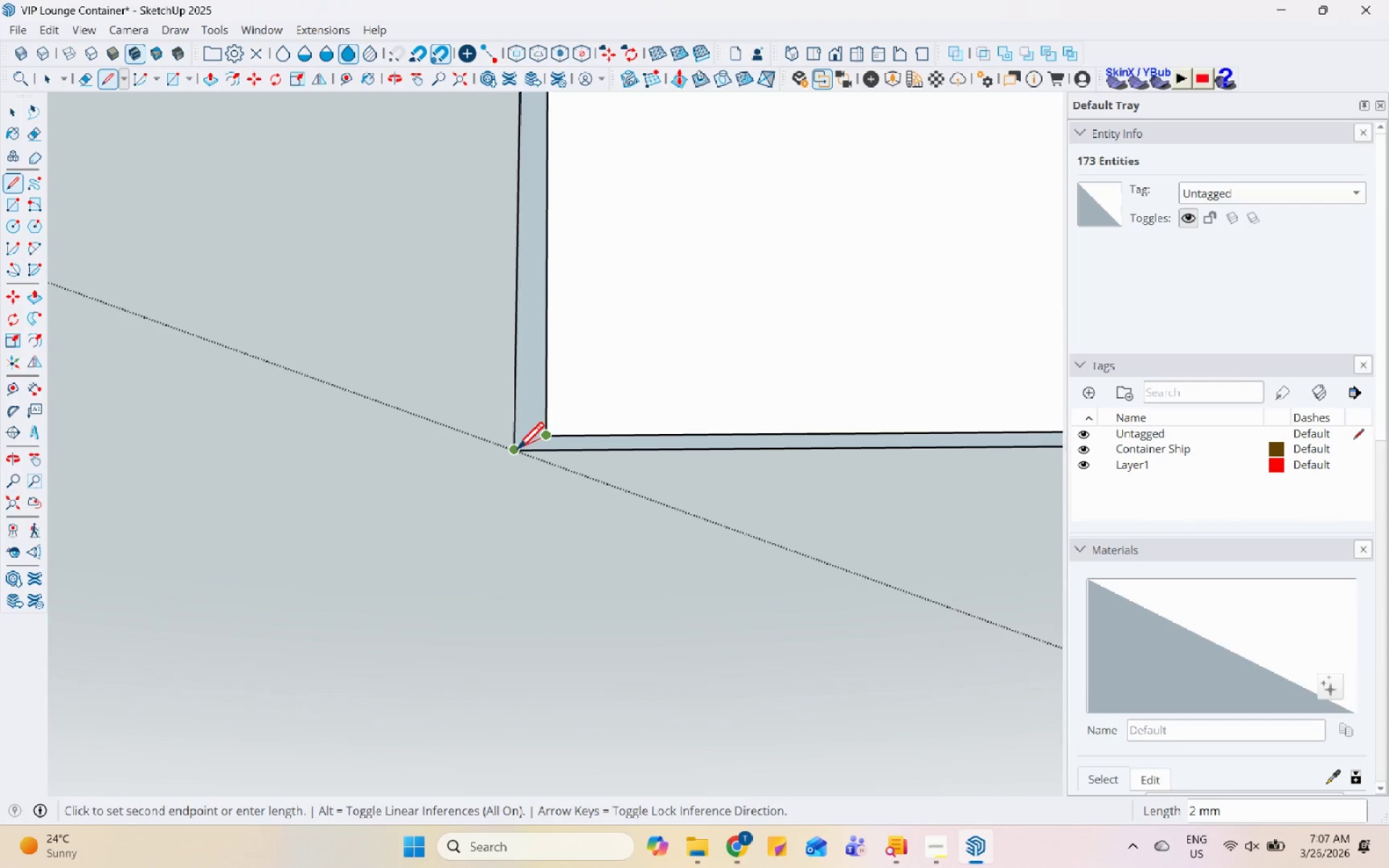 
left_click([516, 451])
 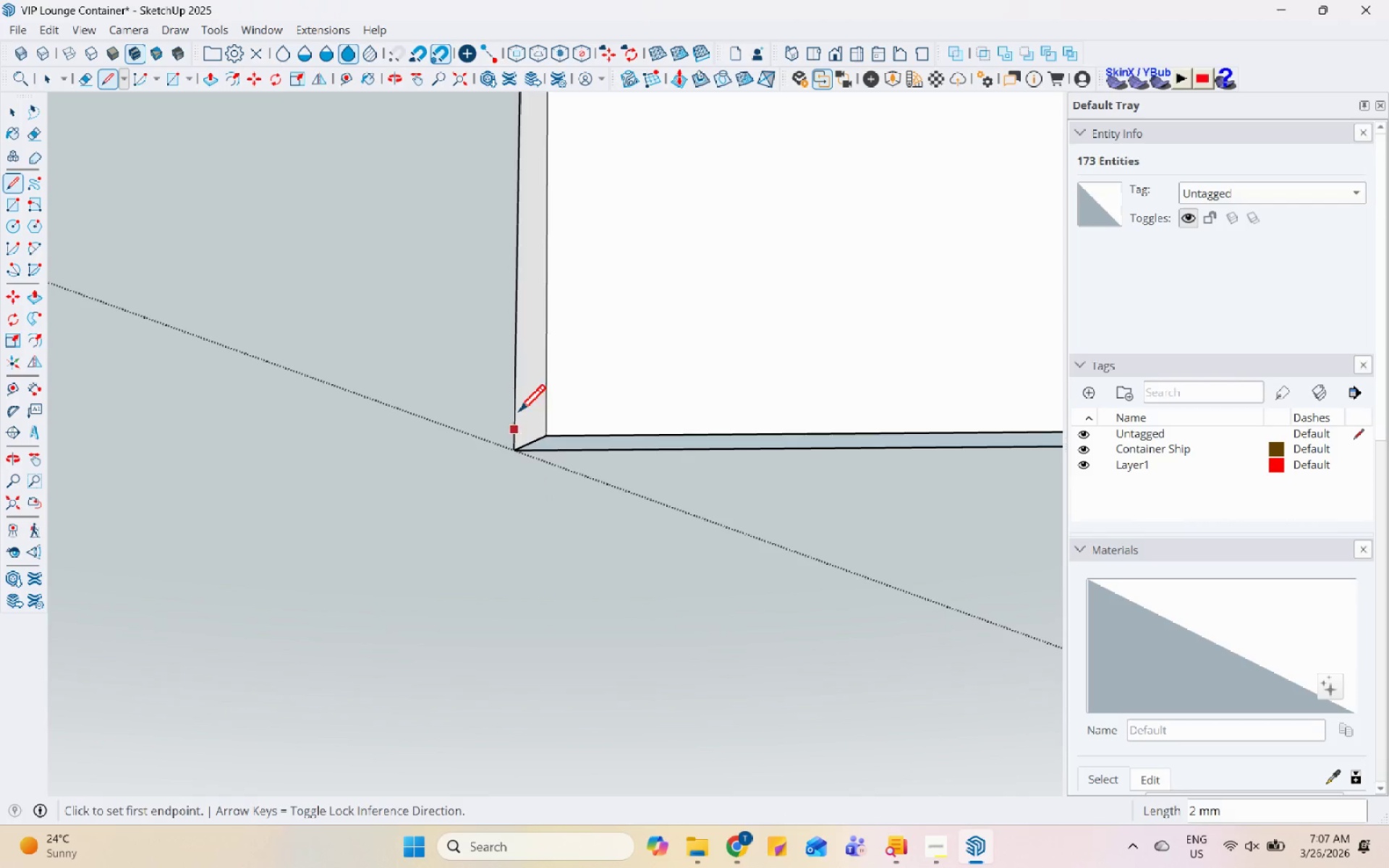 
scroll: coordinate [744, 649], scroll_direction: down, amount: 6.0
 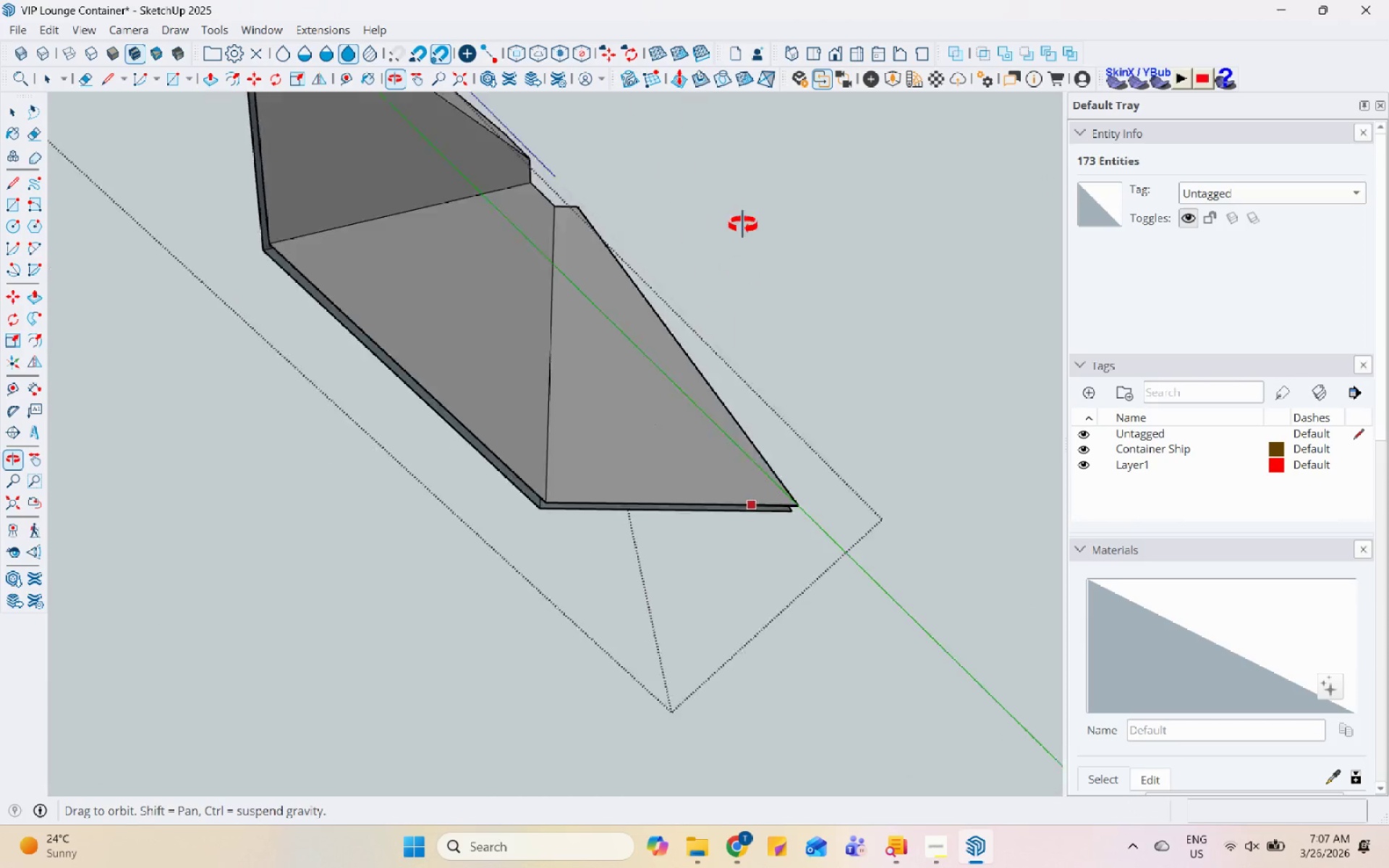 
left_click([784, 492])
 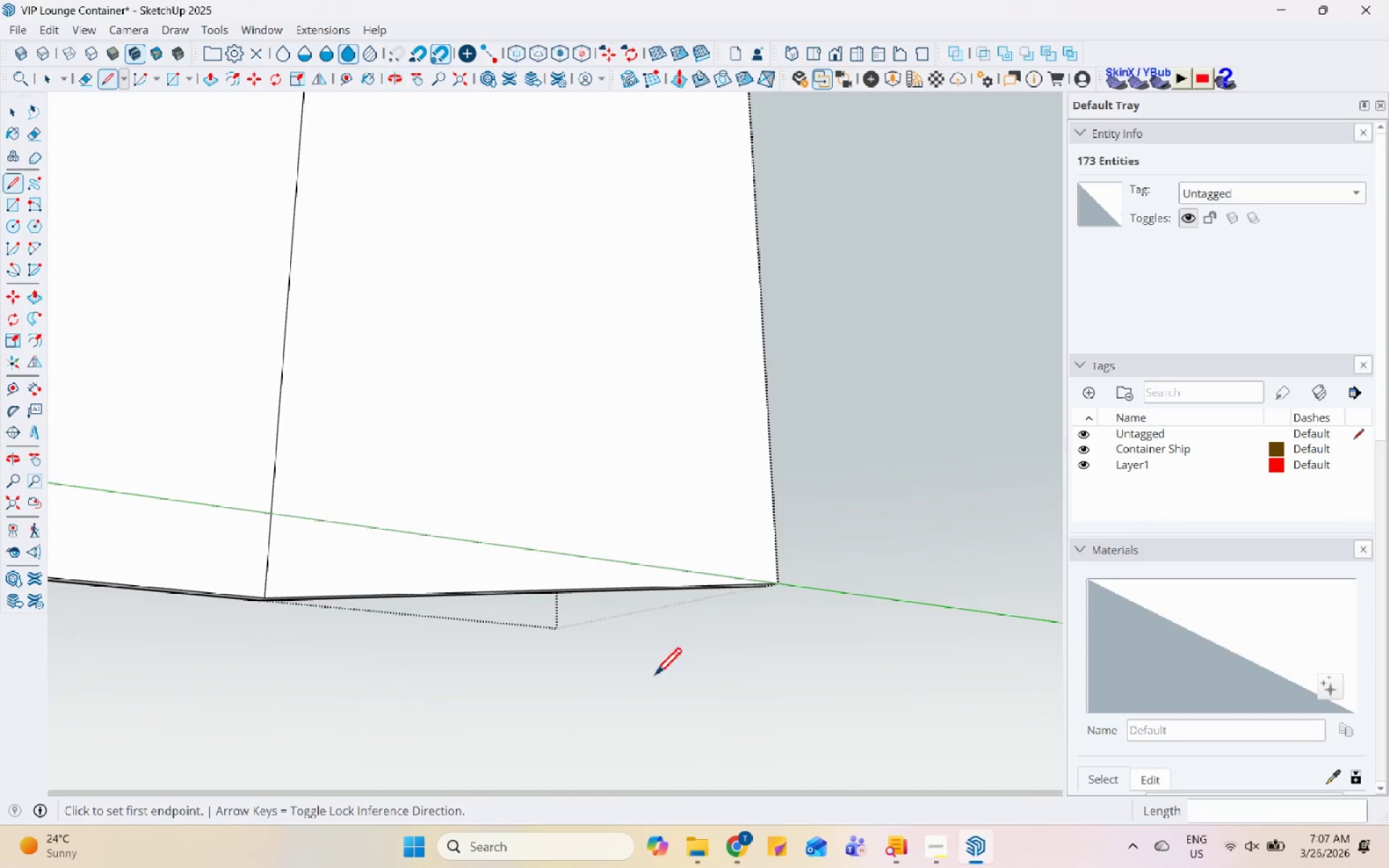 
scroll: coordinate [790, 506], scroll_direction: up, amount: 10.0
 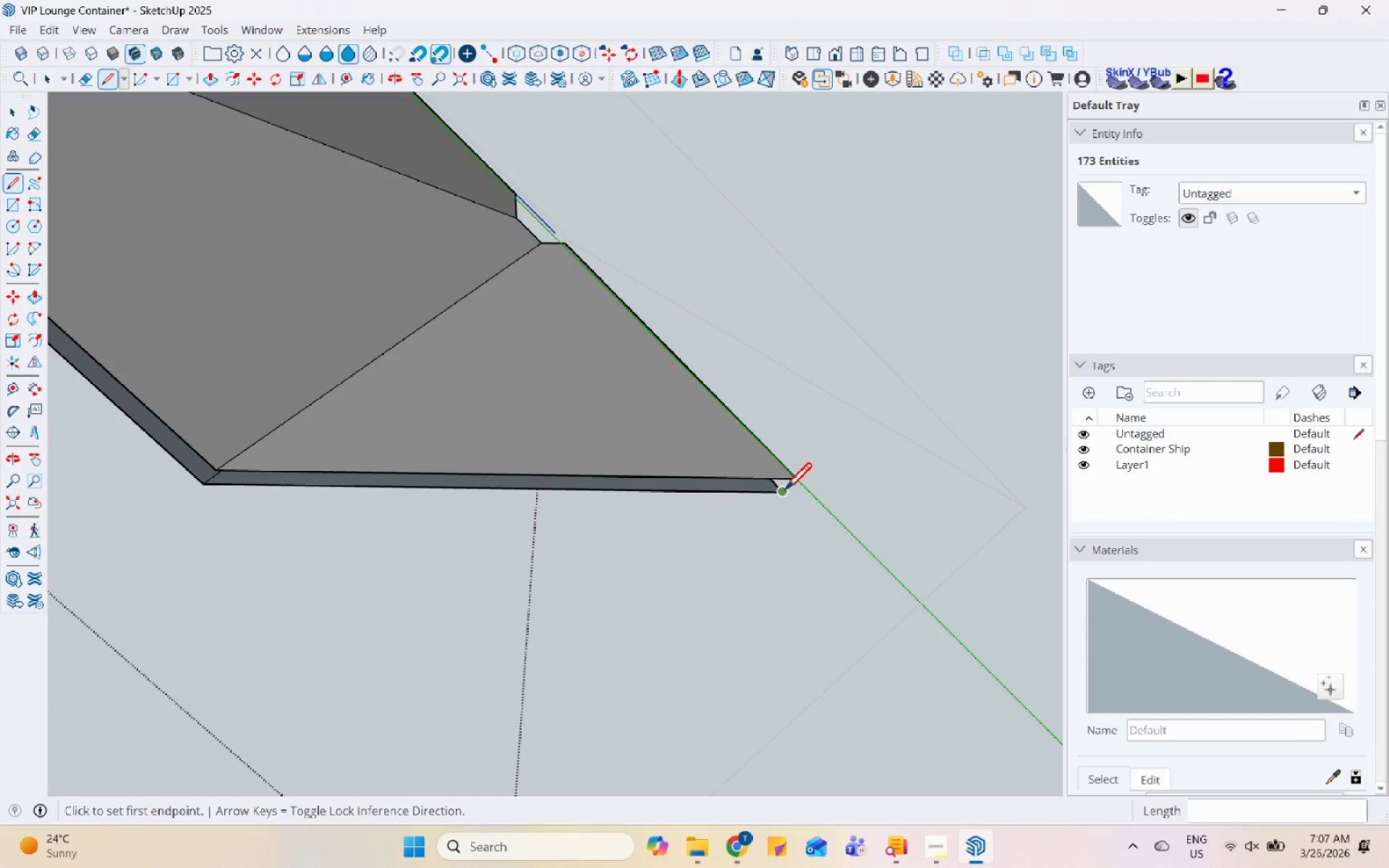 
scroll: coordinate [556, 711], scroll_direction: down, amount: 44.0
 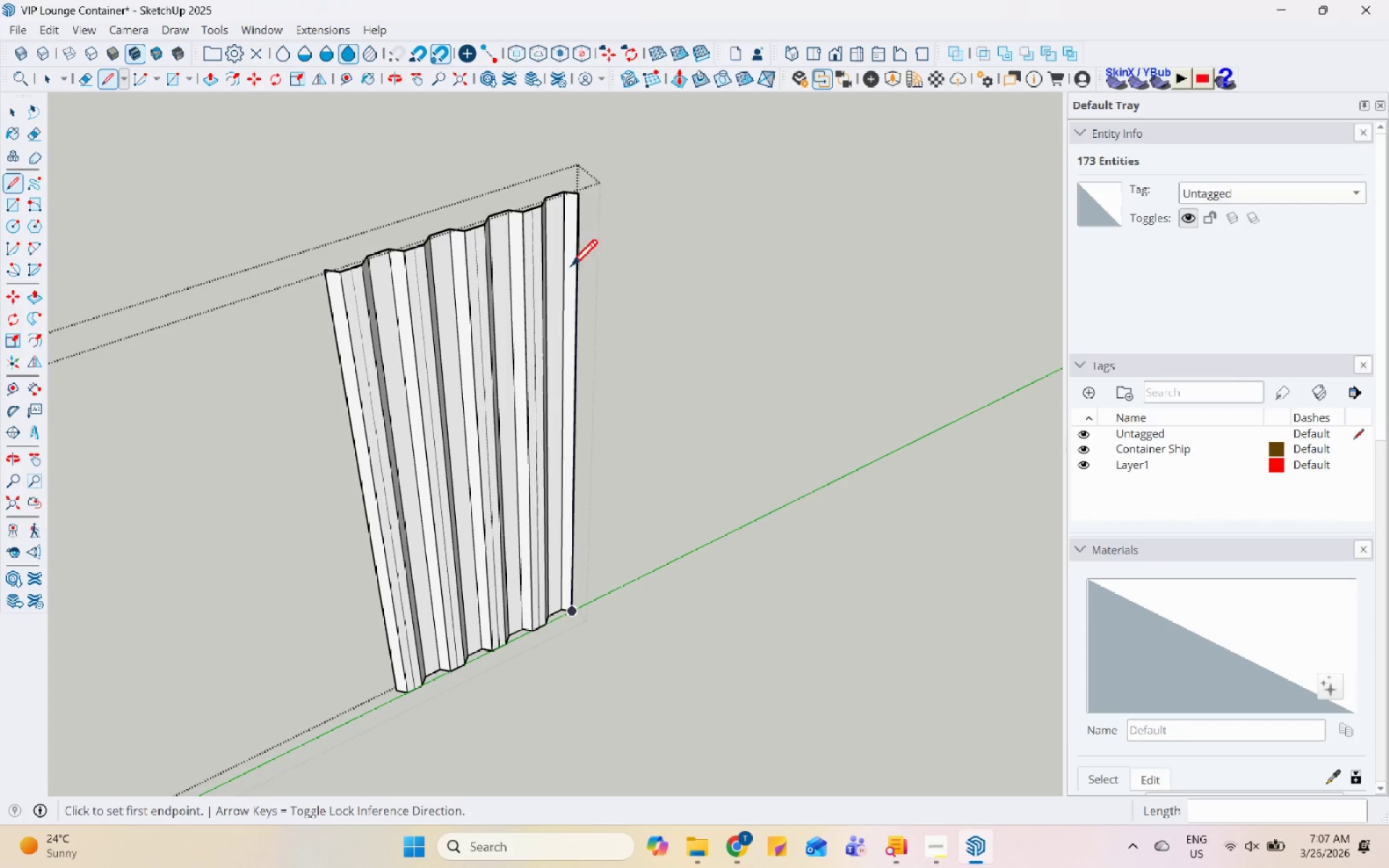 
scroll: coordinate [731, 166], scroll_direction: up, amount: 41.0
 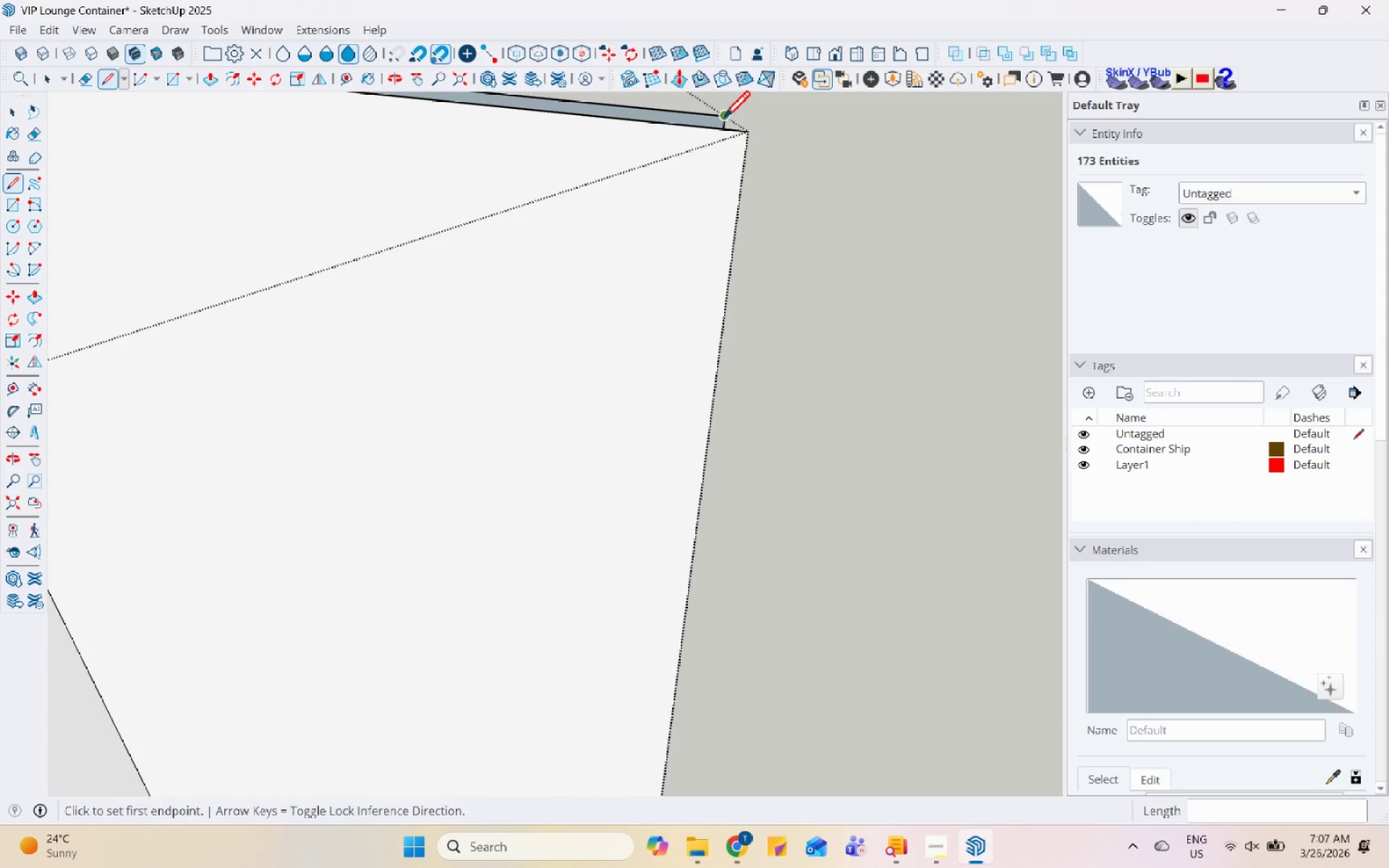 
left_click([723, 119])
 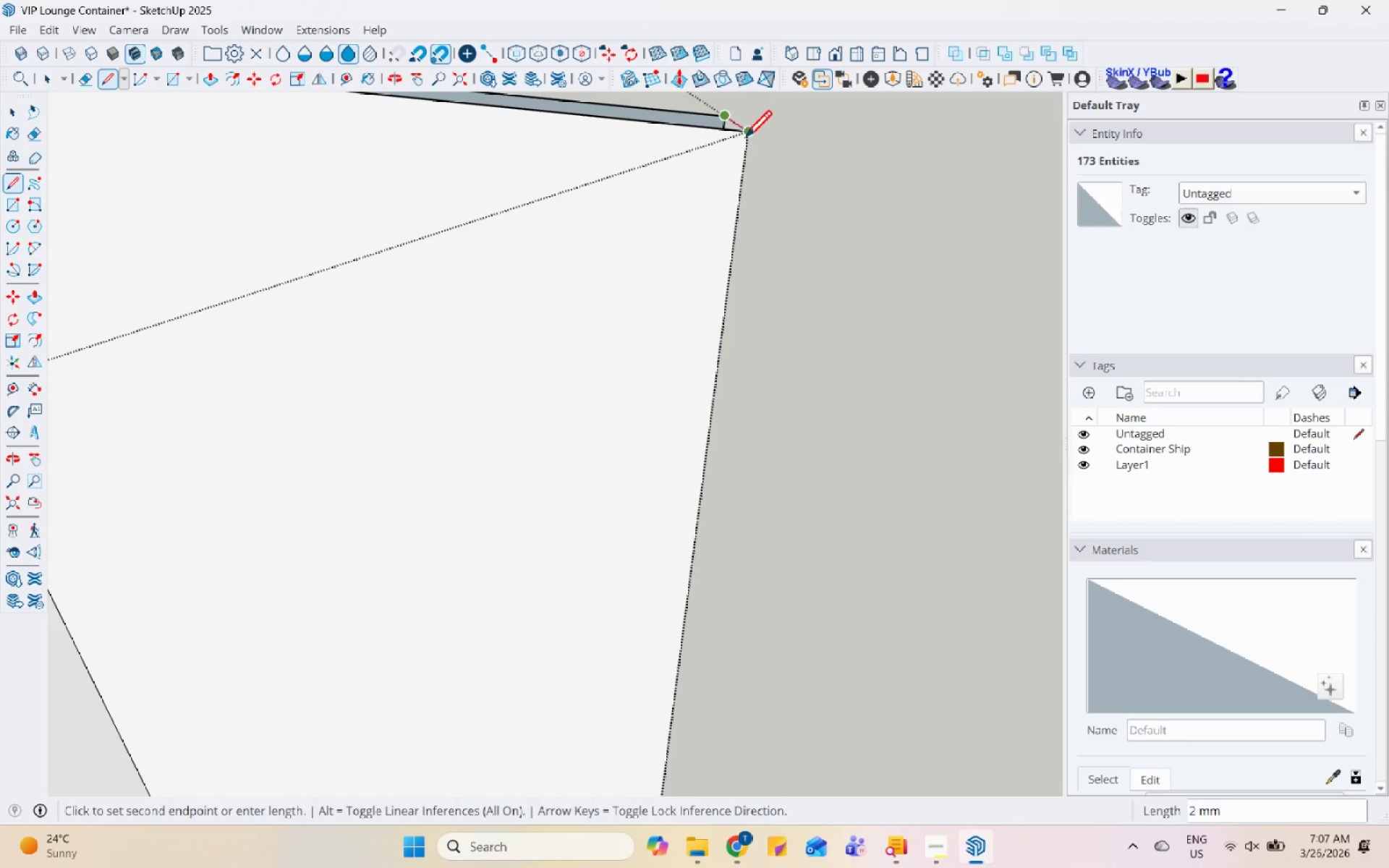 
left_click([746, 141])
 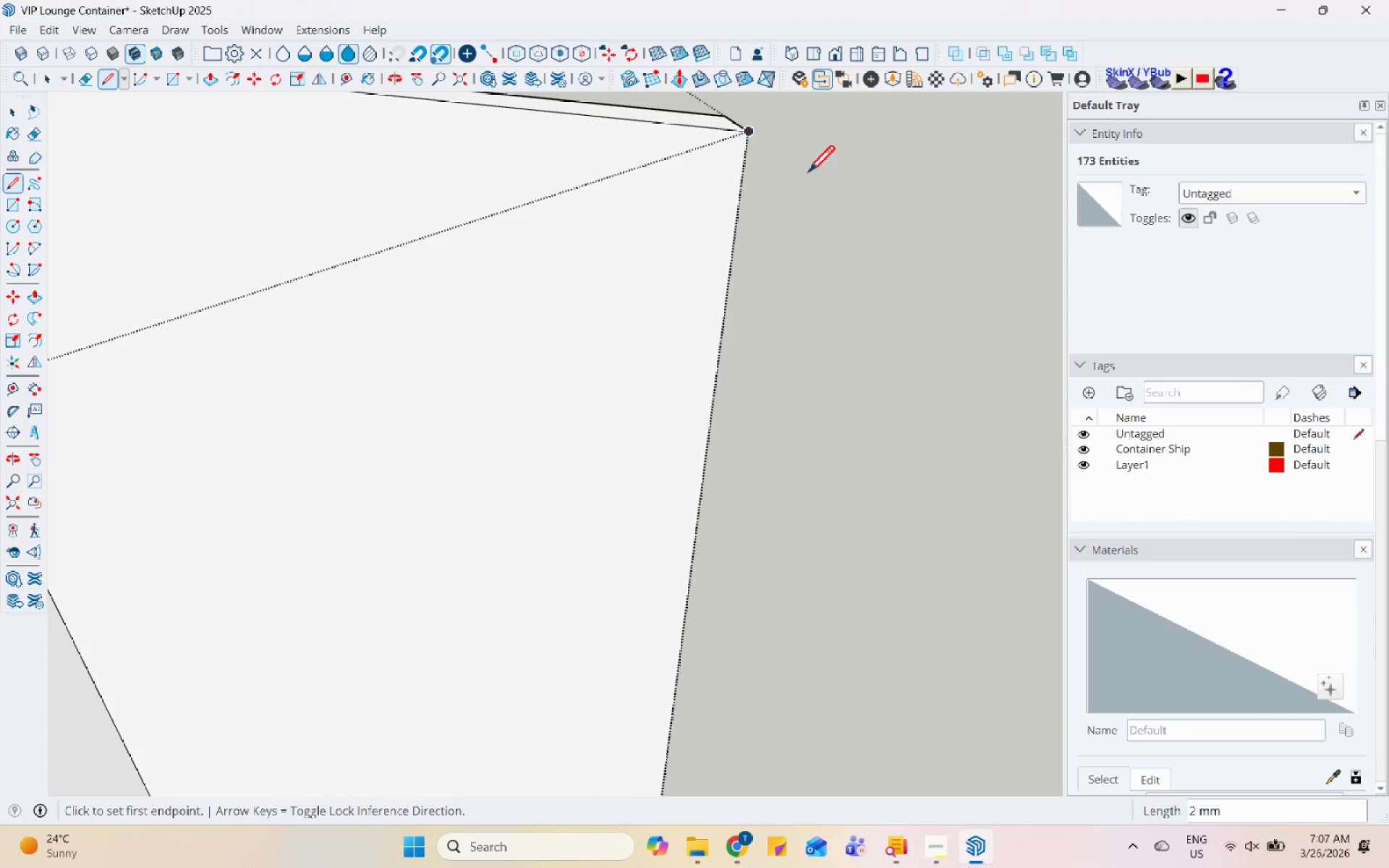 
key(Space)
 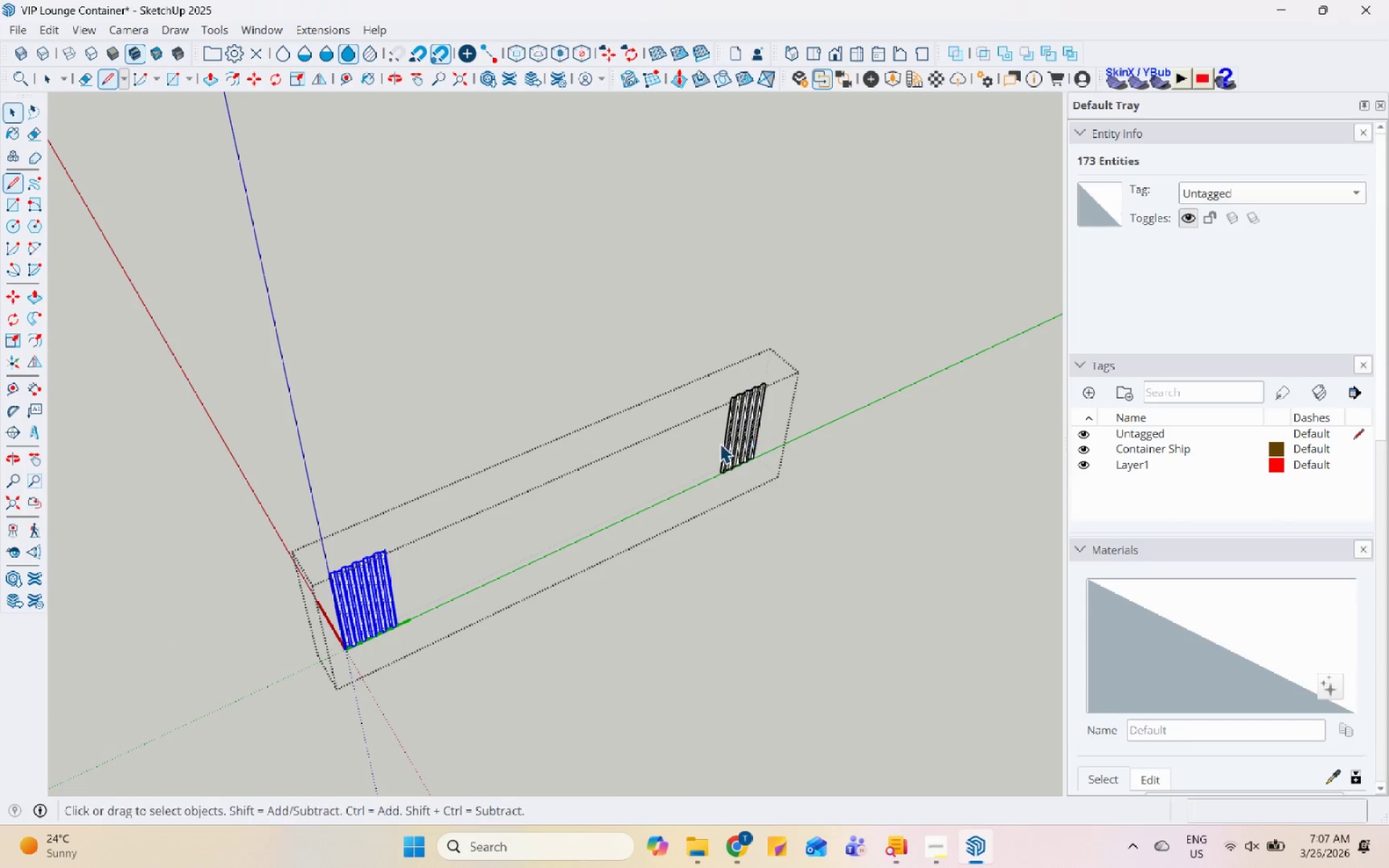 
scroll: coordinate [731, 374], scroll_direction: down, amount: 46.0
 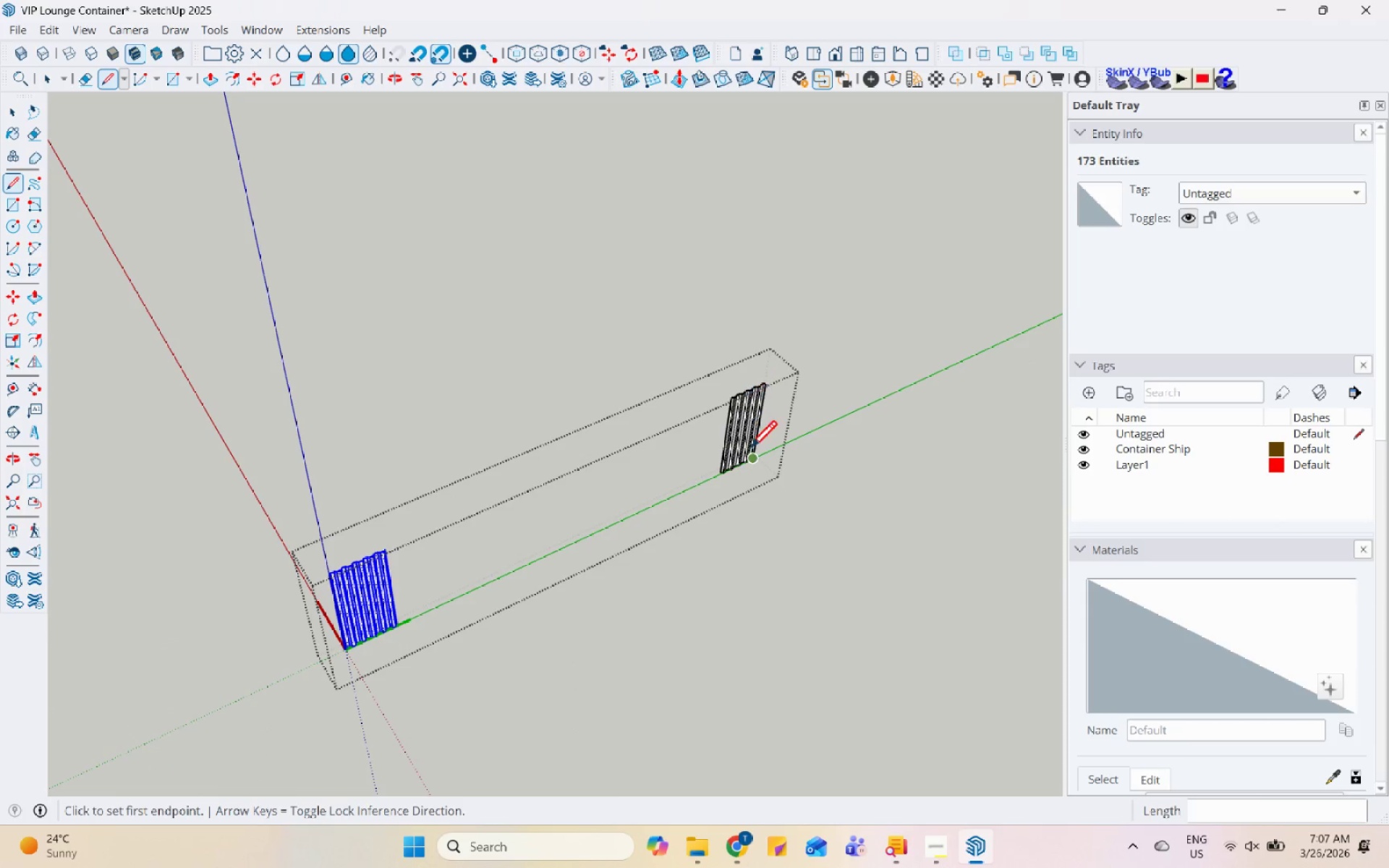 
key(Escape)
 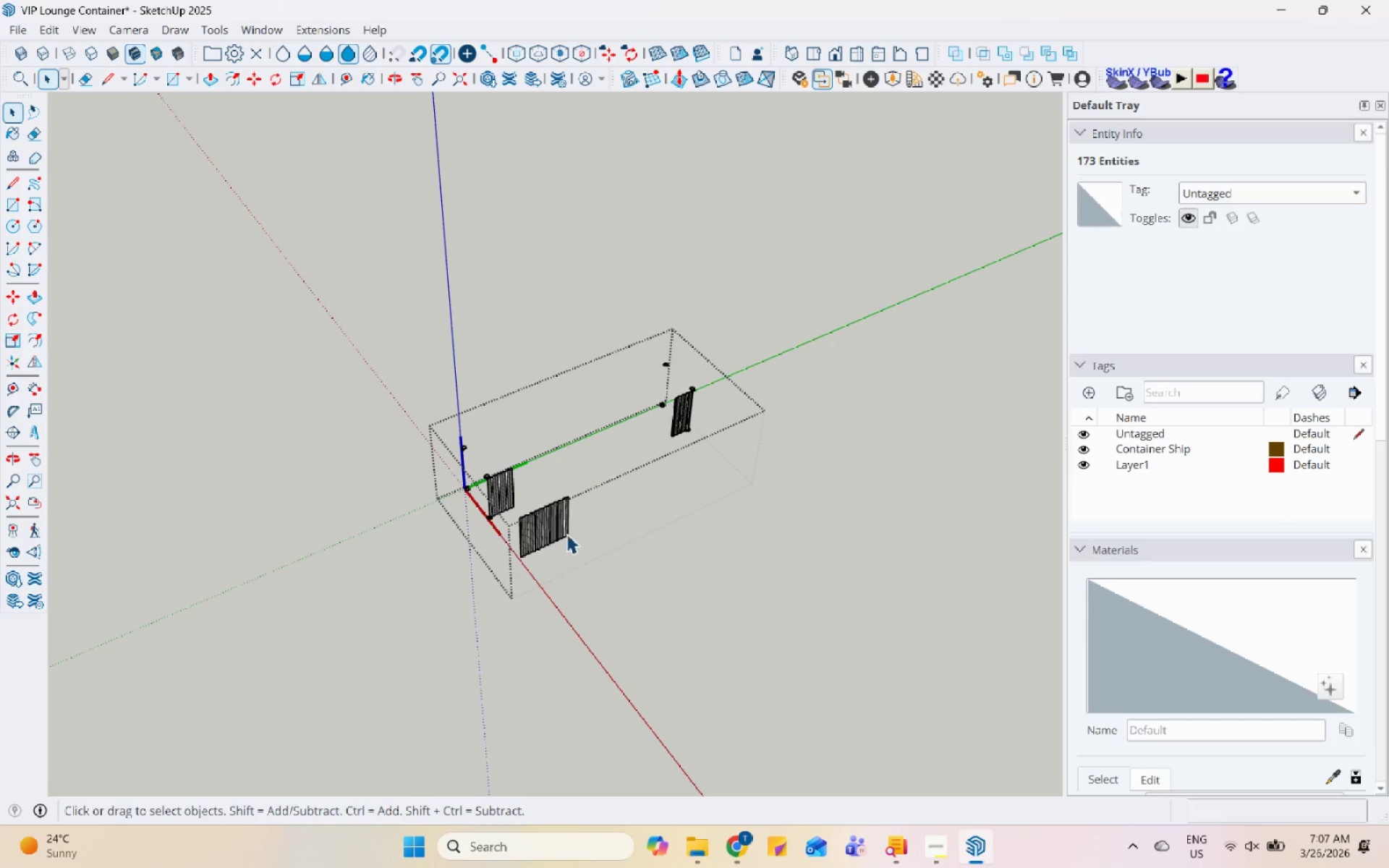 
scroll: coordinate [618, 398], scroll_direction: down, amount: 9.0
 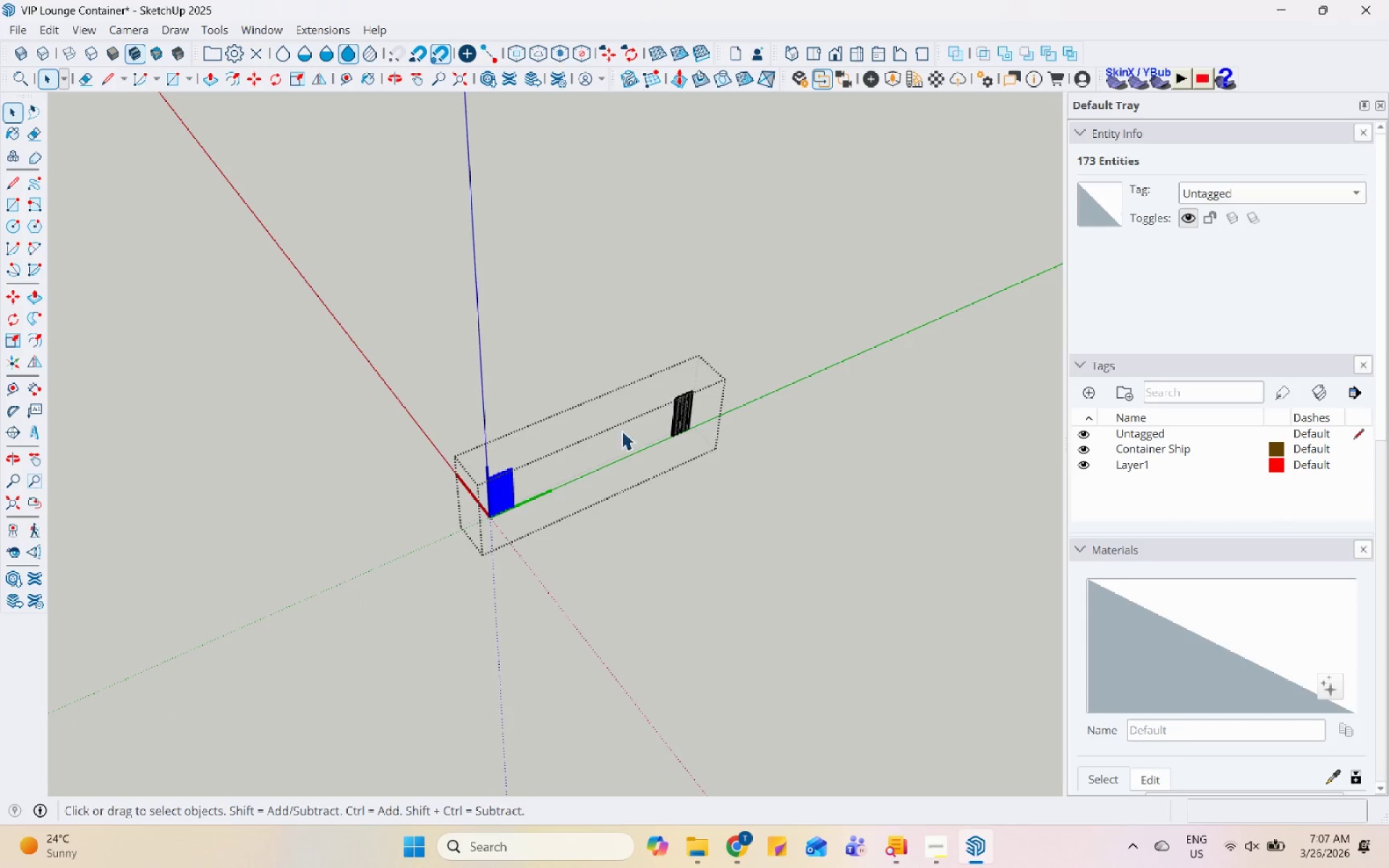 
scroll: coordinate [716, 695], scroll_direction: up, amount: 22.0
 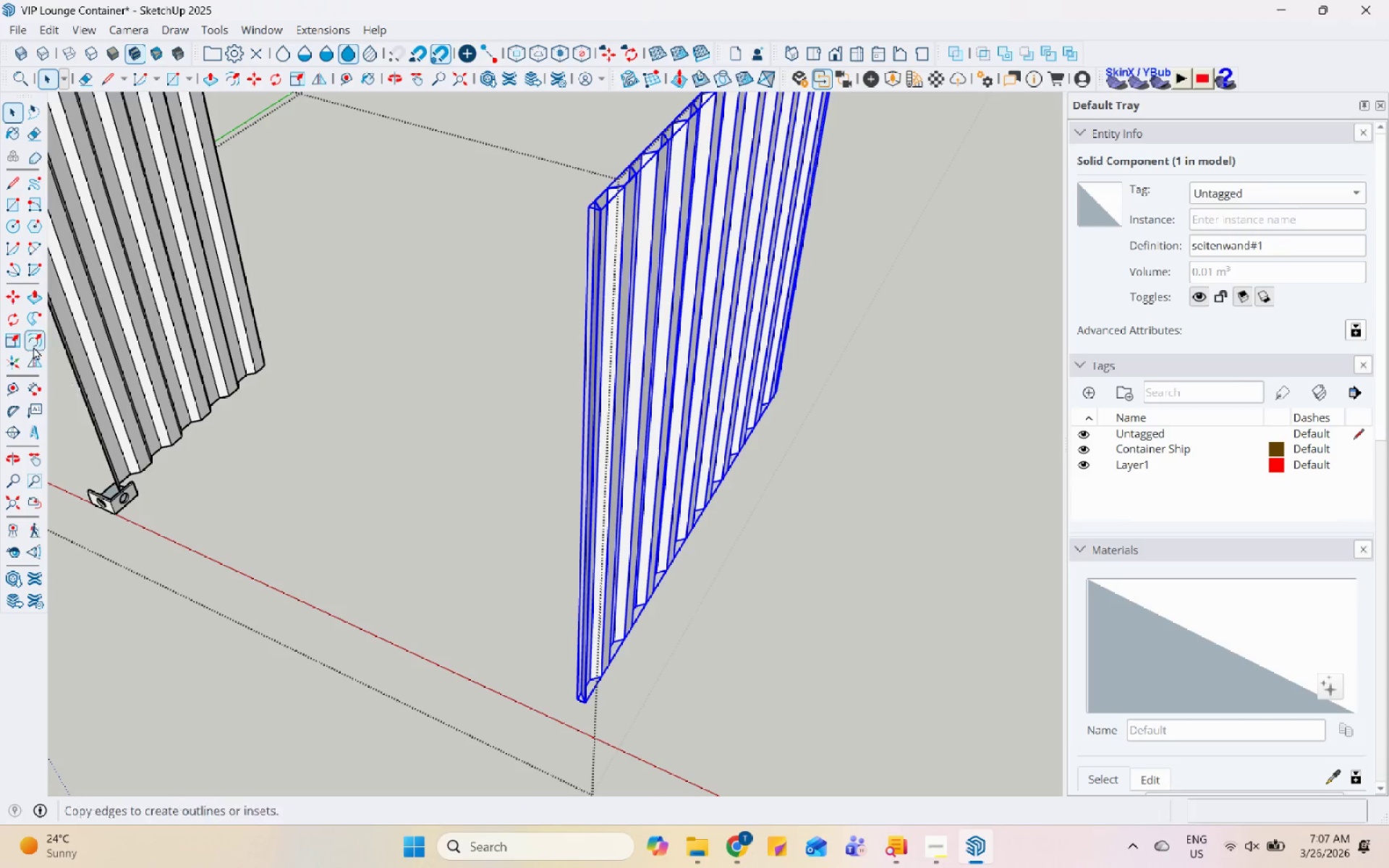 
left_click([12, 326])
 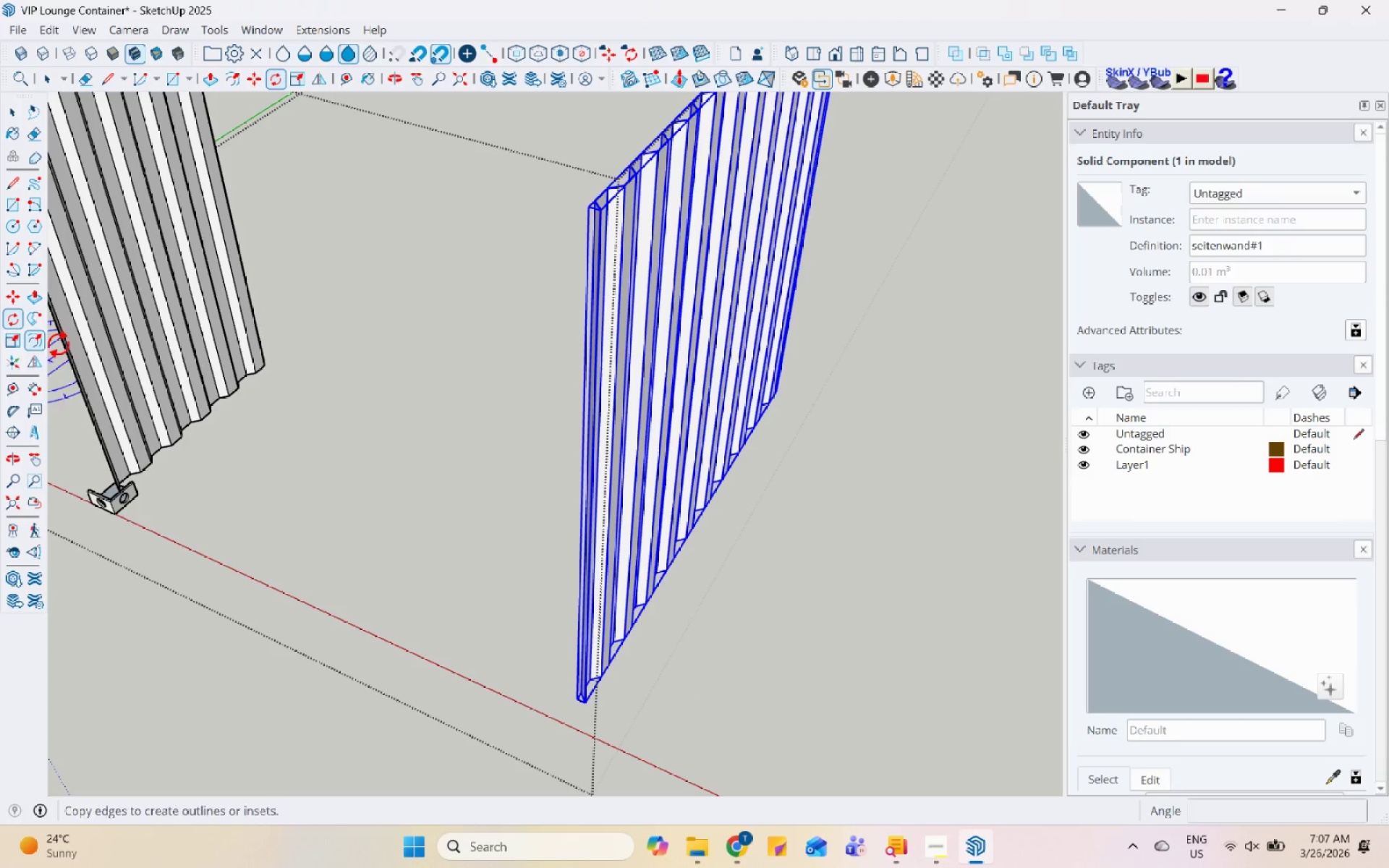 
scroll: coordinate [109, 424], scroll_direction: down, amount: 5.0
 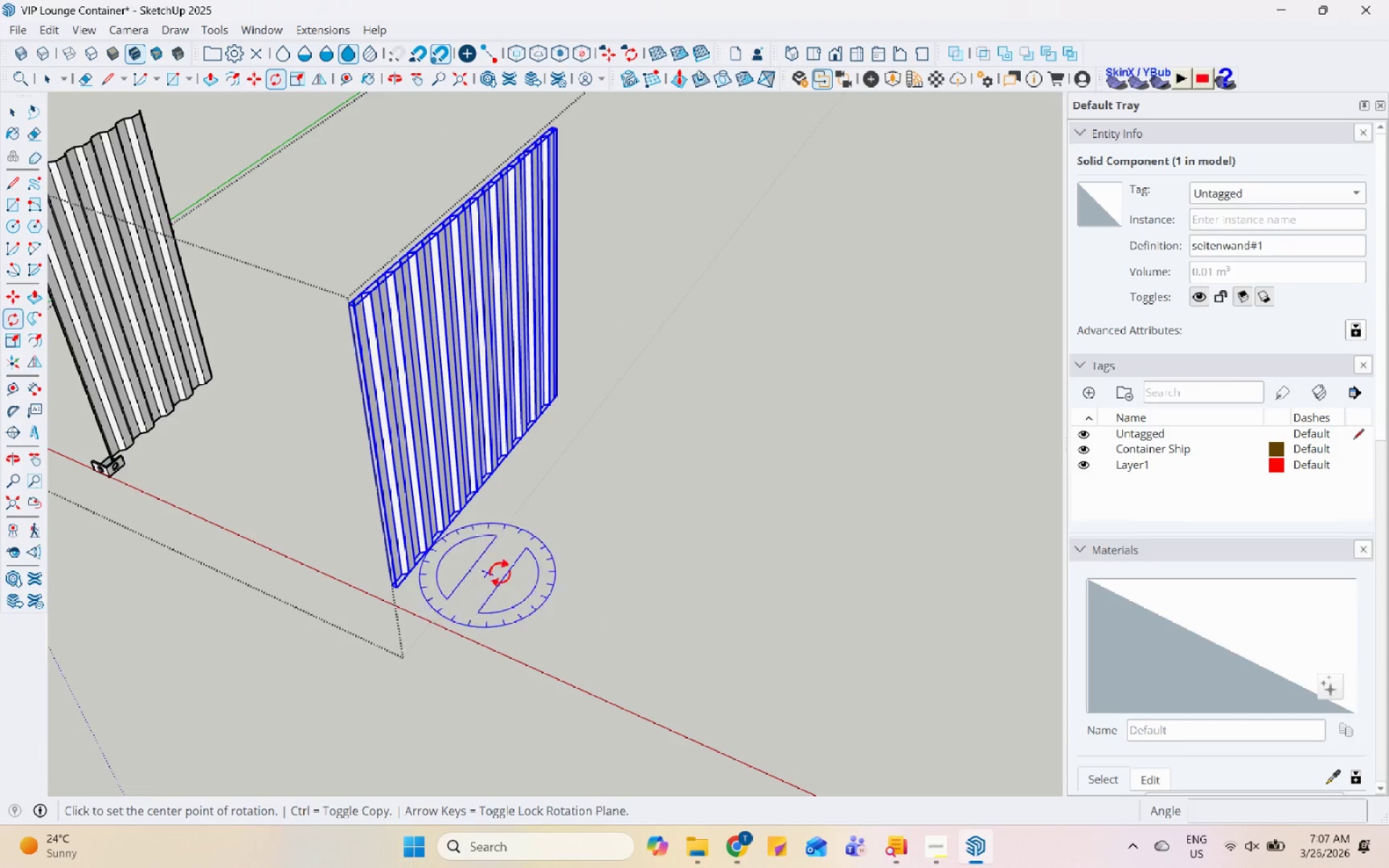 
left_click_drag(start_coordinate=[517, 573], to_coordinate=[522, 571])
 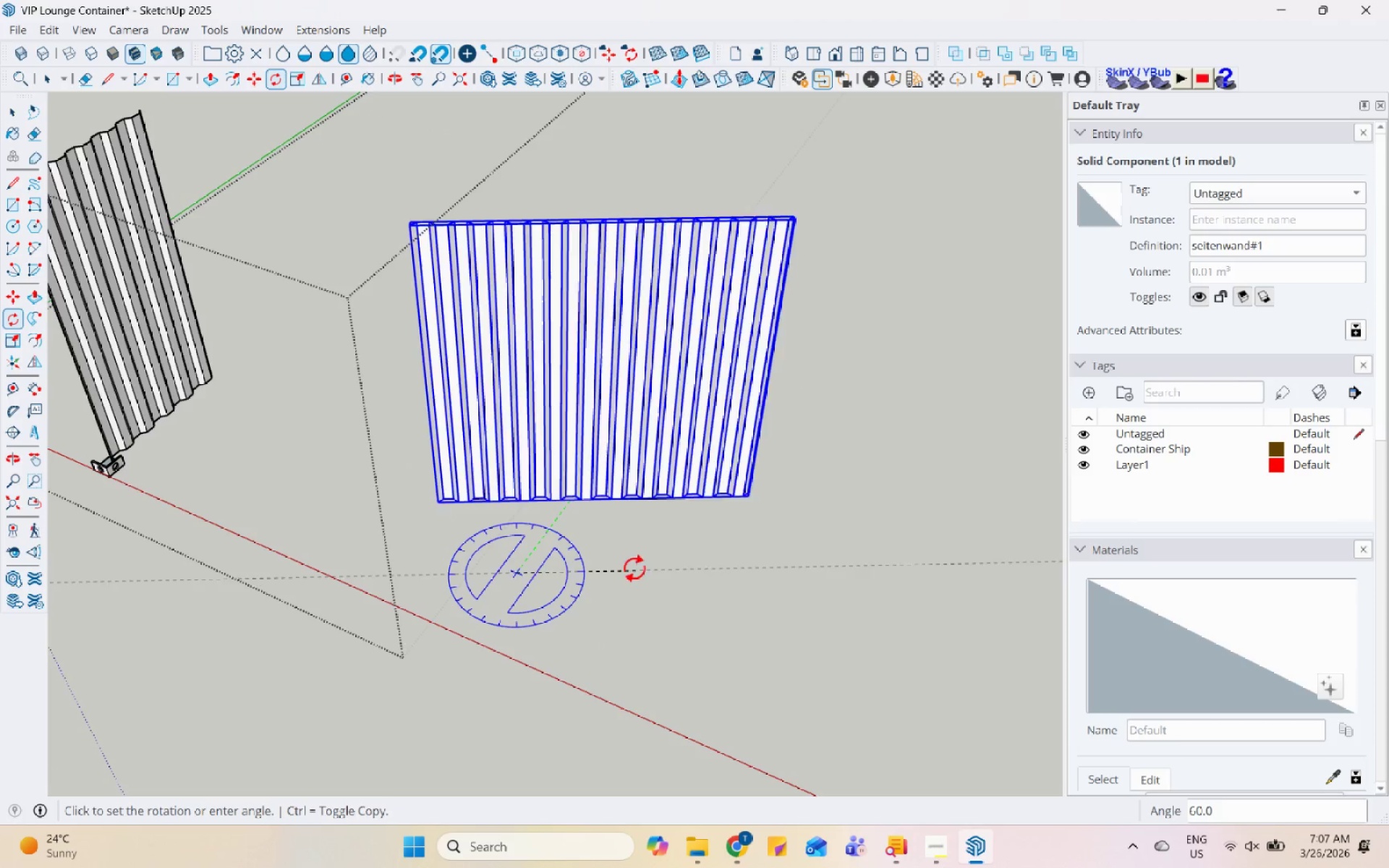 
left_click([621, 610])
 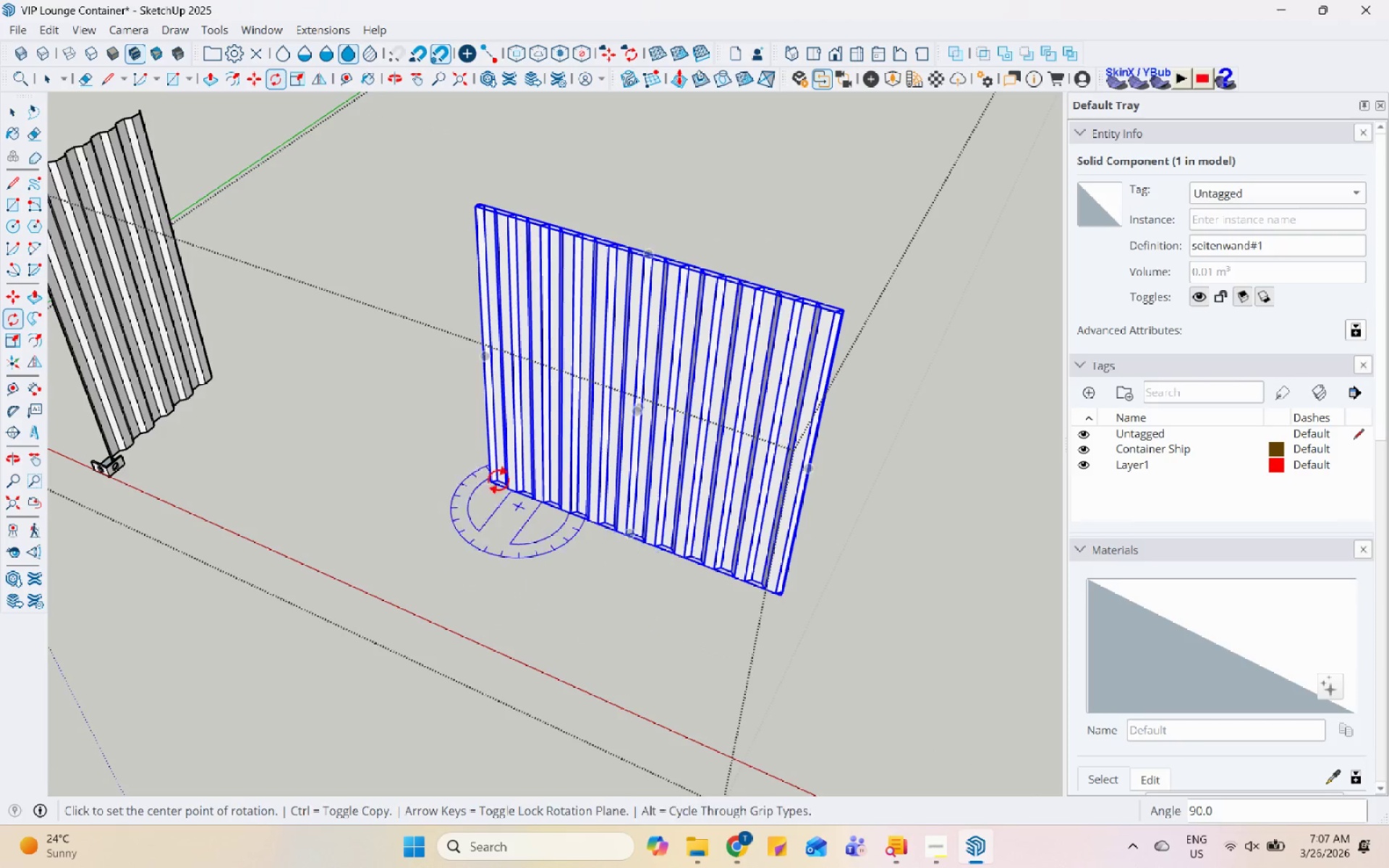 
scroll: coordinate [480, 497], scroll_direction: up, amount: 15.0
 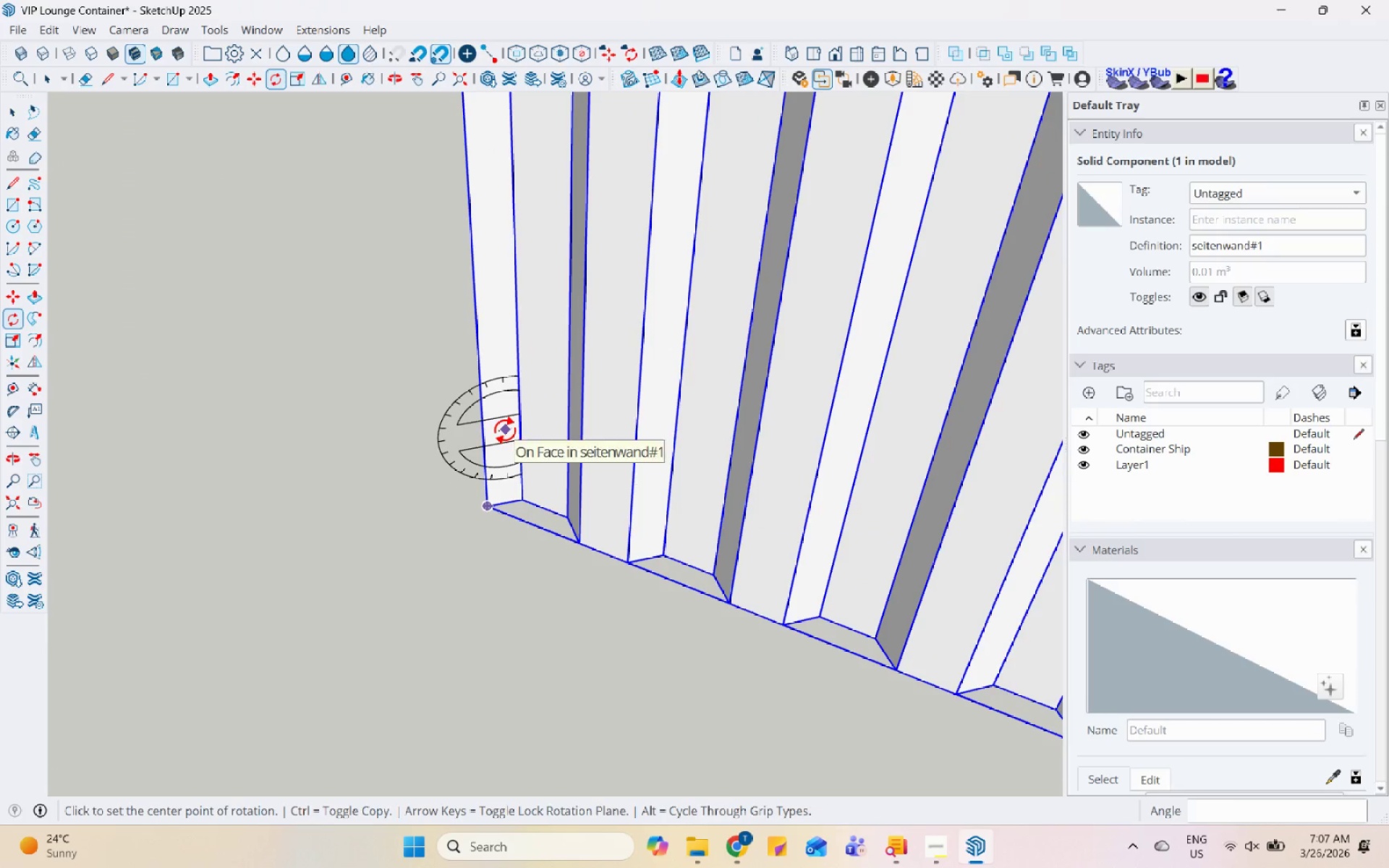 
key(M)
 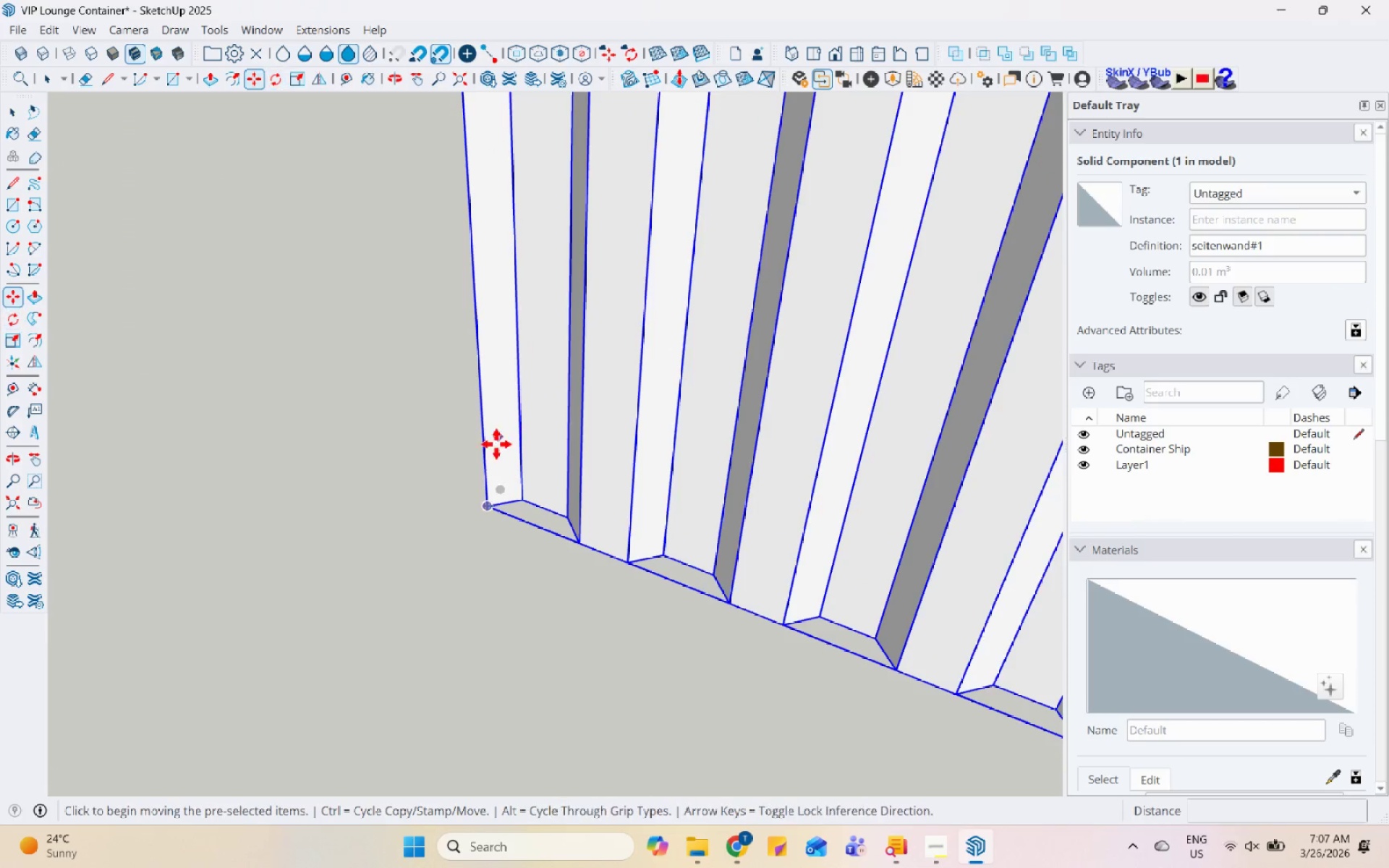 
scroll: coordinate [469, 556], scroll_direction: up, amount: 12.0
 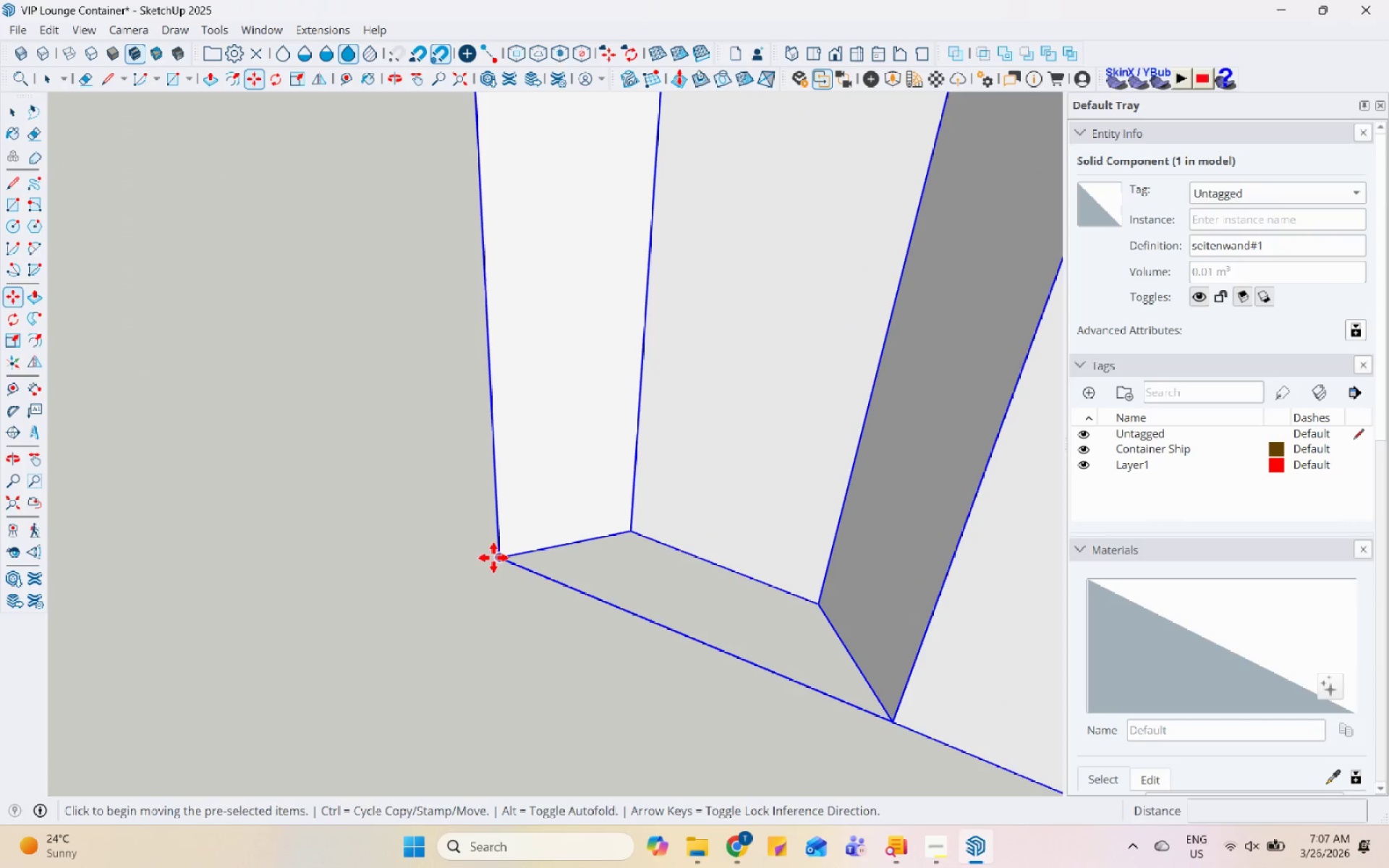 
left_click_drag(start_coordinate=[496, 558], to_coordinate=[504, 556])
 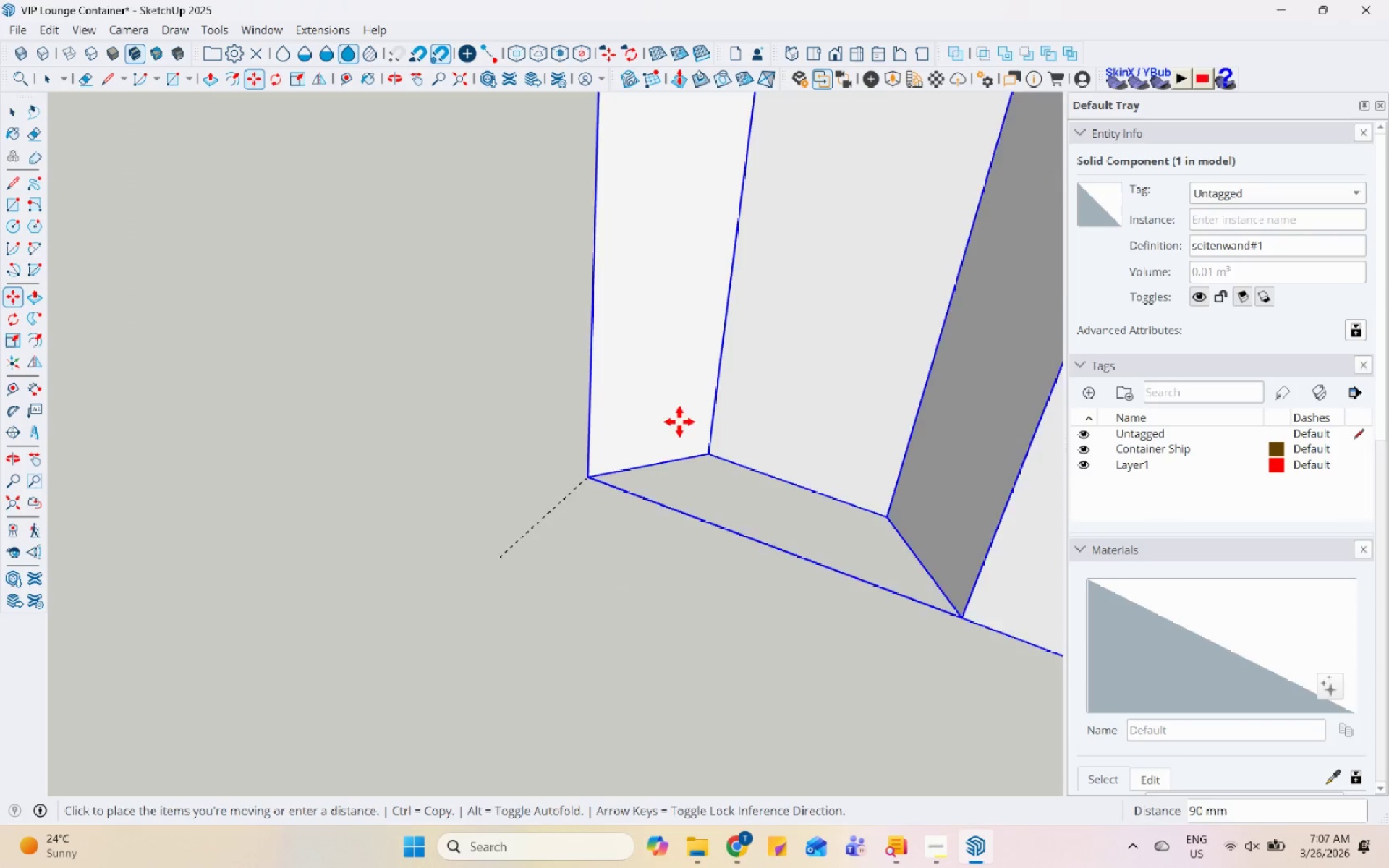 
scroll: coordinate [611, 537], scroll_direction: down, amount: 33.0
 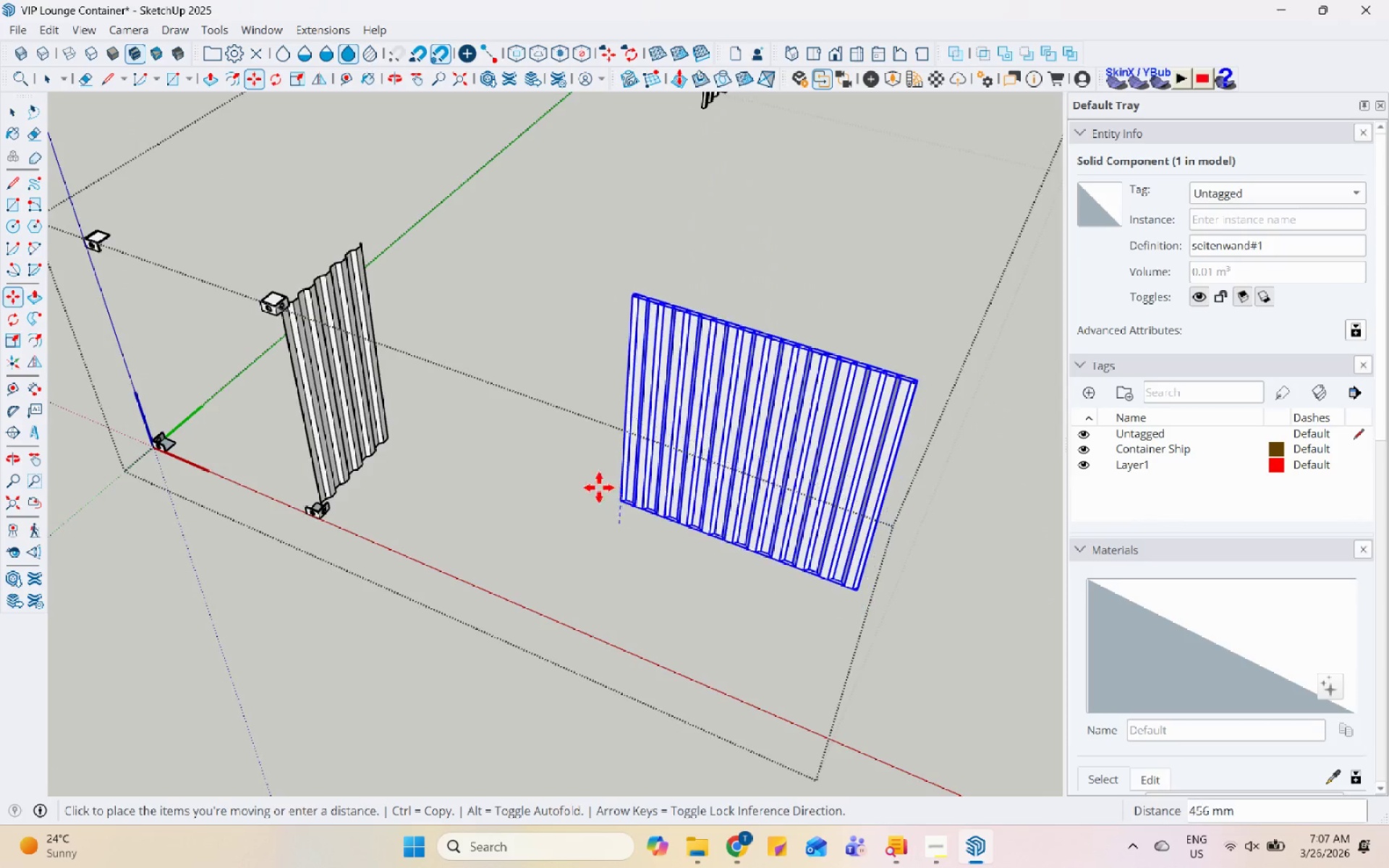 
scroll: coordinate [393, 423], scroll_direction: up, amount: 14.0
 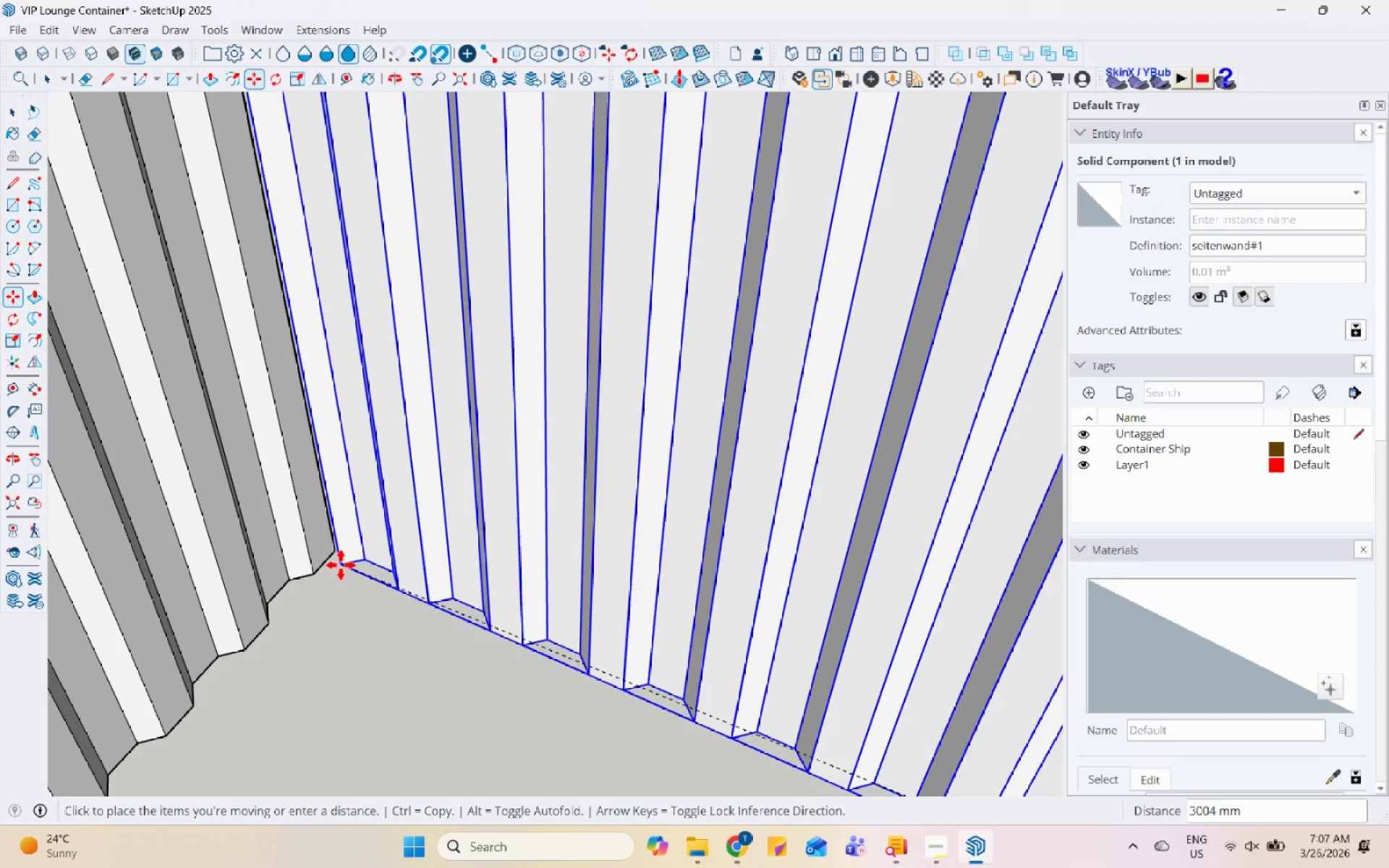 
left_click([333, 545])
 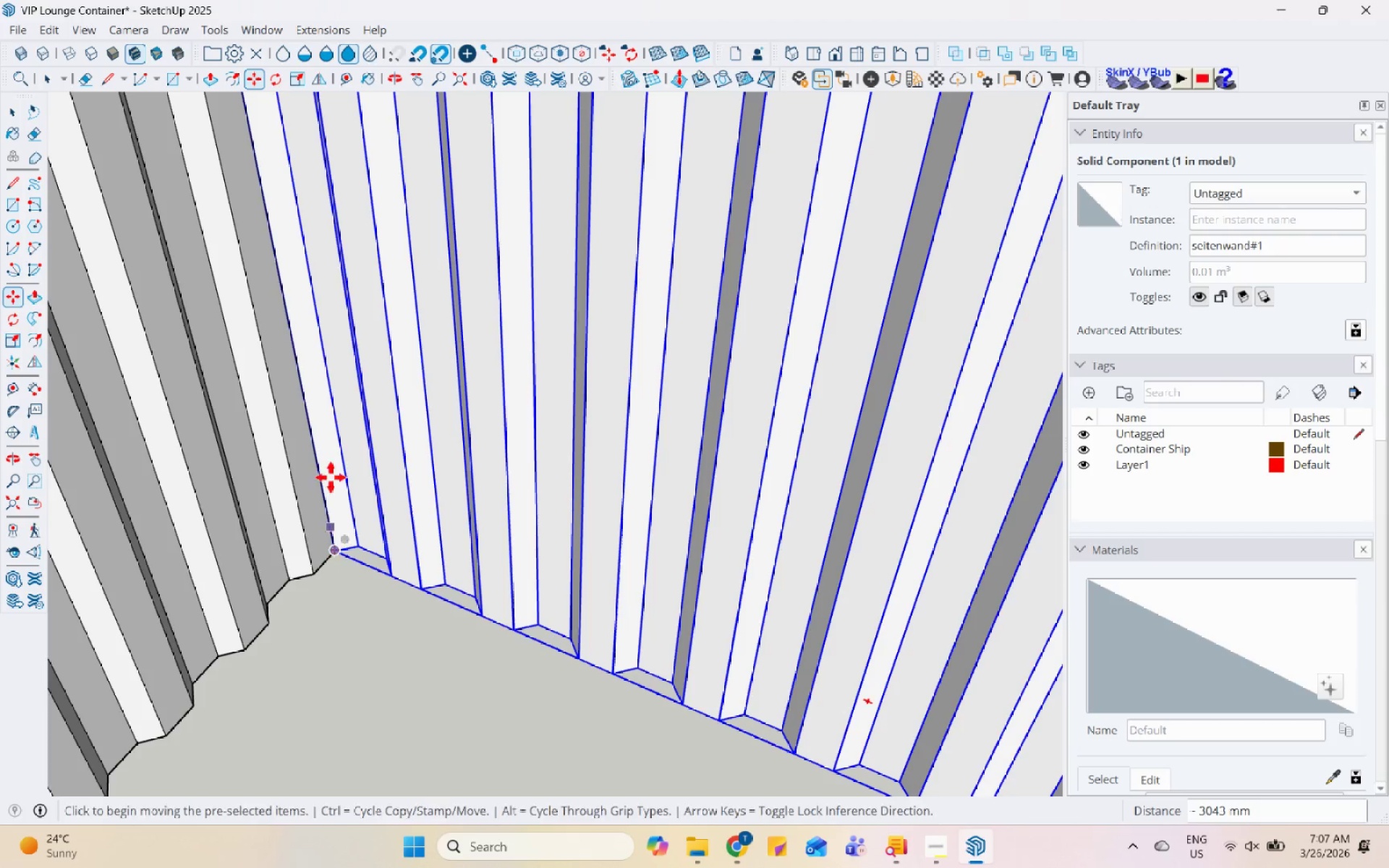 
scroll: coordinate [454, 495], scroll_direction: down, amount: 23.0
 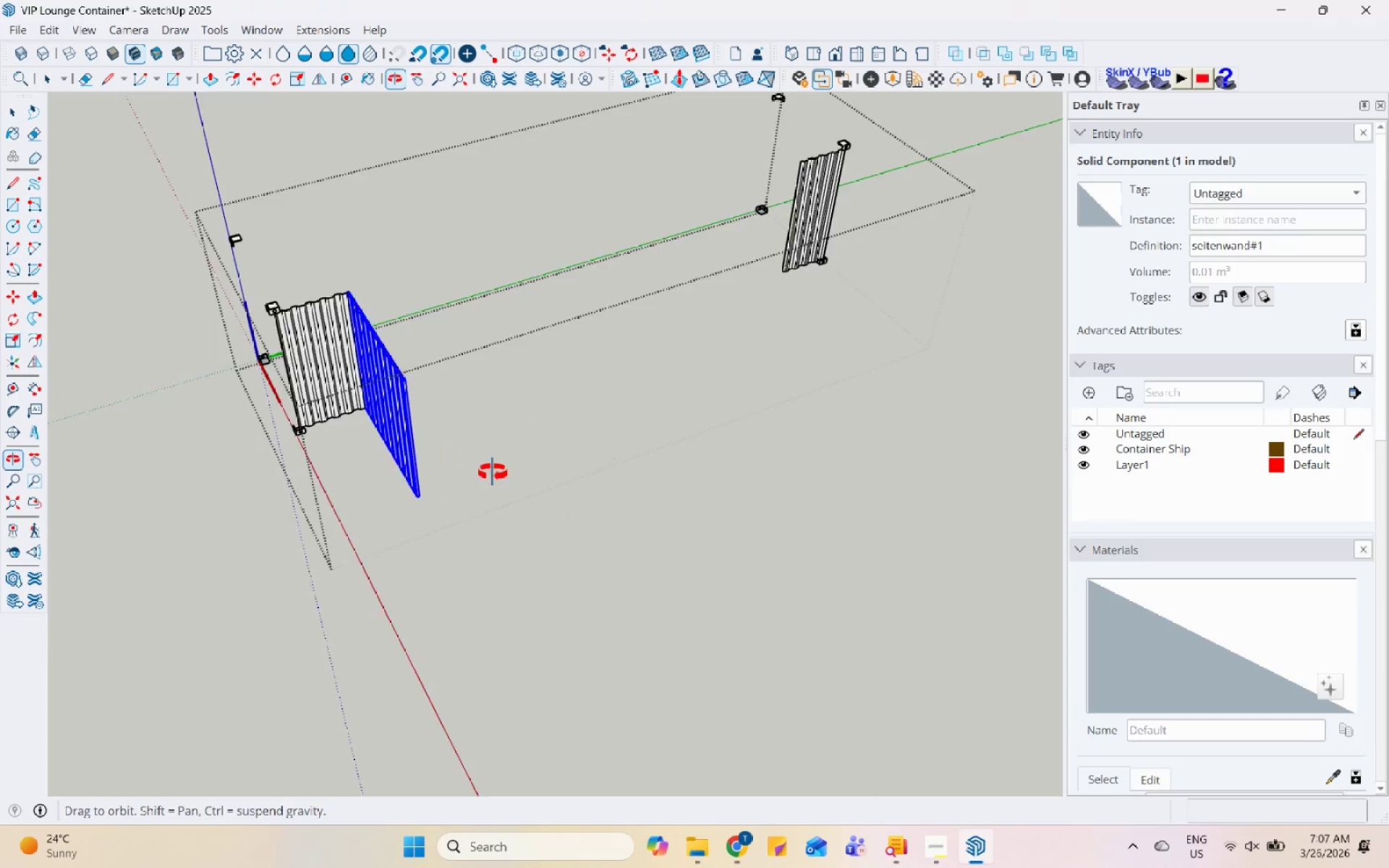 
key(Space)
 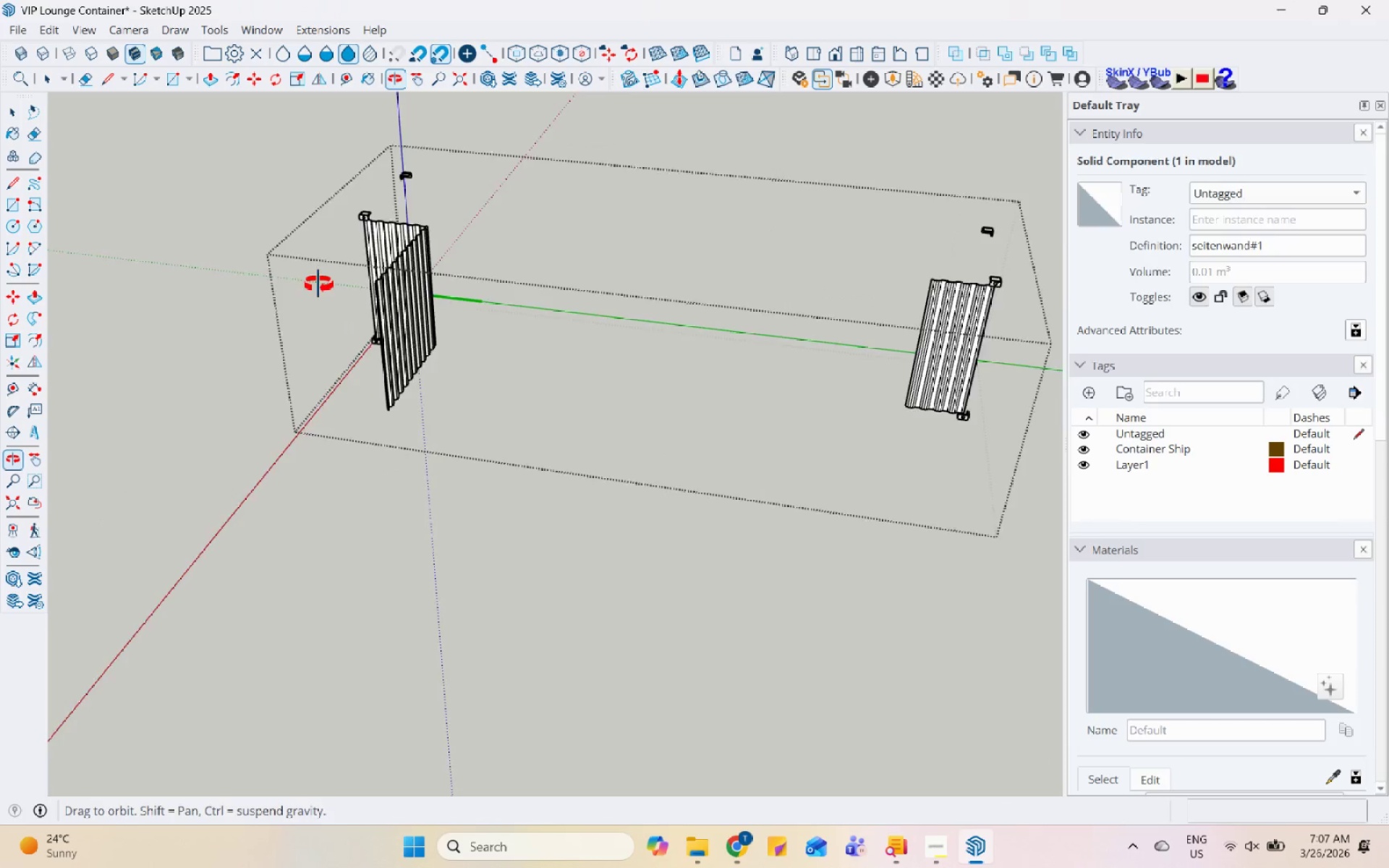 
scroll: coordinate [791, 668], scroll_direction: up, amount: 42.0
 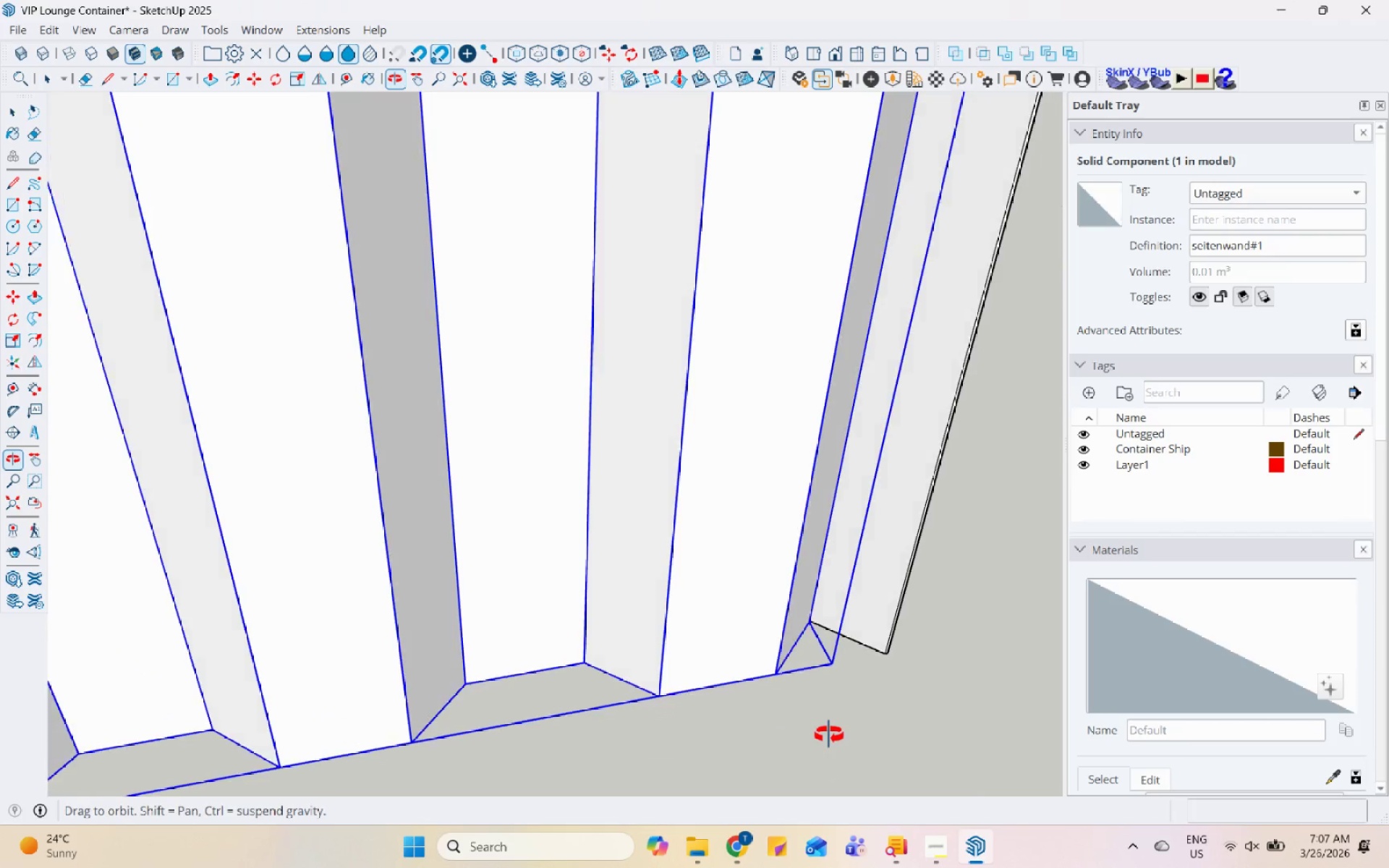 
key(M)
 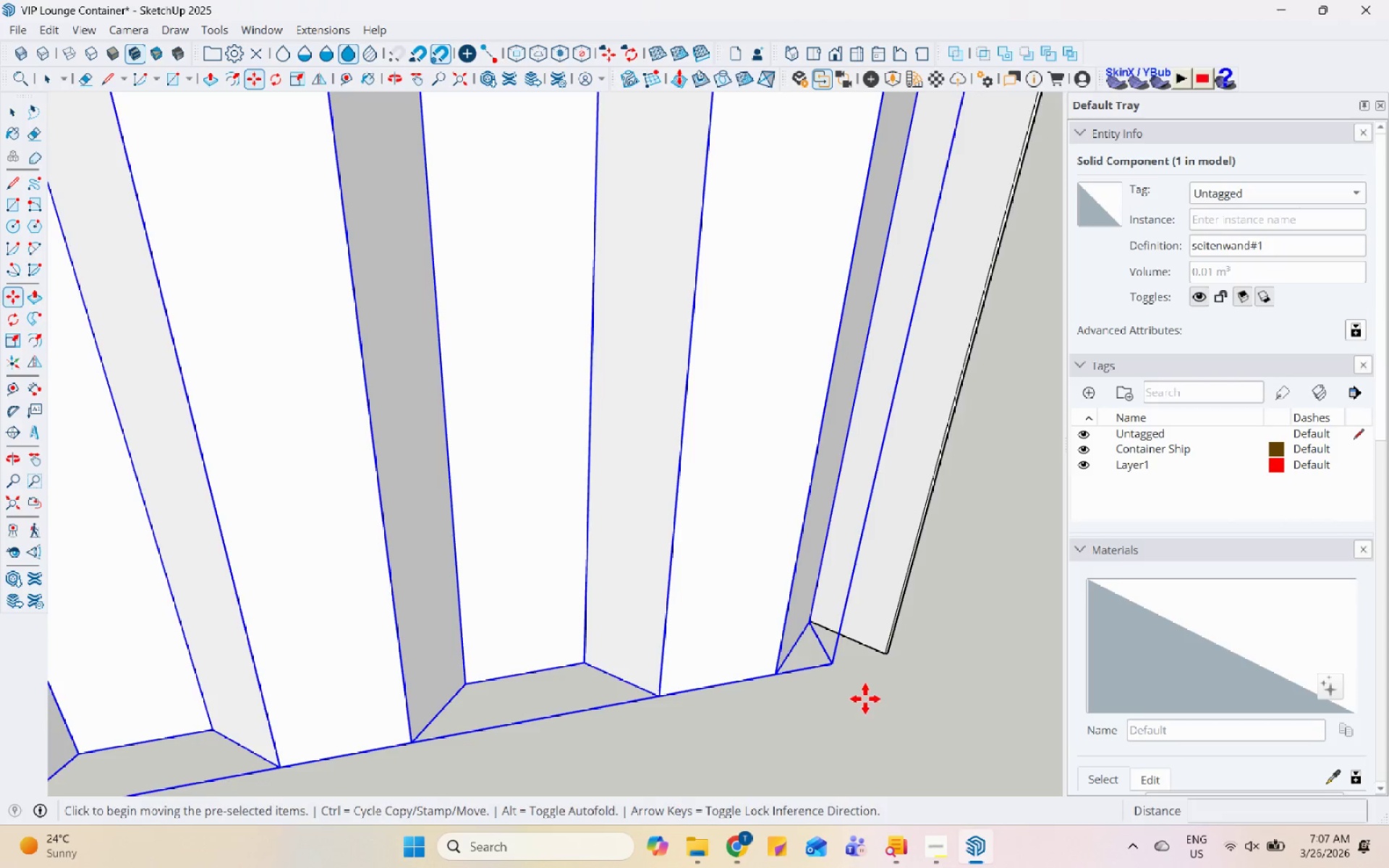 
scroll: coordinate [865, 699], scroll_direction: up, amount: 6.0
 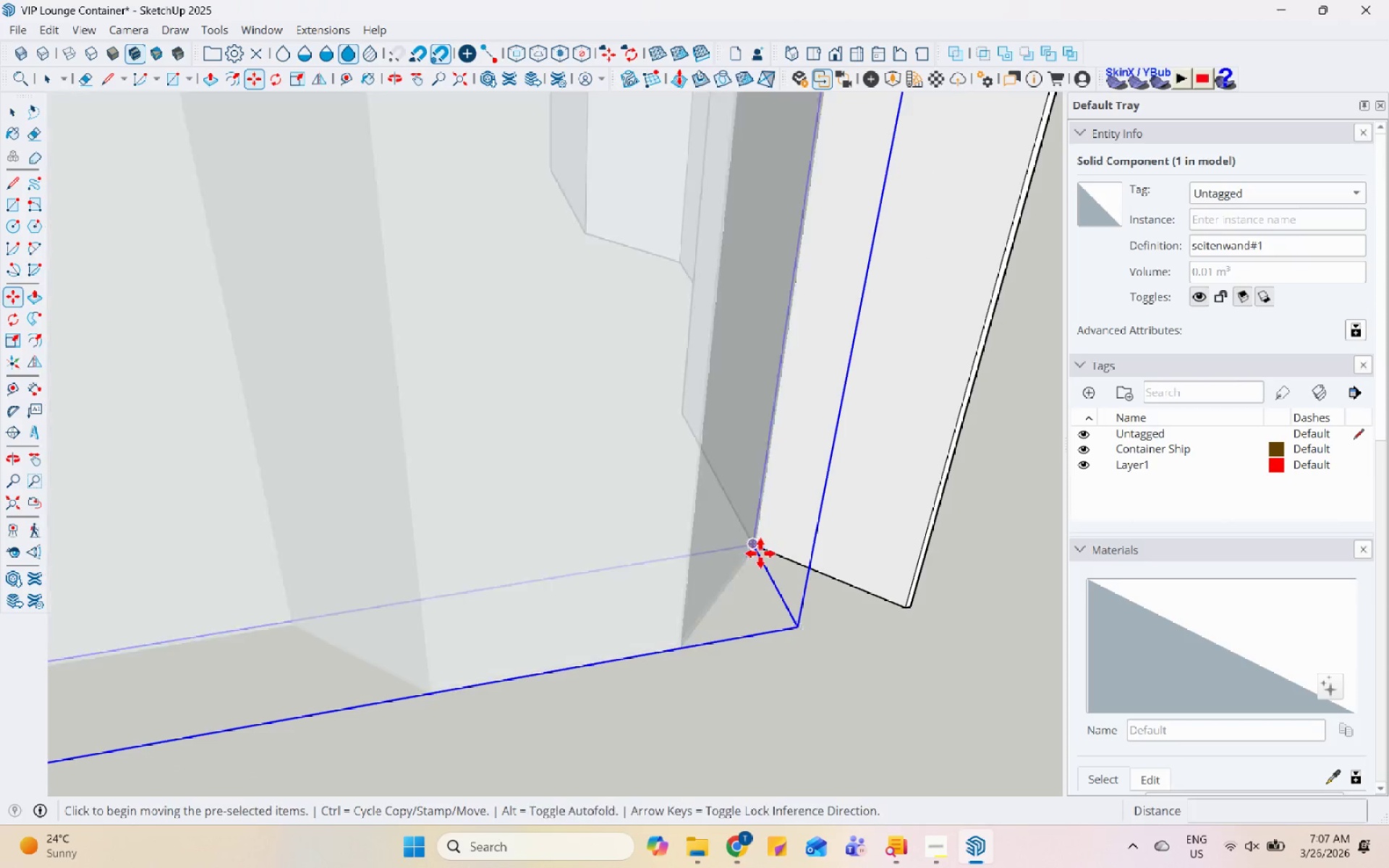 
left_click([755, 550])
 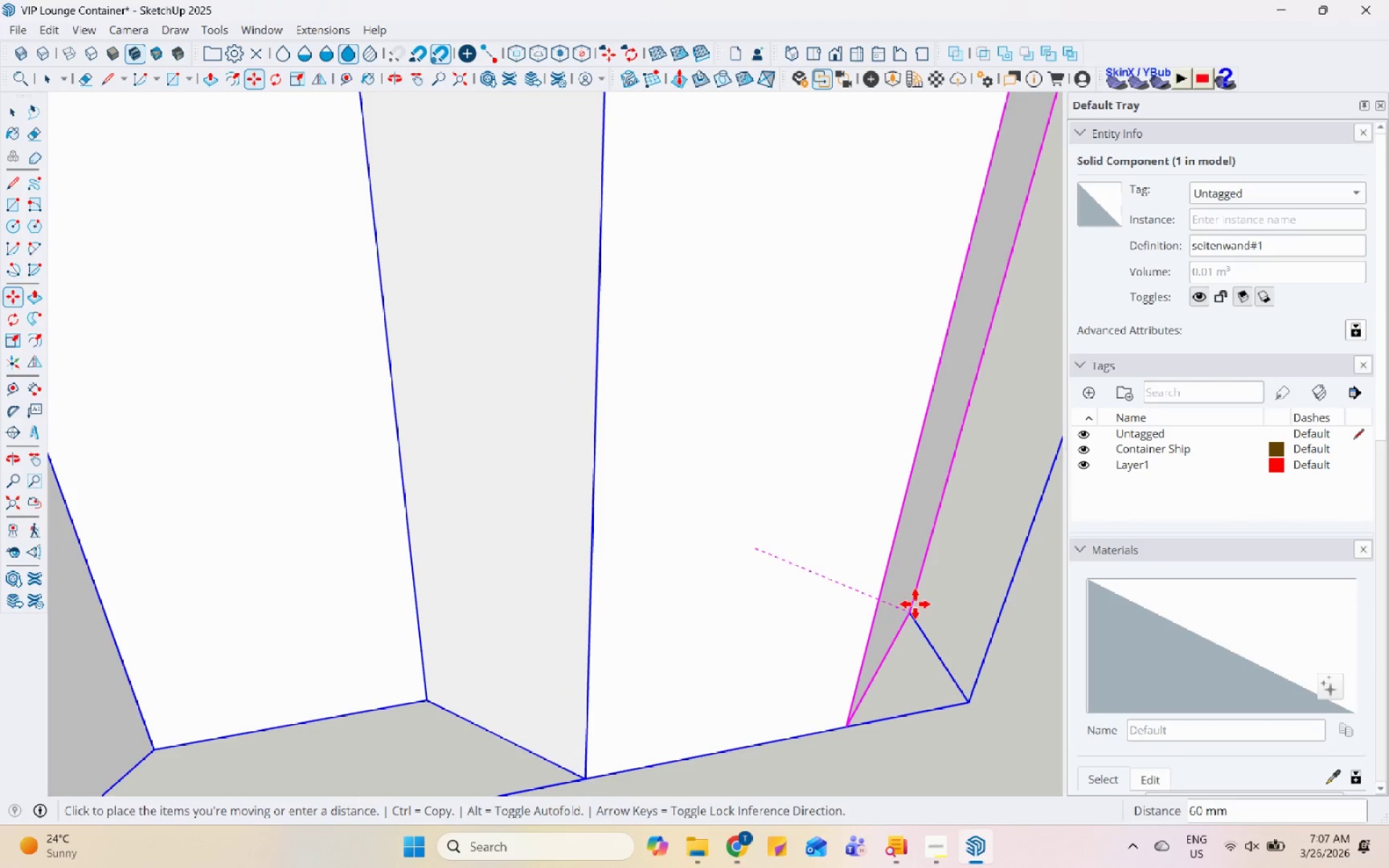 
left_click([915, 604])
 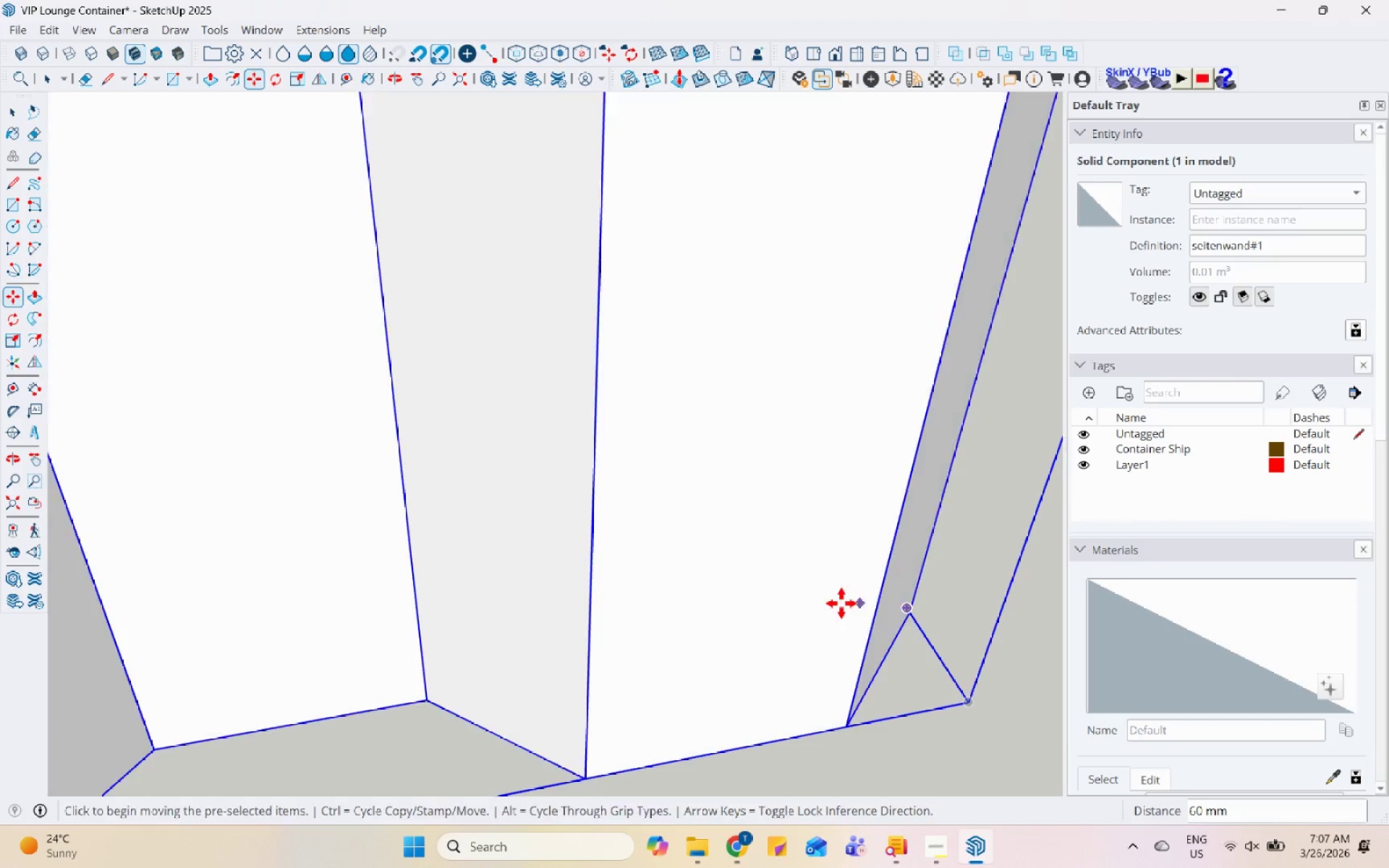 
scroll: coordinate [836, 601], scroll_direction: down, amount: 2.0
 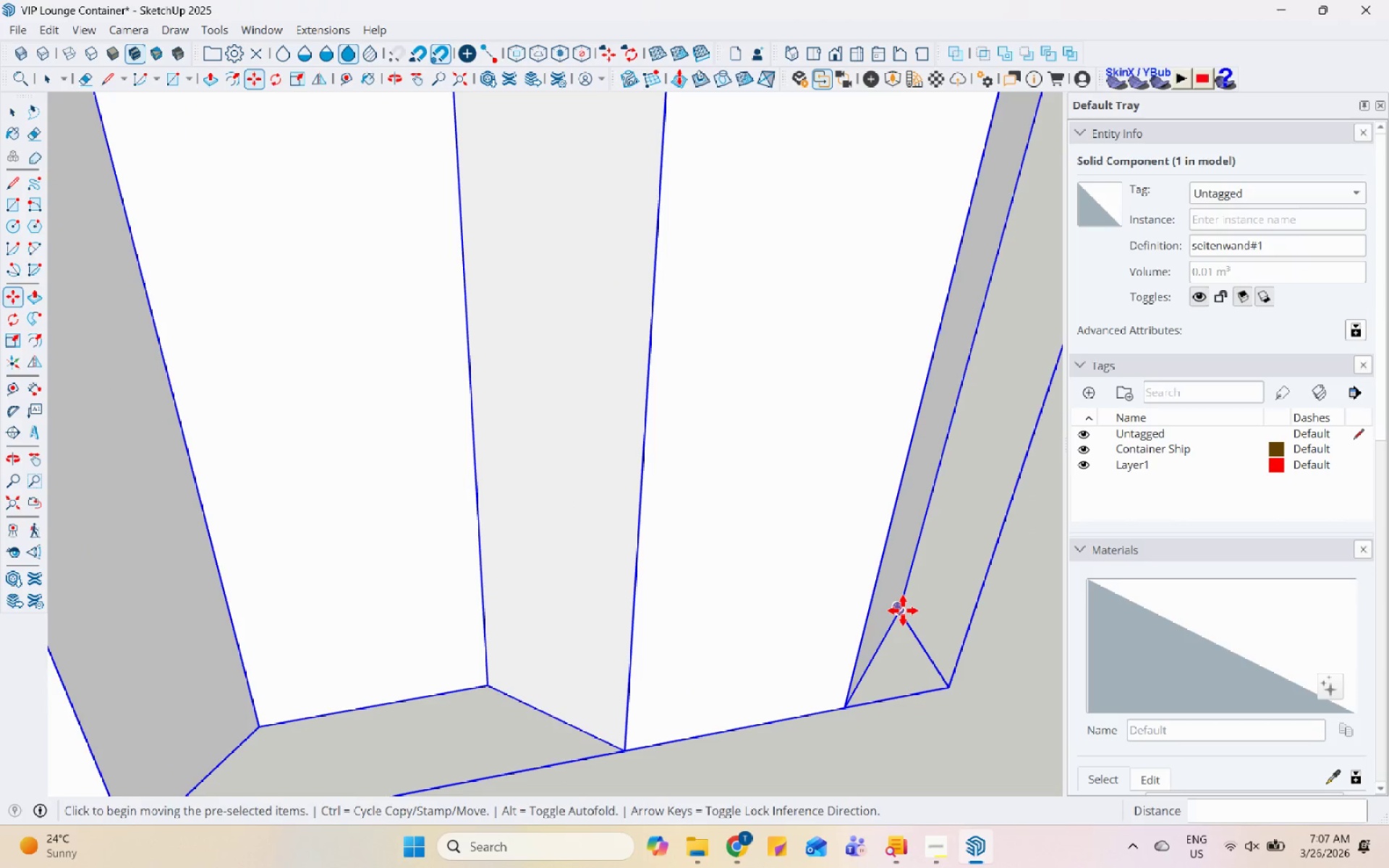 
scroll: coordinate [922, 625], scroll_direction: up, amount: 12.0
 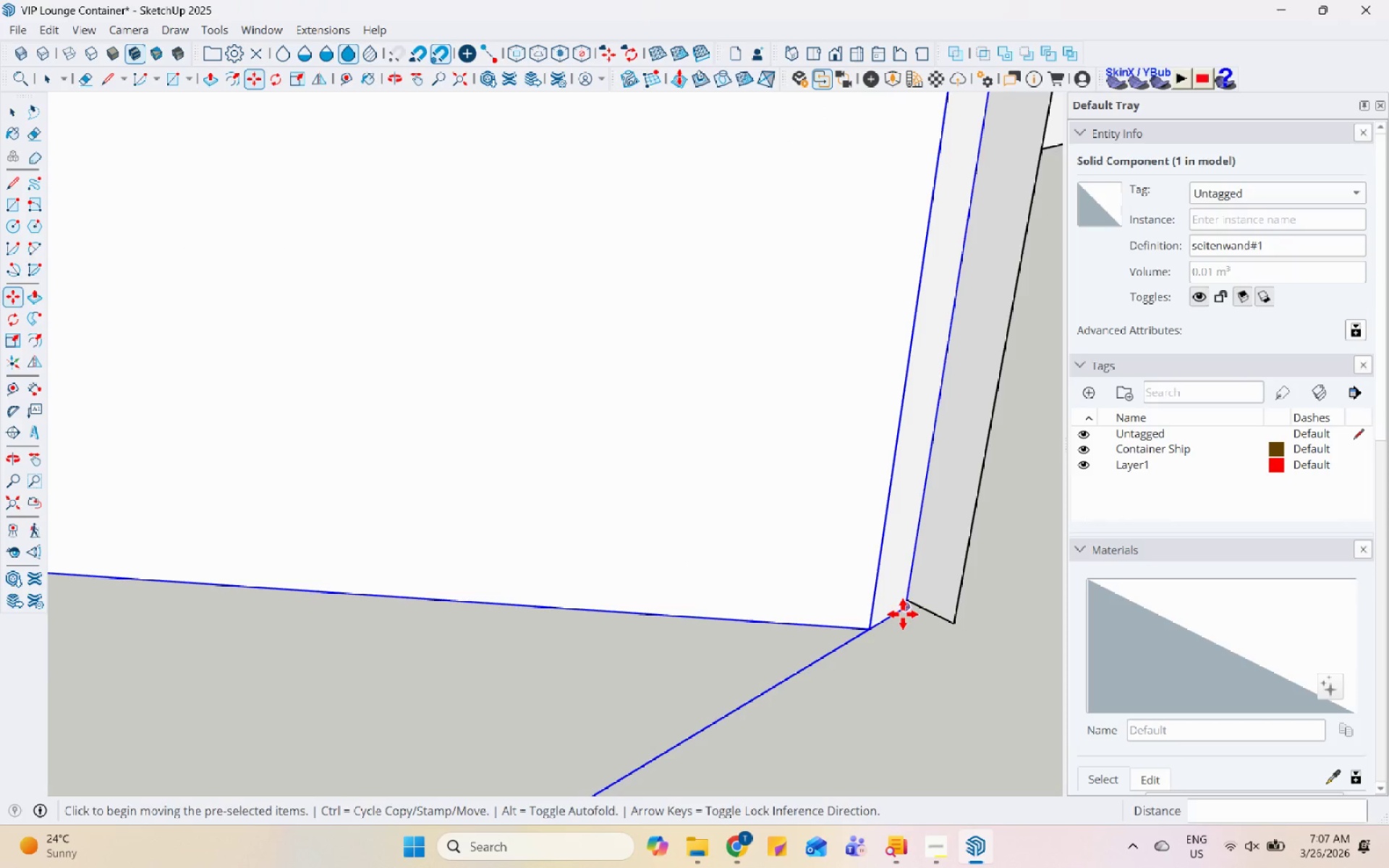 
left_click_drag(start_coordinate=[913, 605], to_coordinate=[909, 603])
 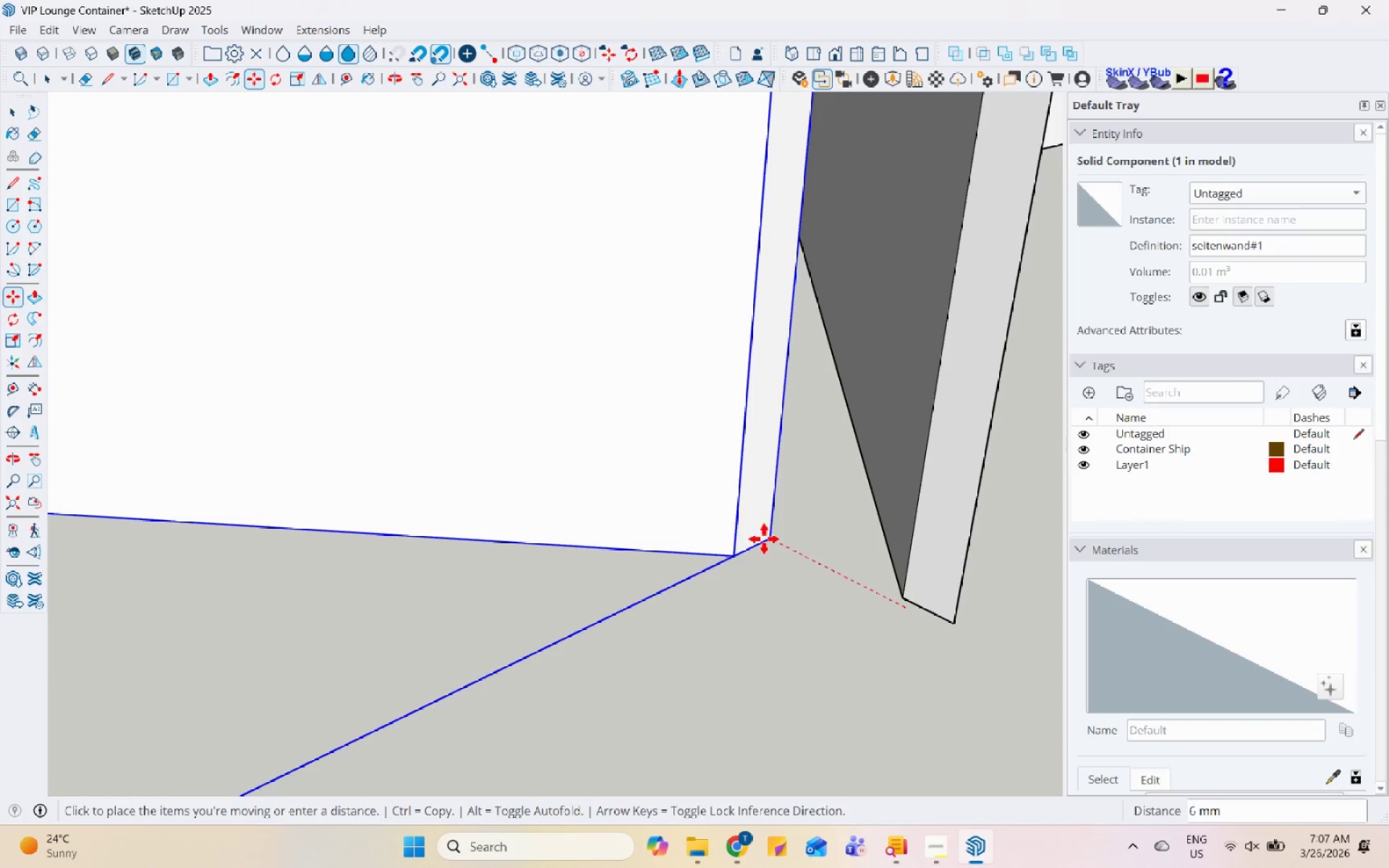 
scroll: coordinate [763, 541], scroll_direction: down, amount: 5.0
 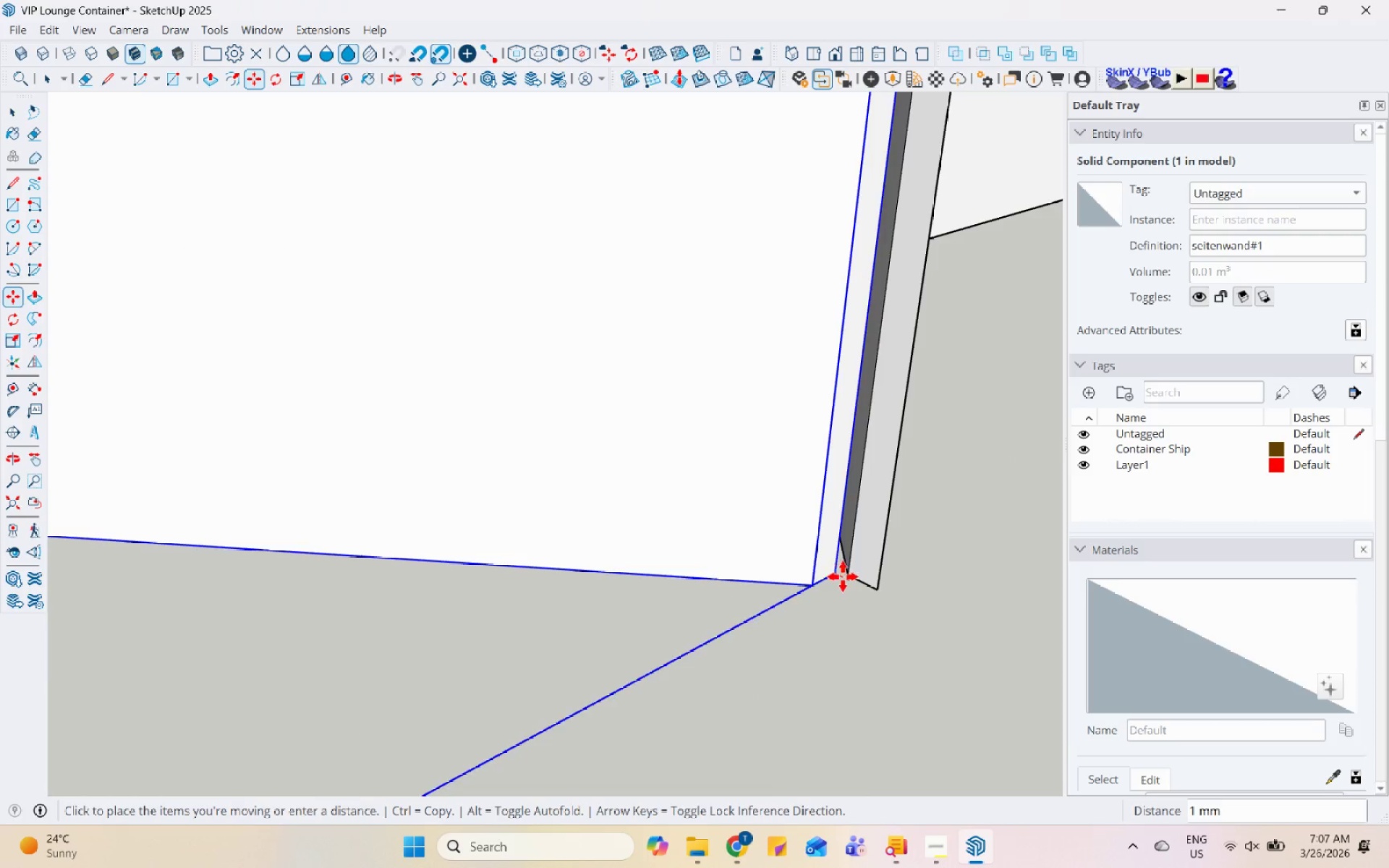 
left_click([852, 574])
 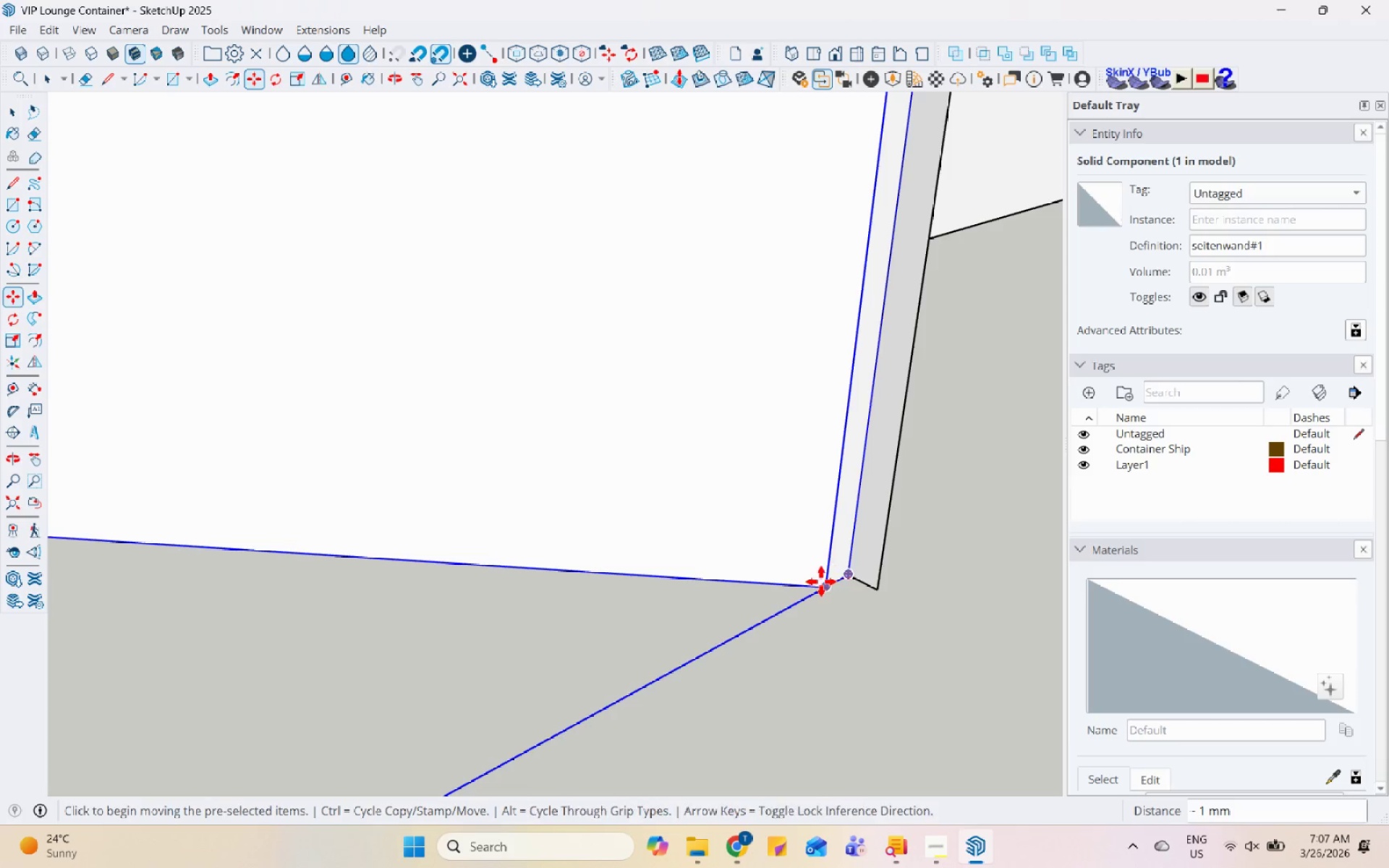 
scroll: coordinate [852, 542], scroll_direction: down, amount: 6.0
 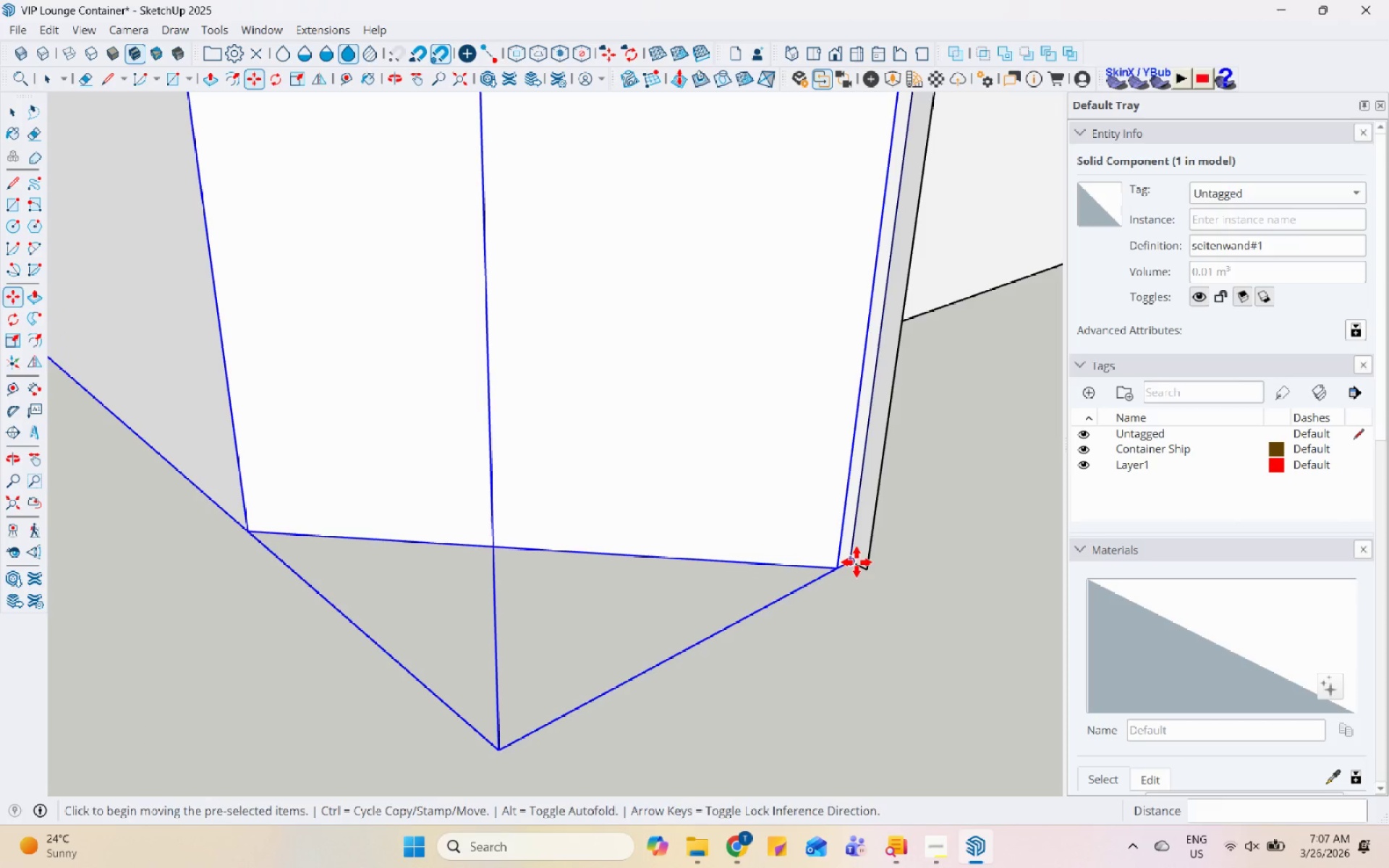 
key(Control+ControlLeft)
 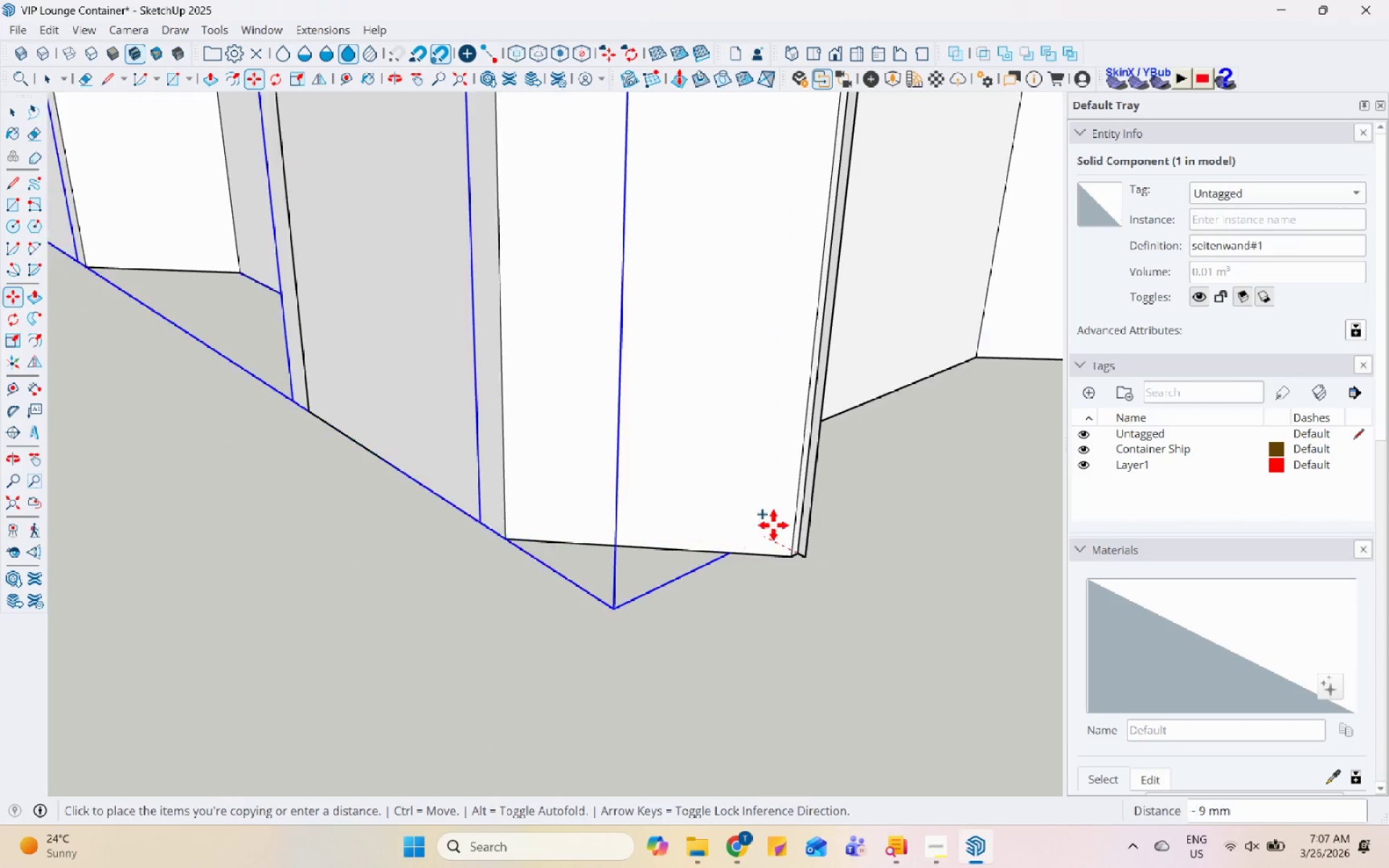 
left_click([857, 562])
 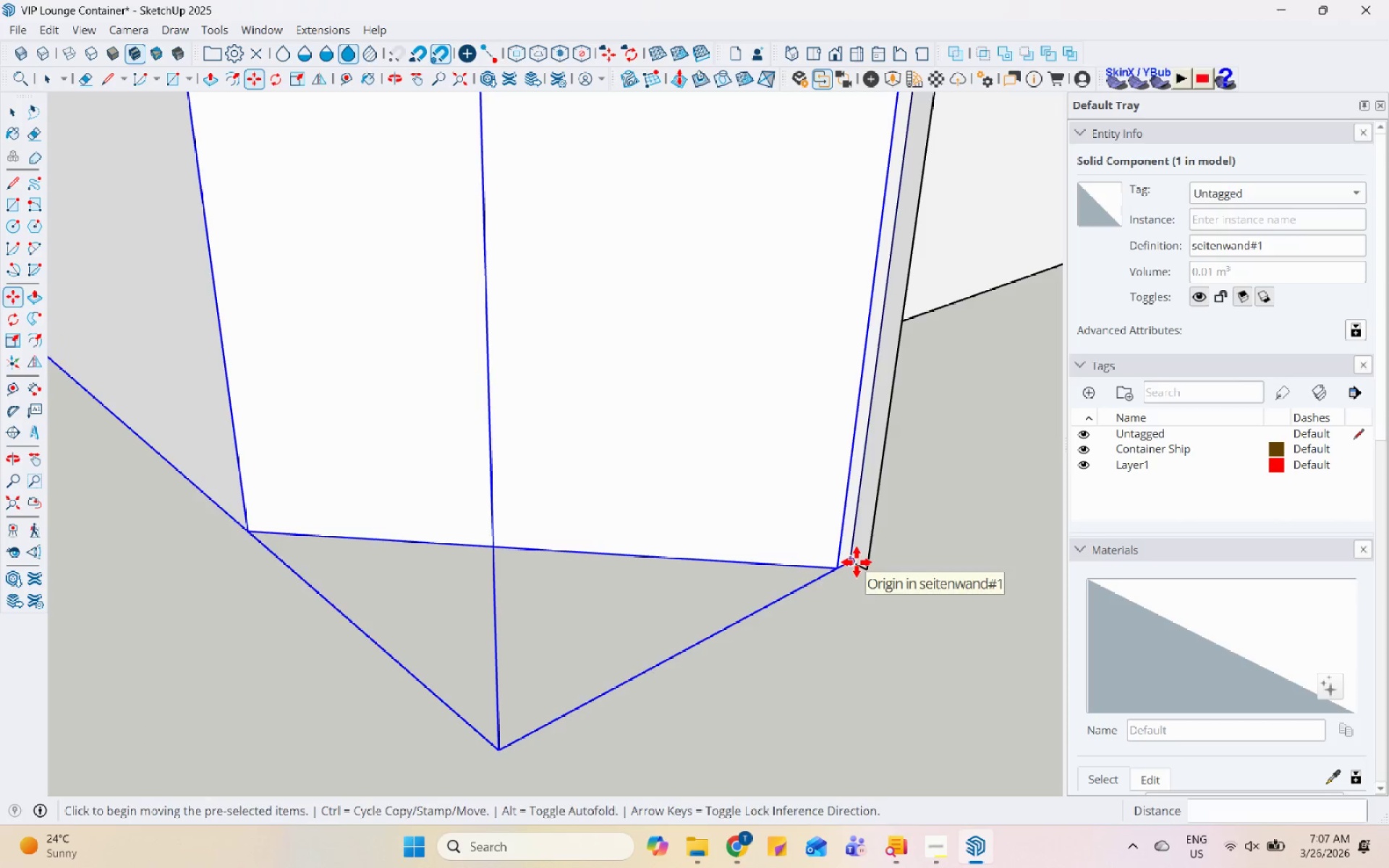 
left_click_drag(start_coordinate=[857, 562], to_coordinate=[844, 565])
 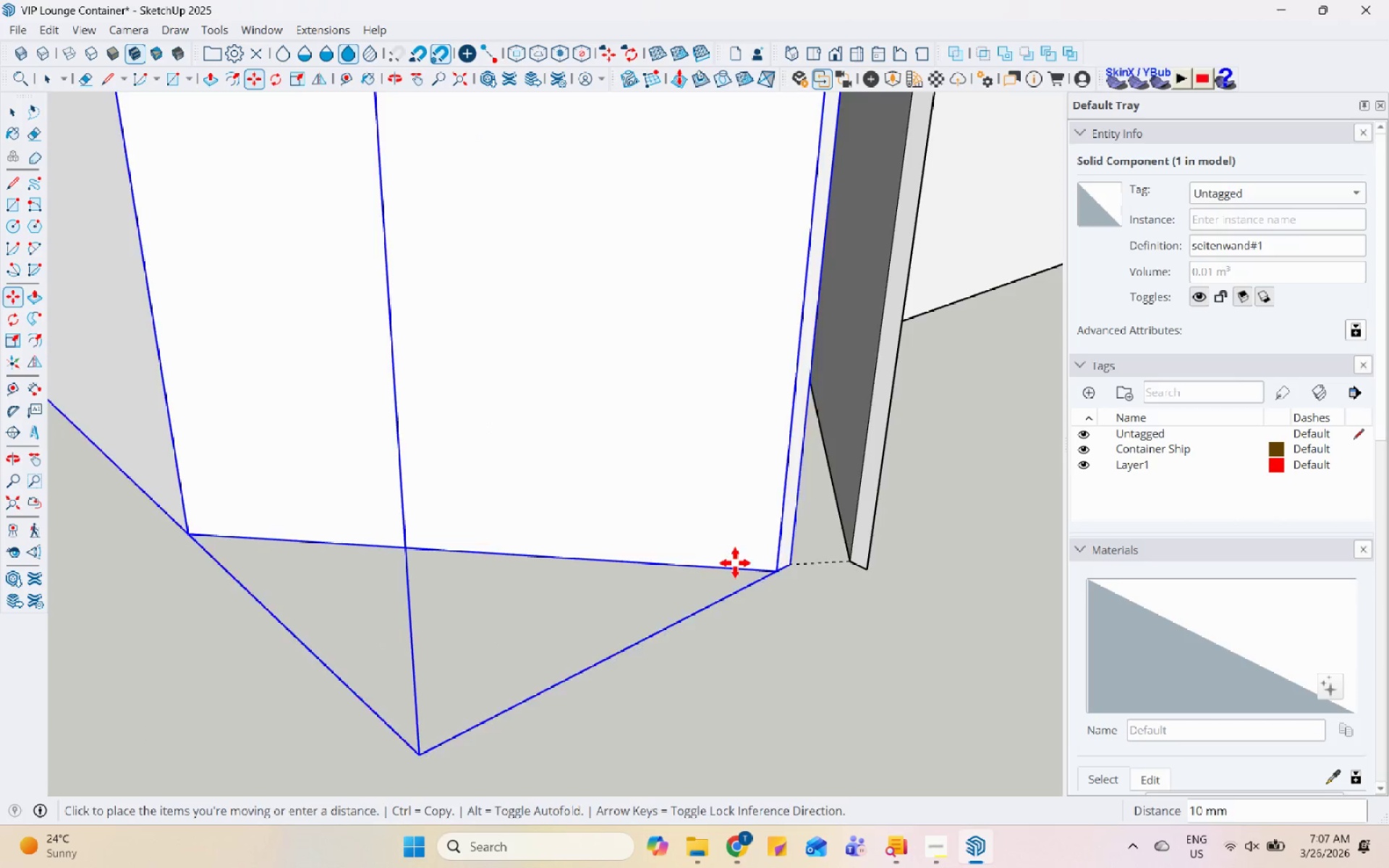 
scroll: coordinate [409, 603], scroll_direction: down, amount: 17.0
 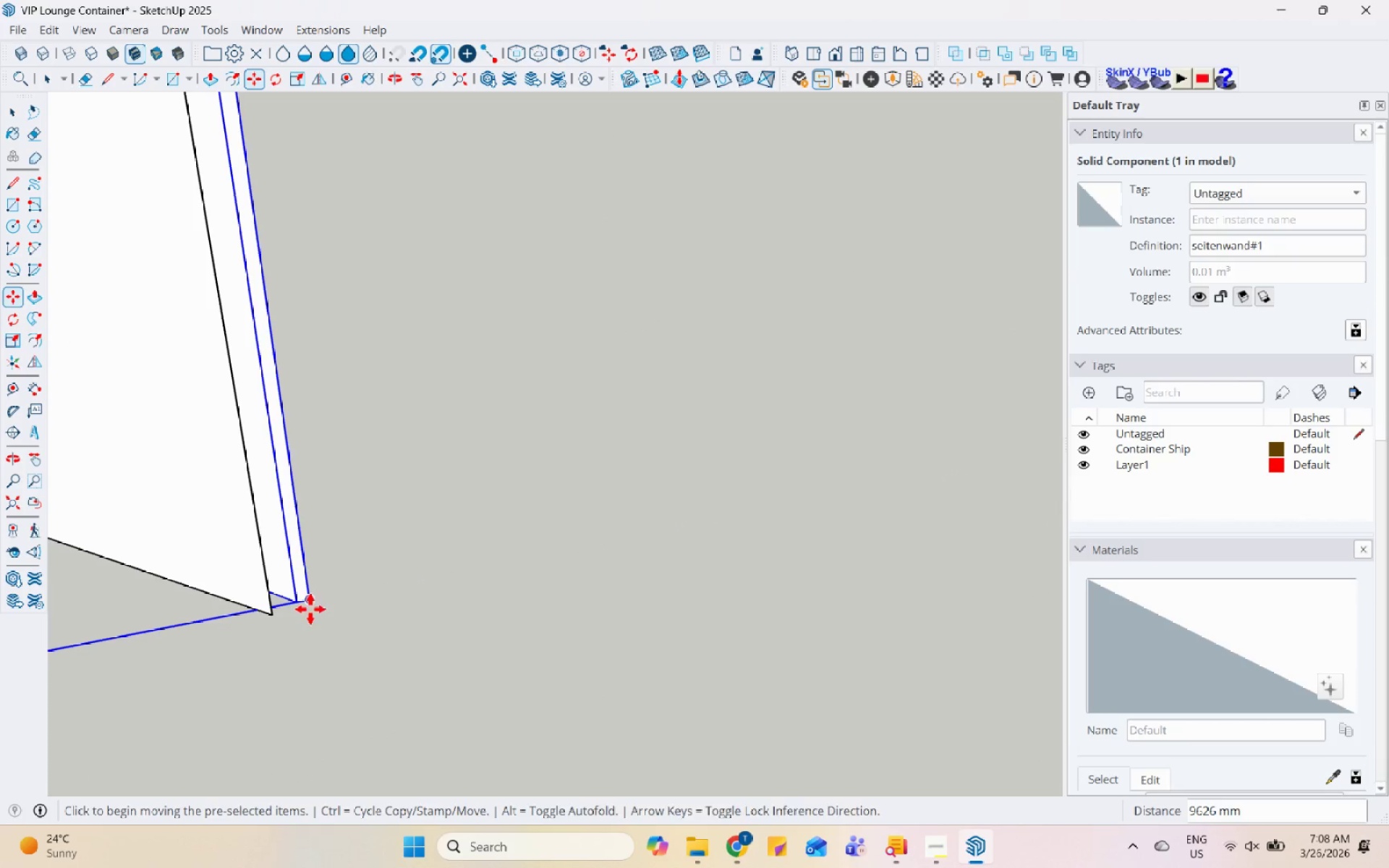 
left_click([311, 608])
 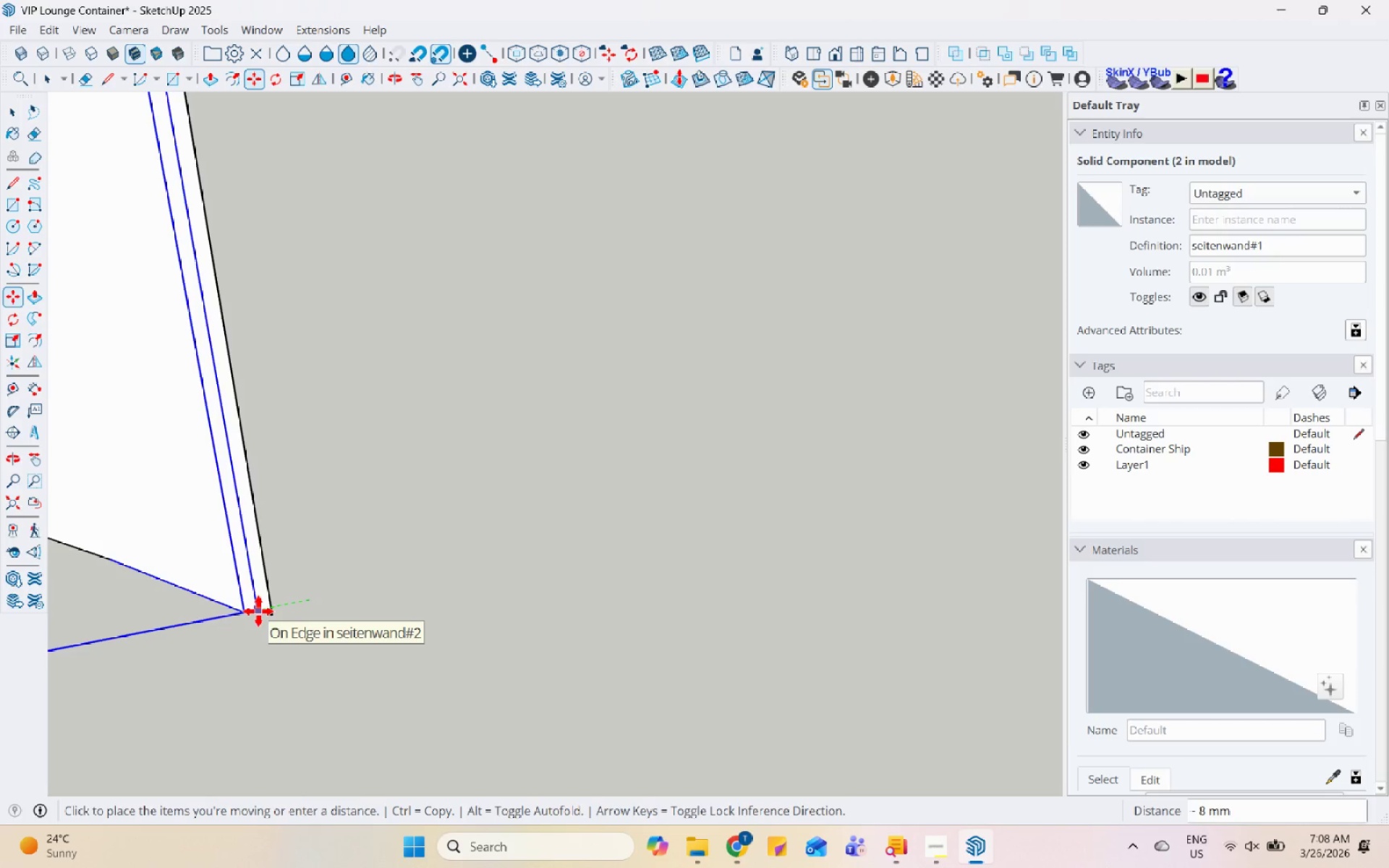 
scroll: coordinate [609, 582], scroll_direction: down, amount: 35.0
 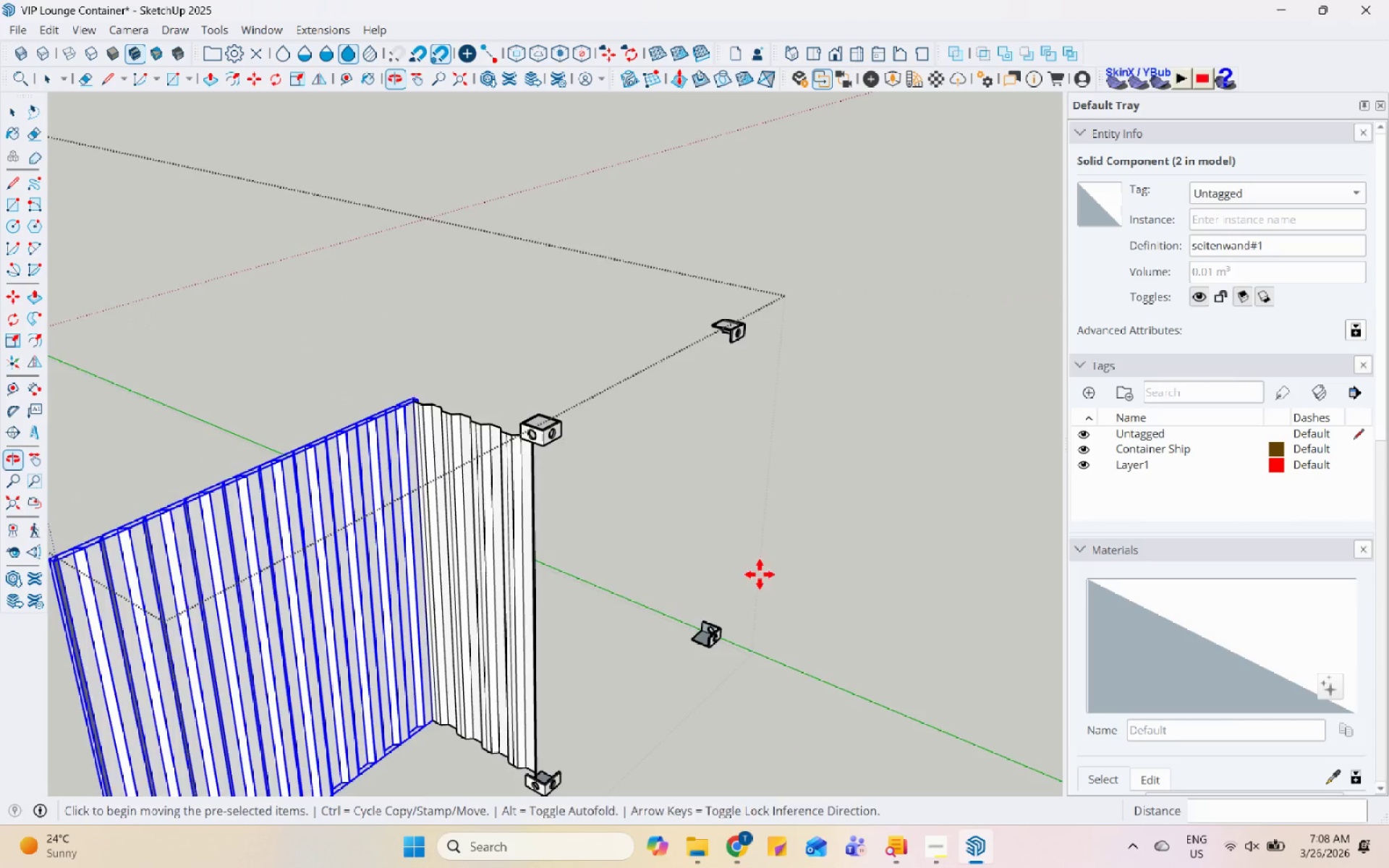 
key(Space)
 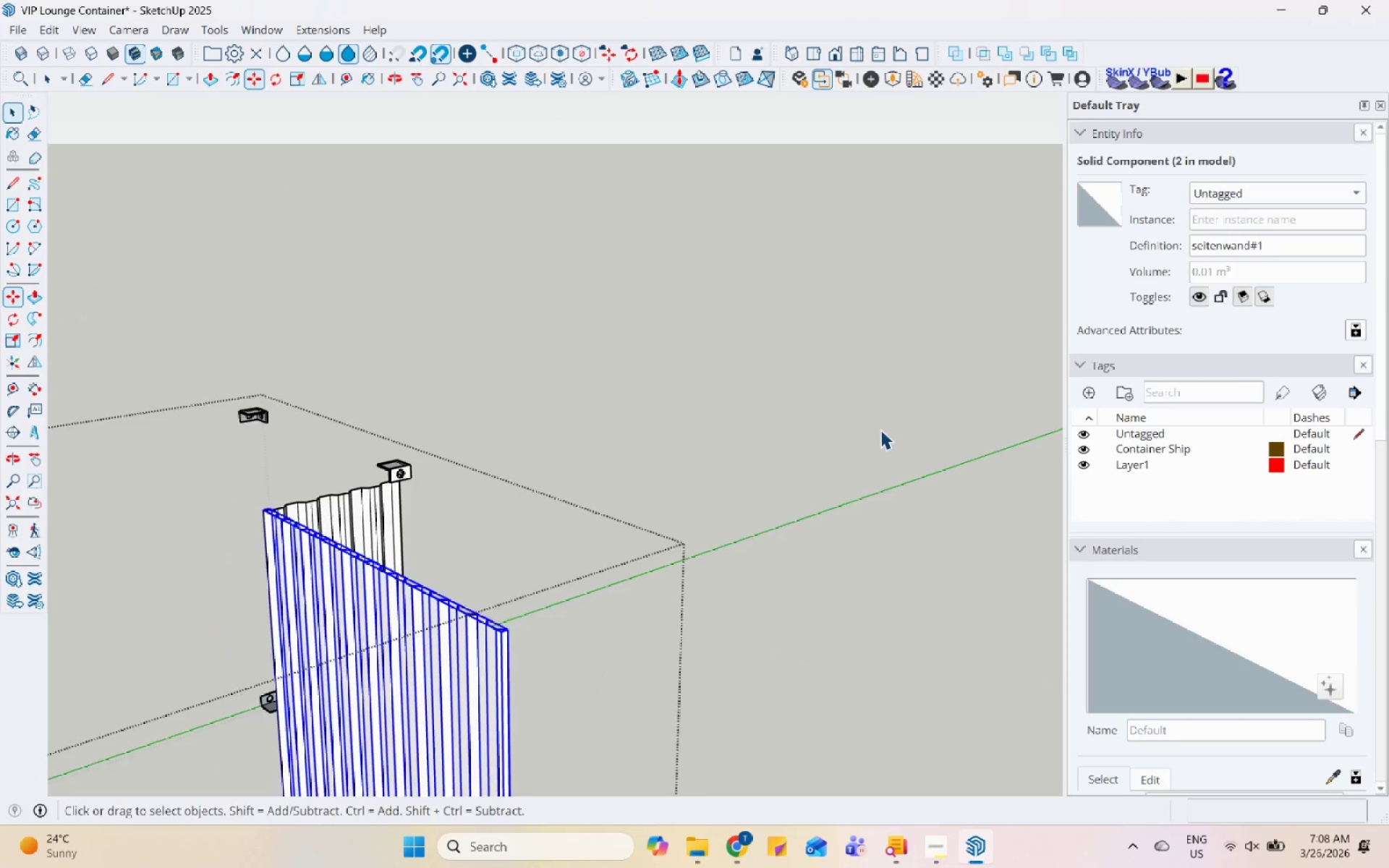 
key(Escape)
 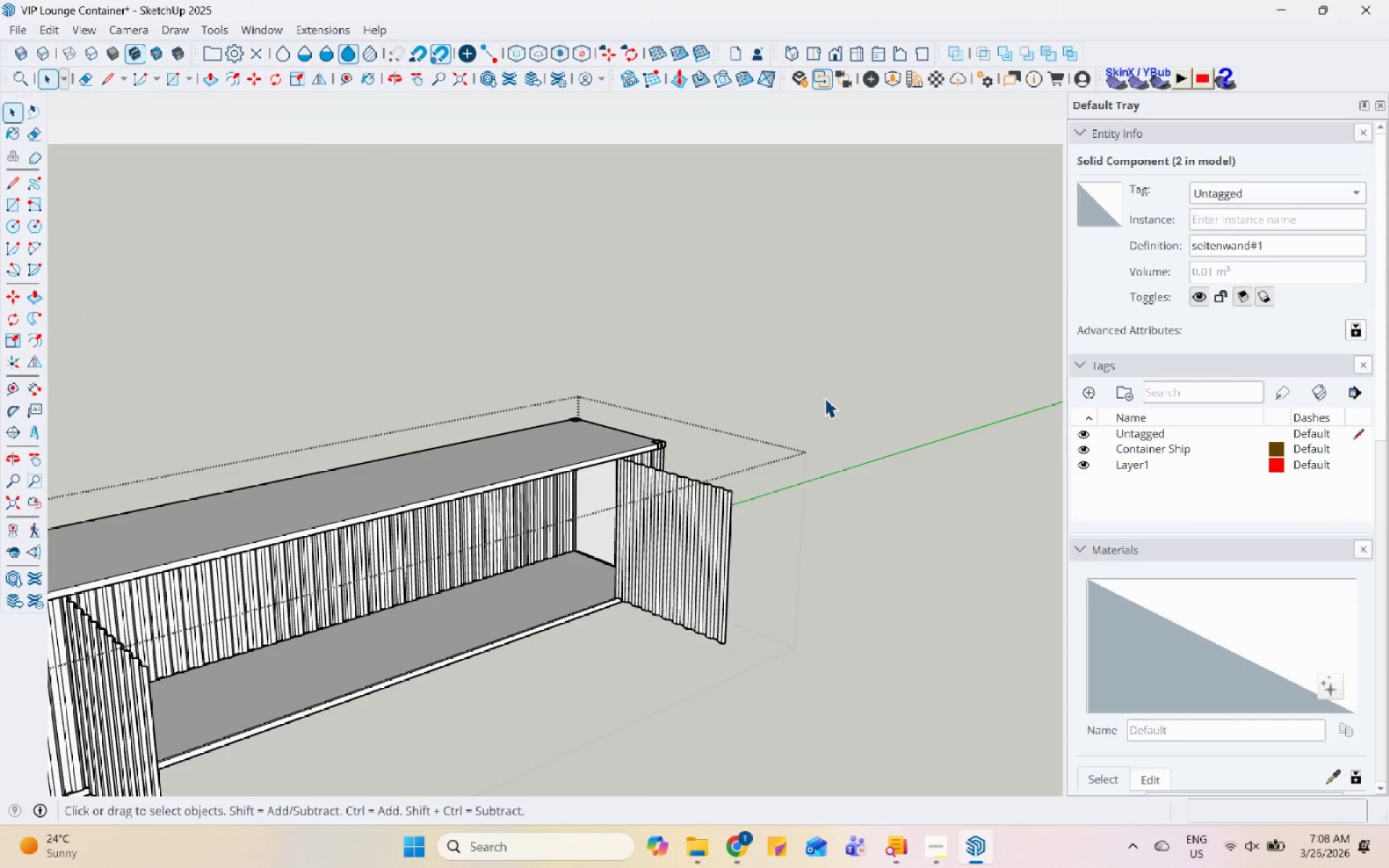 
scroll: coordinate [817, 426], scroll_direction: down, amount: 15.0
 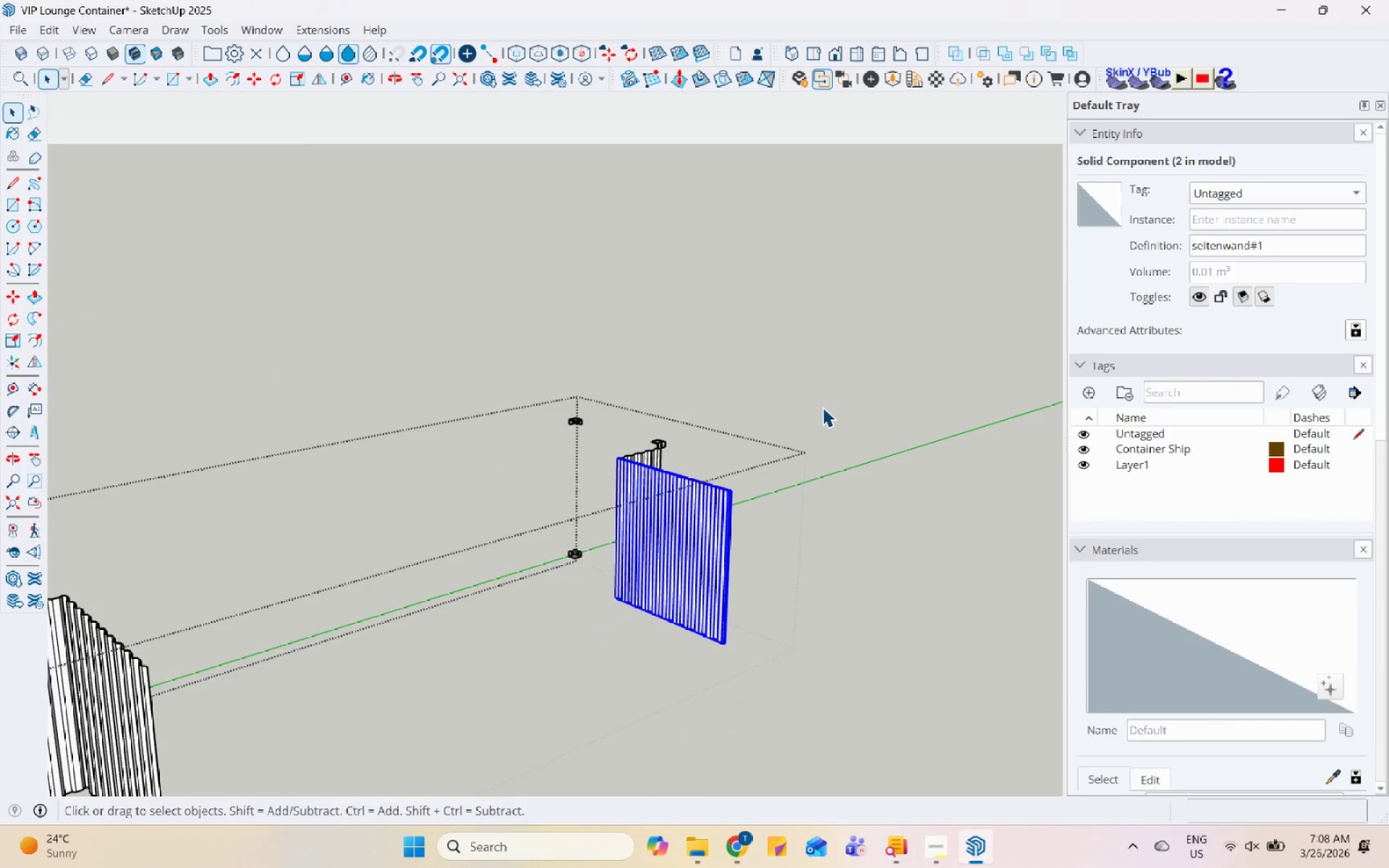 
key(Escape)
 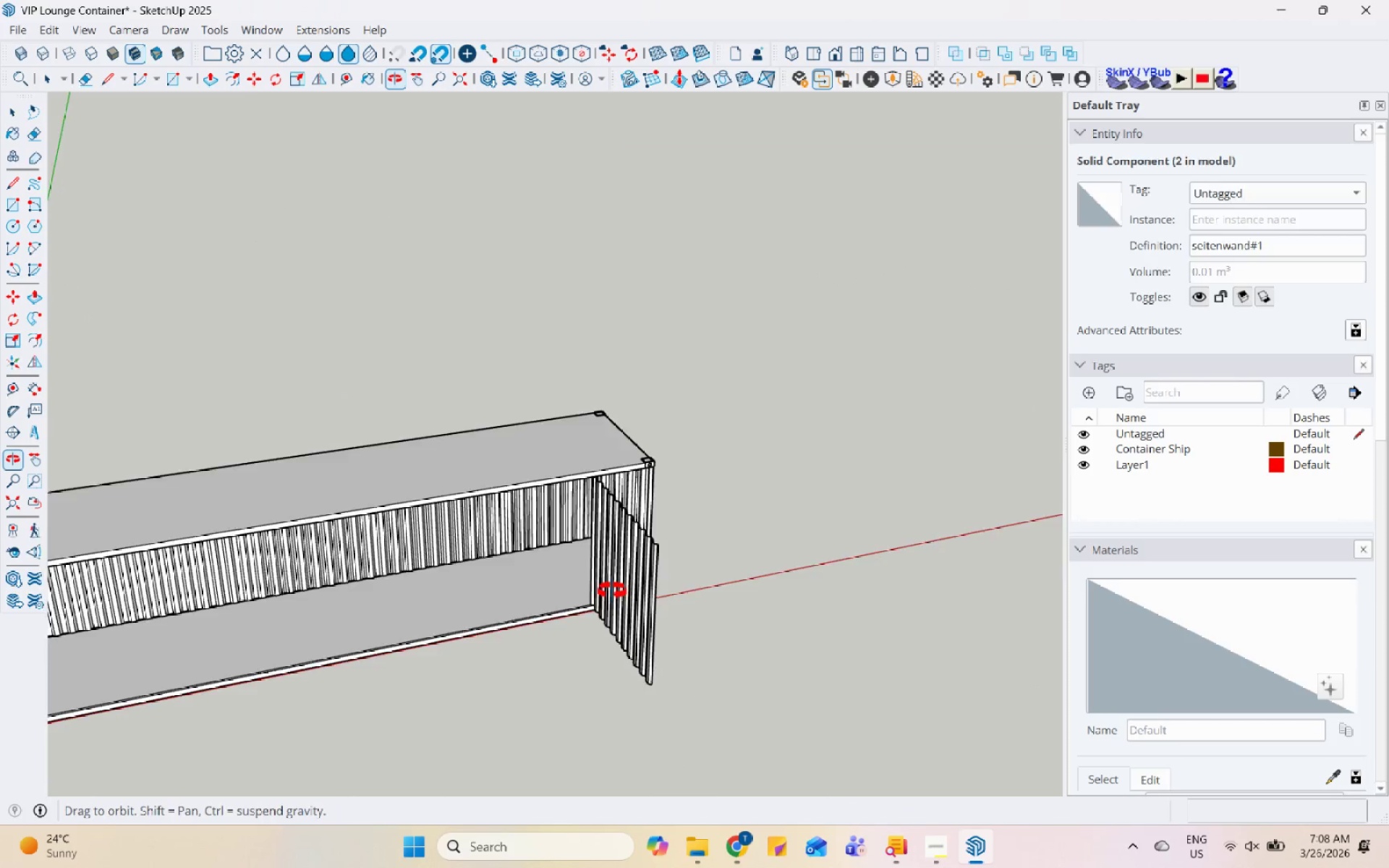 
scroll: coordinate [731, 484], scroll_direction: down, amount: 5.0
 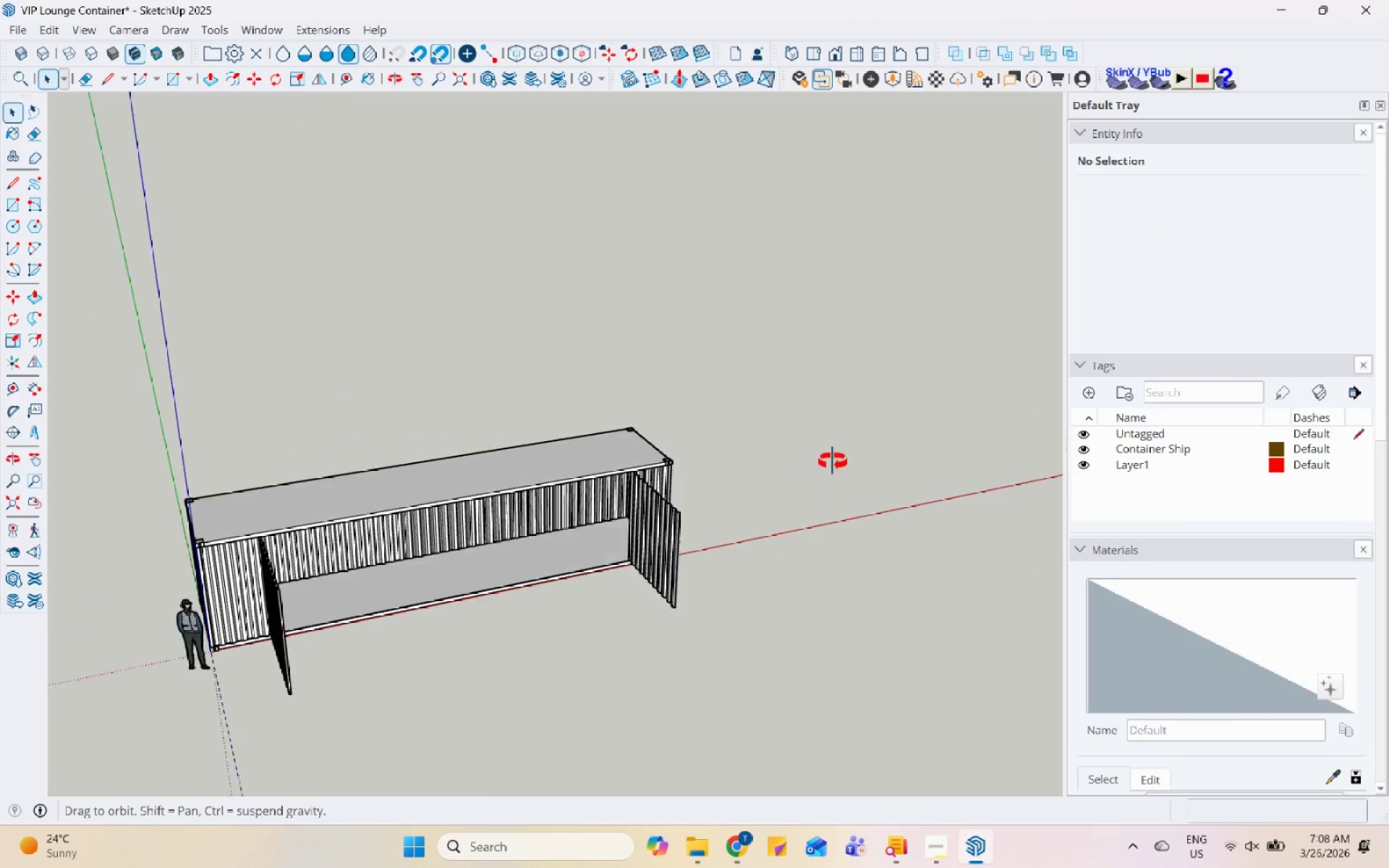 
scroll: coordinate [817, 519], scroll_direction: up, amount: 3.0
 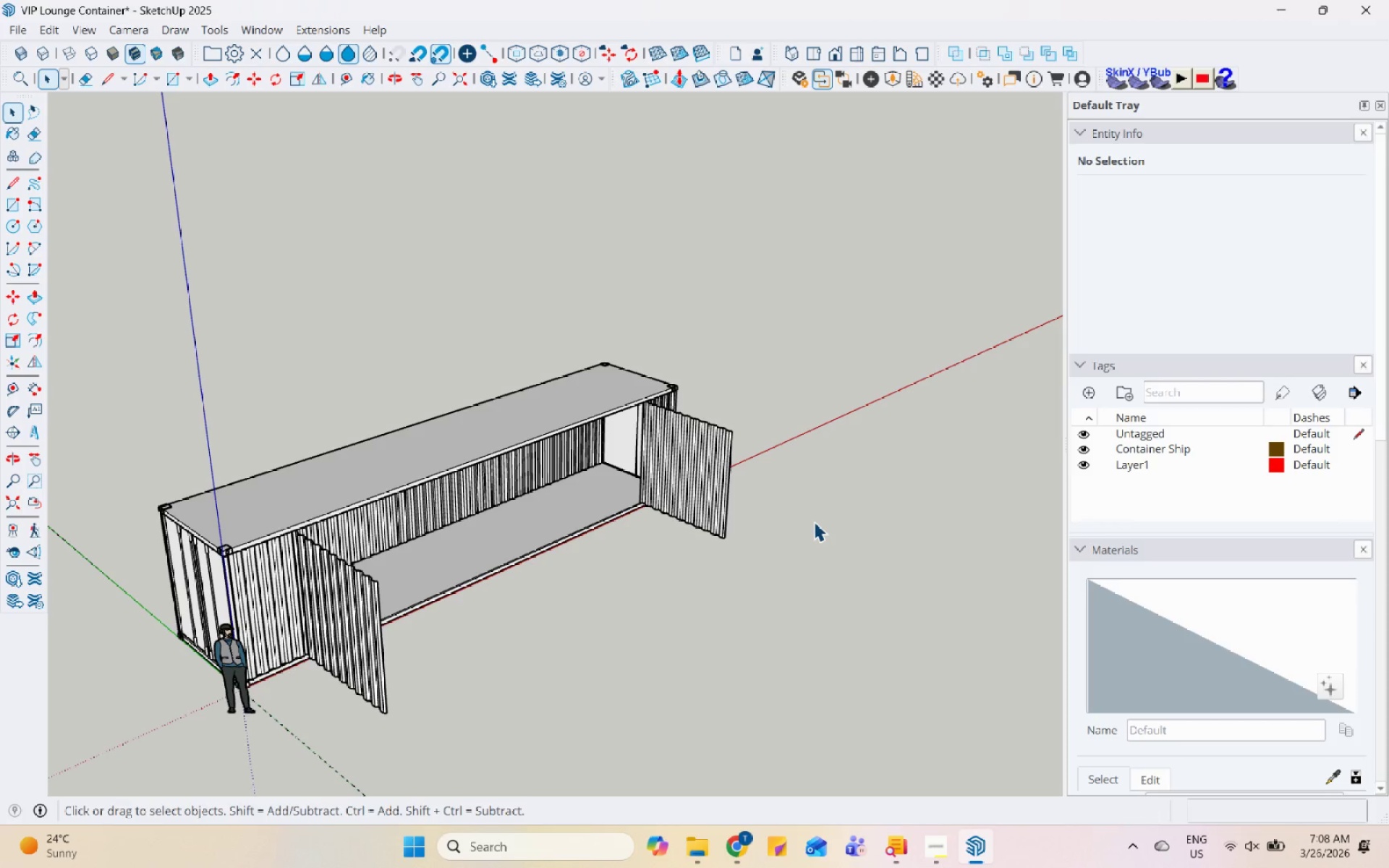 
wait(20.26)
 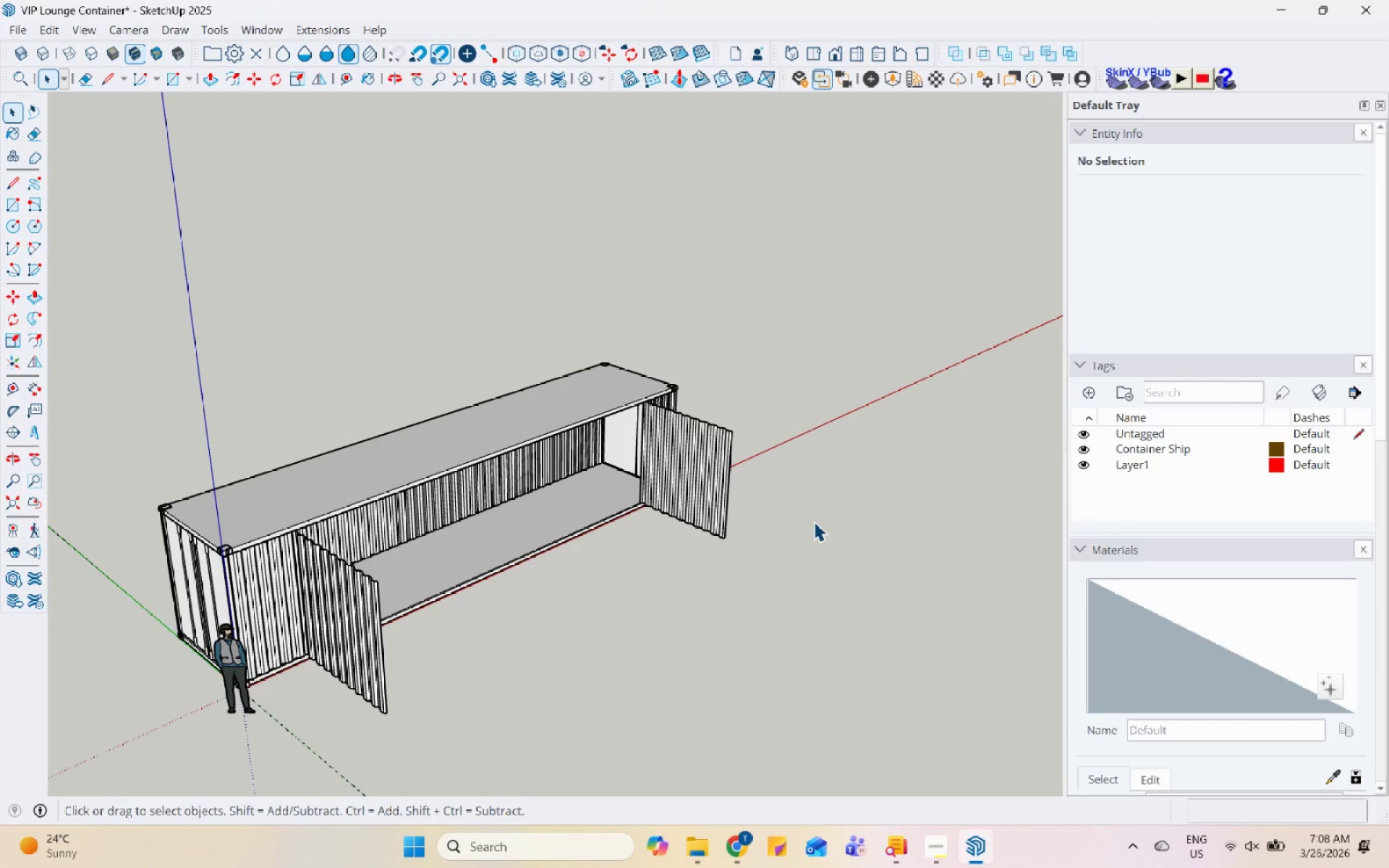 
left_click([933, 854])
 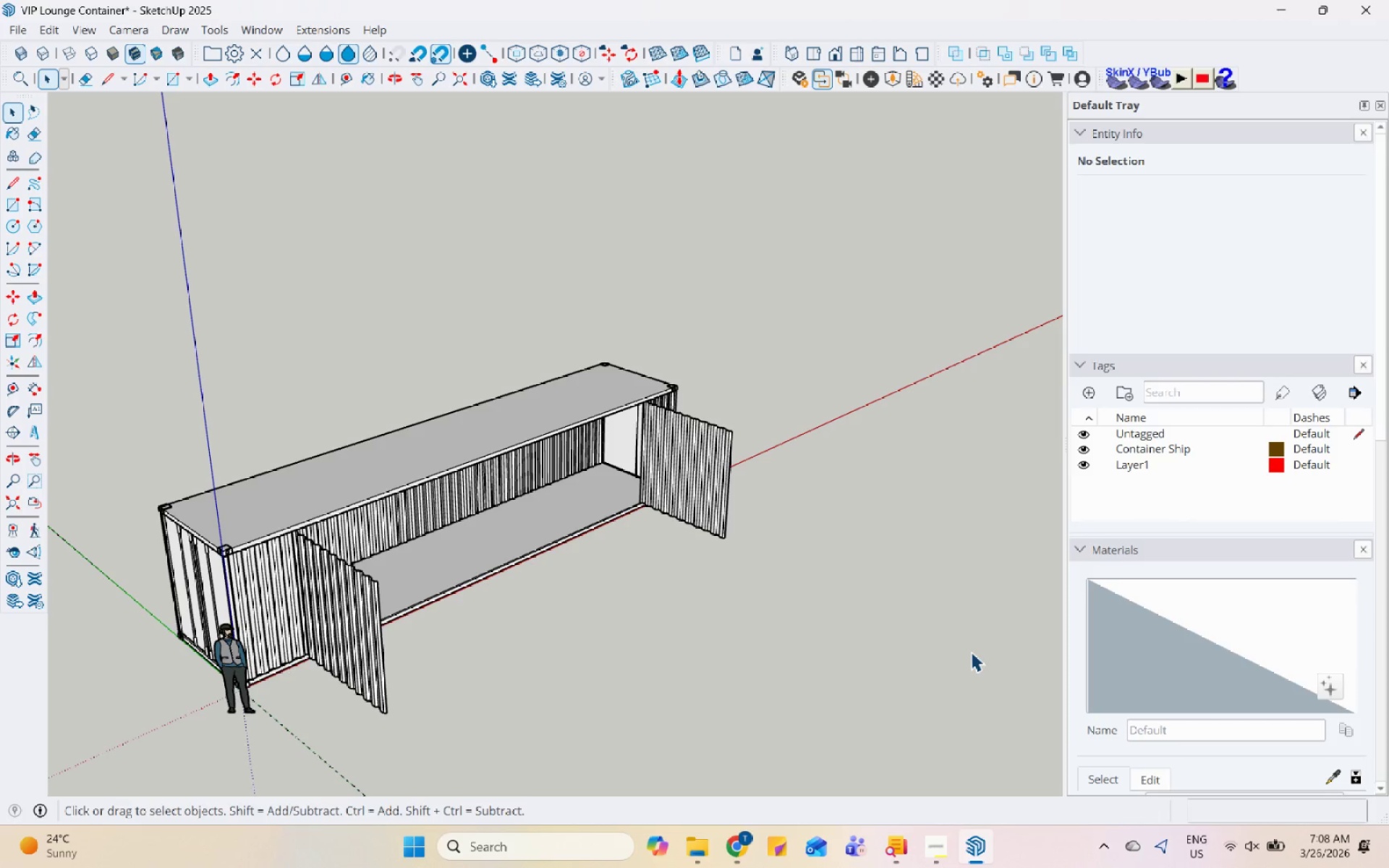 
wait(19.45)
 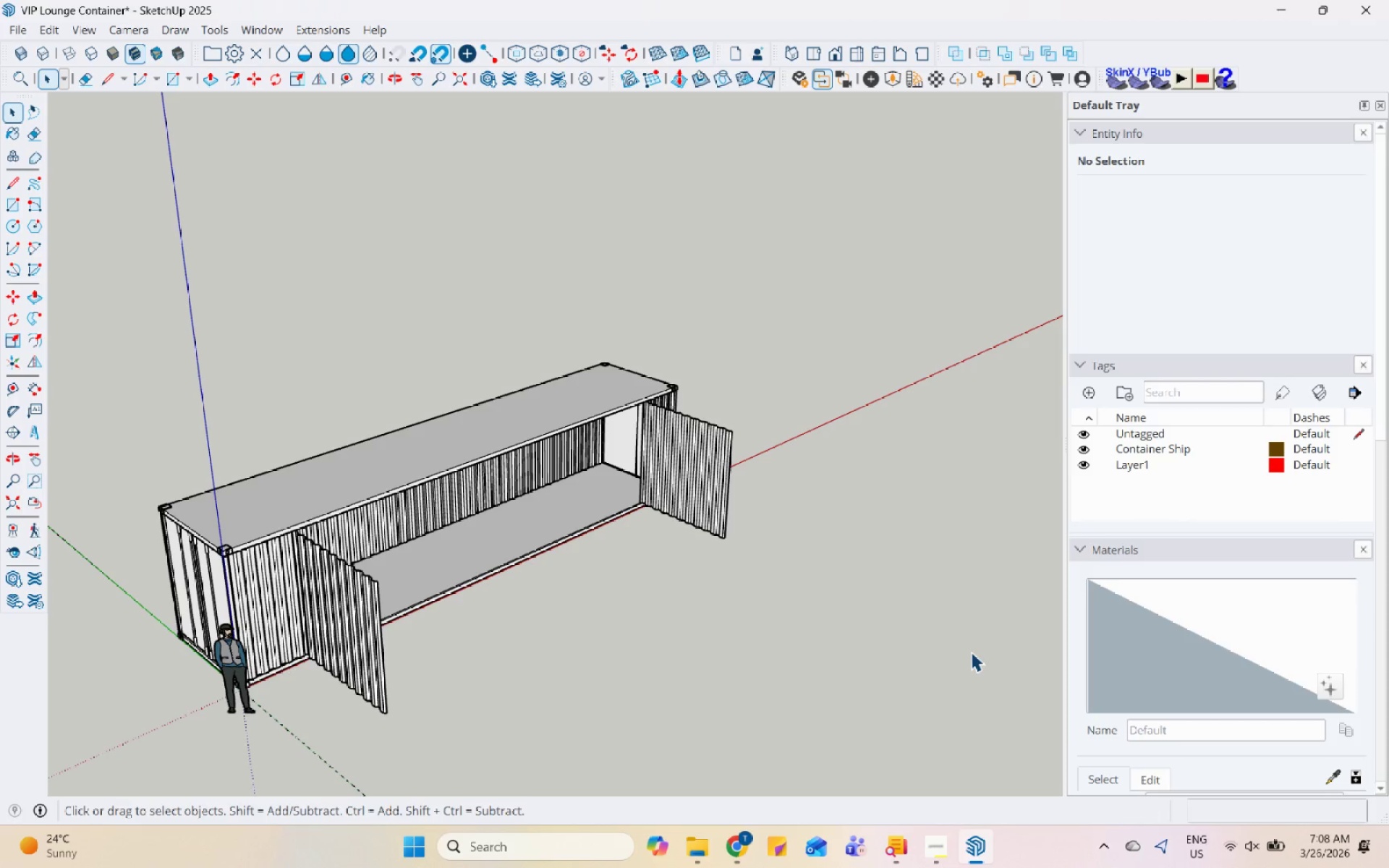 
scroll: coordinate [693, 590], scroll_direction: down, amount: 7.0
 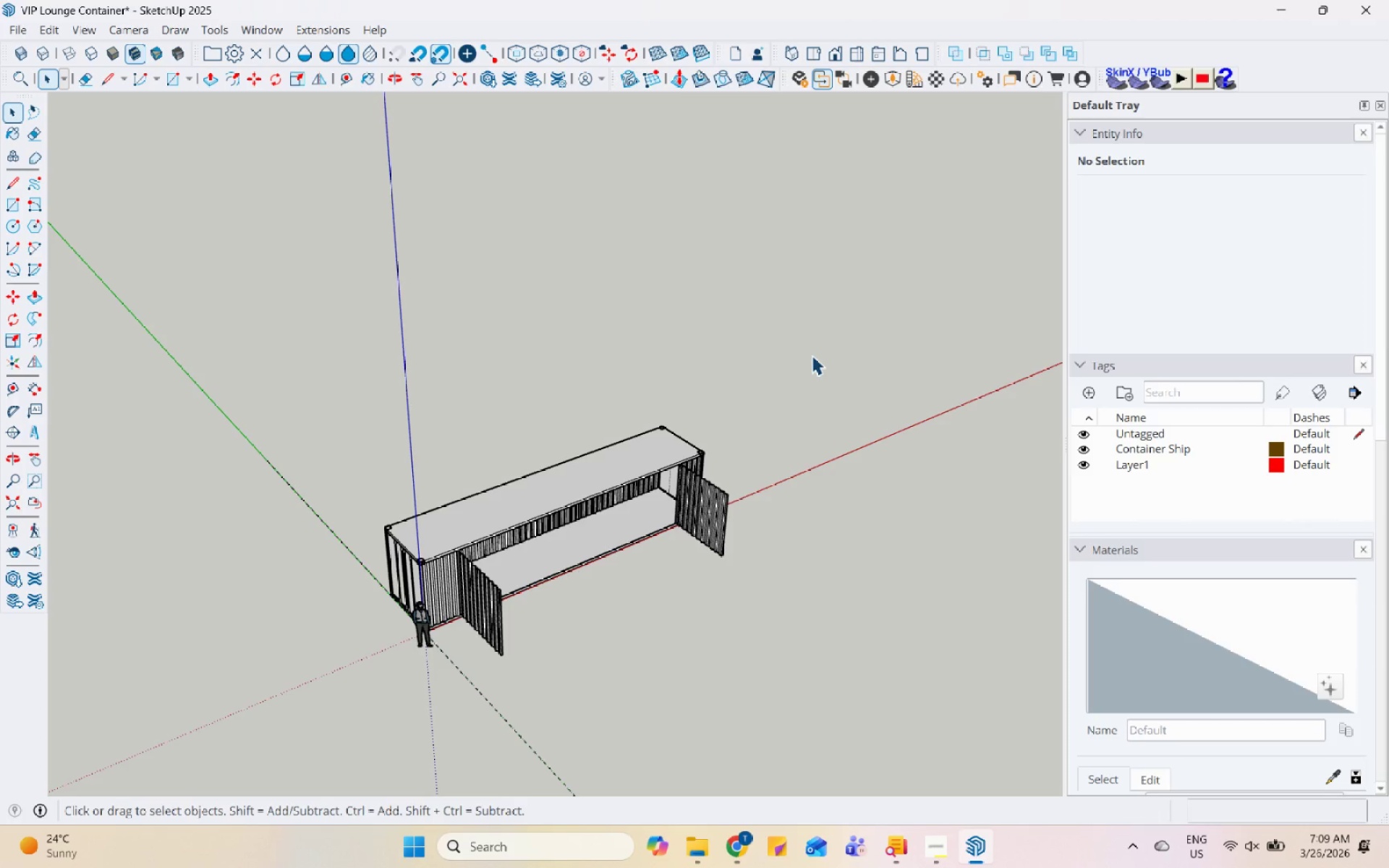 
wait(51.9)
 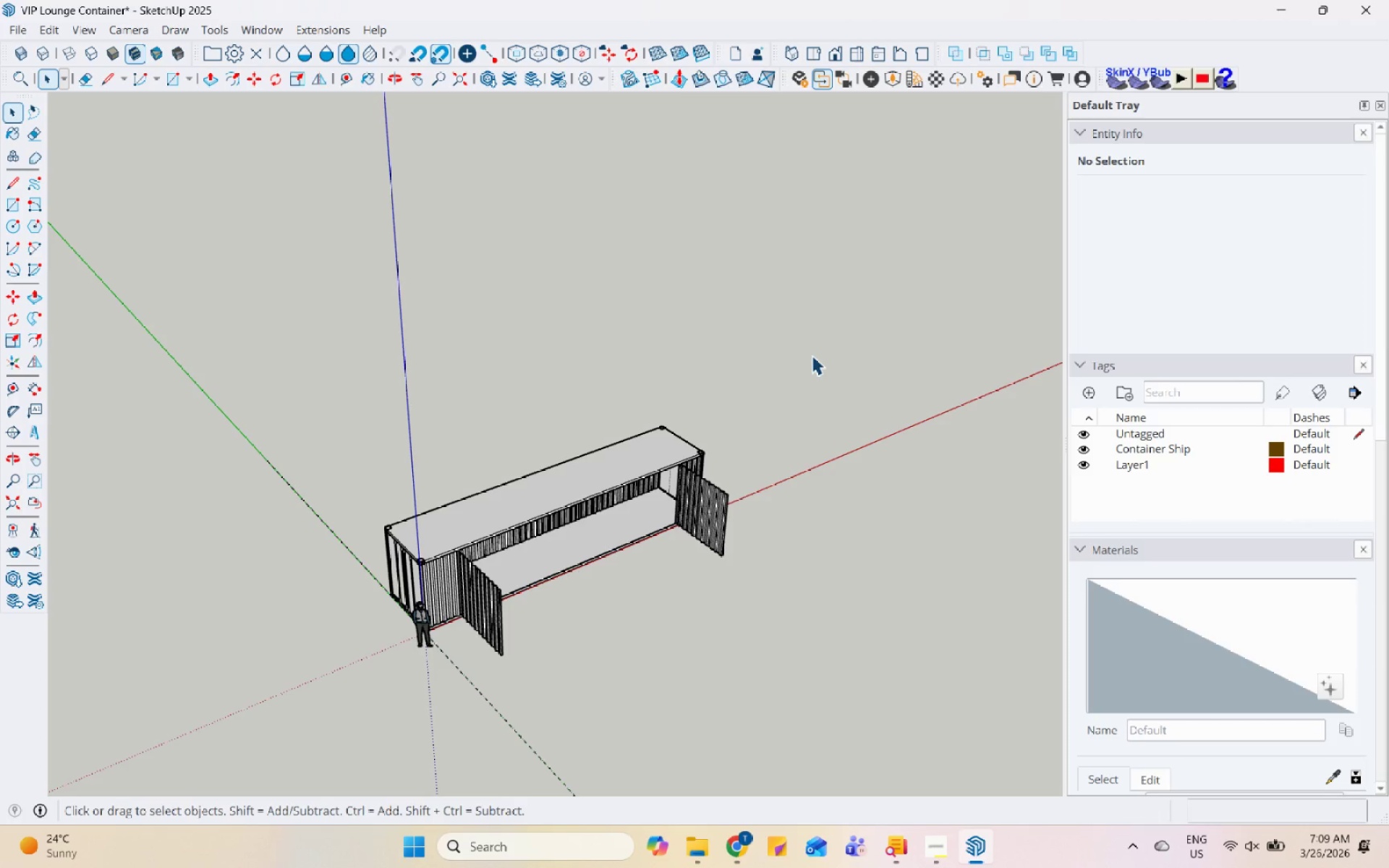 
scroll: coordinate [775, 448], scroll_direction: down, amount: 4.0
 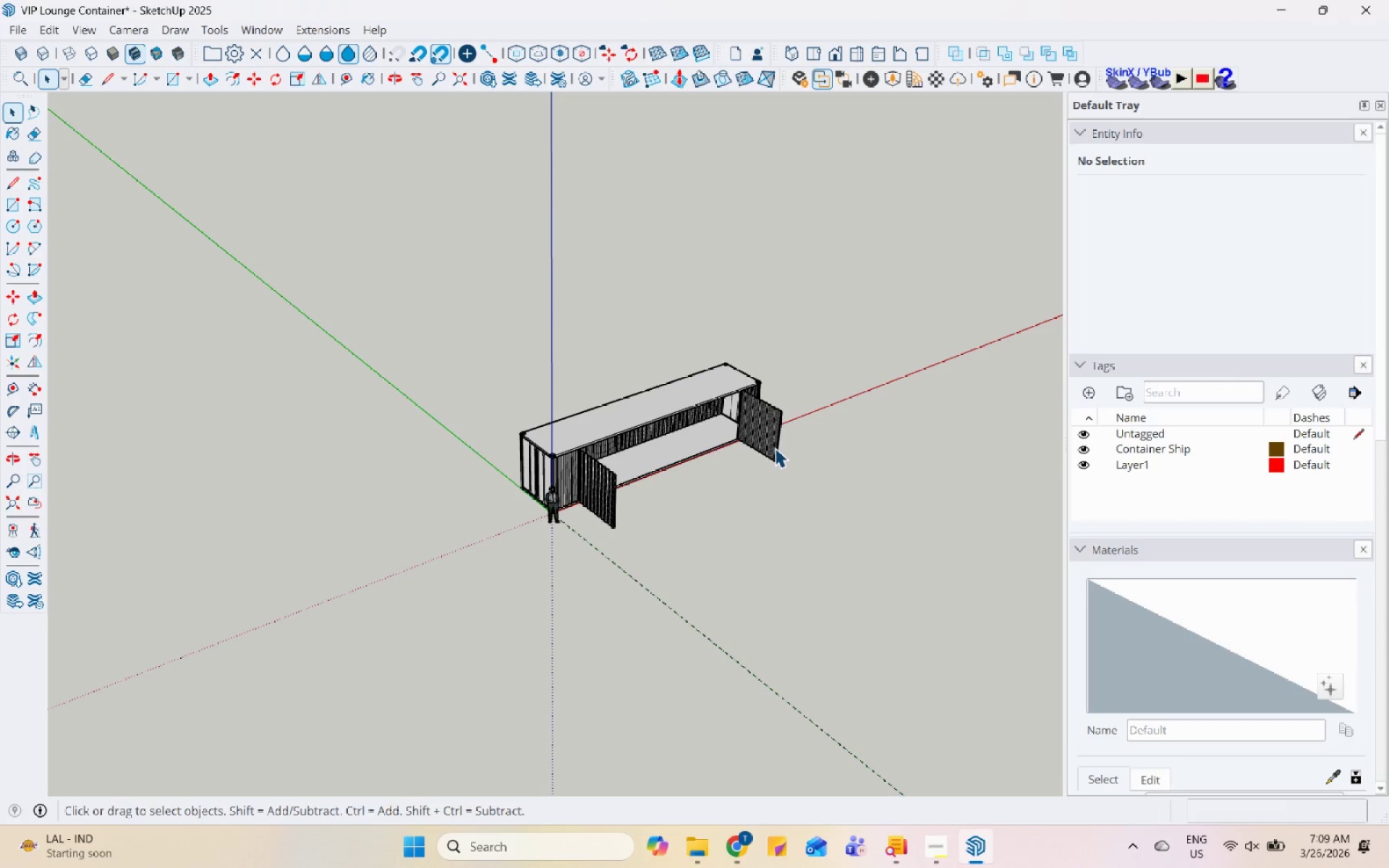 
wait(13.33)
 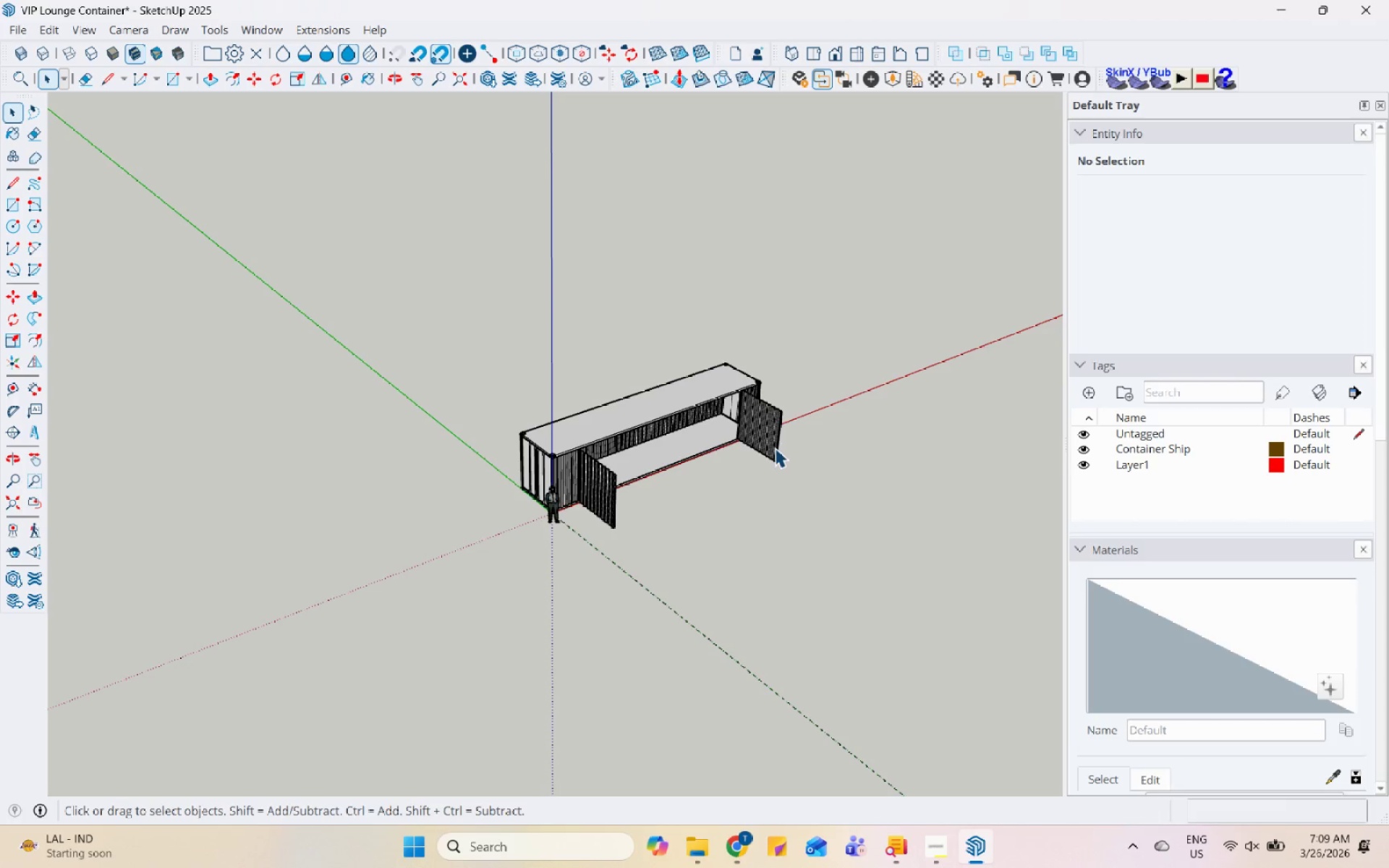 
scroll: coordinate [775, 448], scroll_direction: up, amount: 4.0
 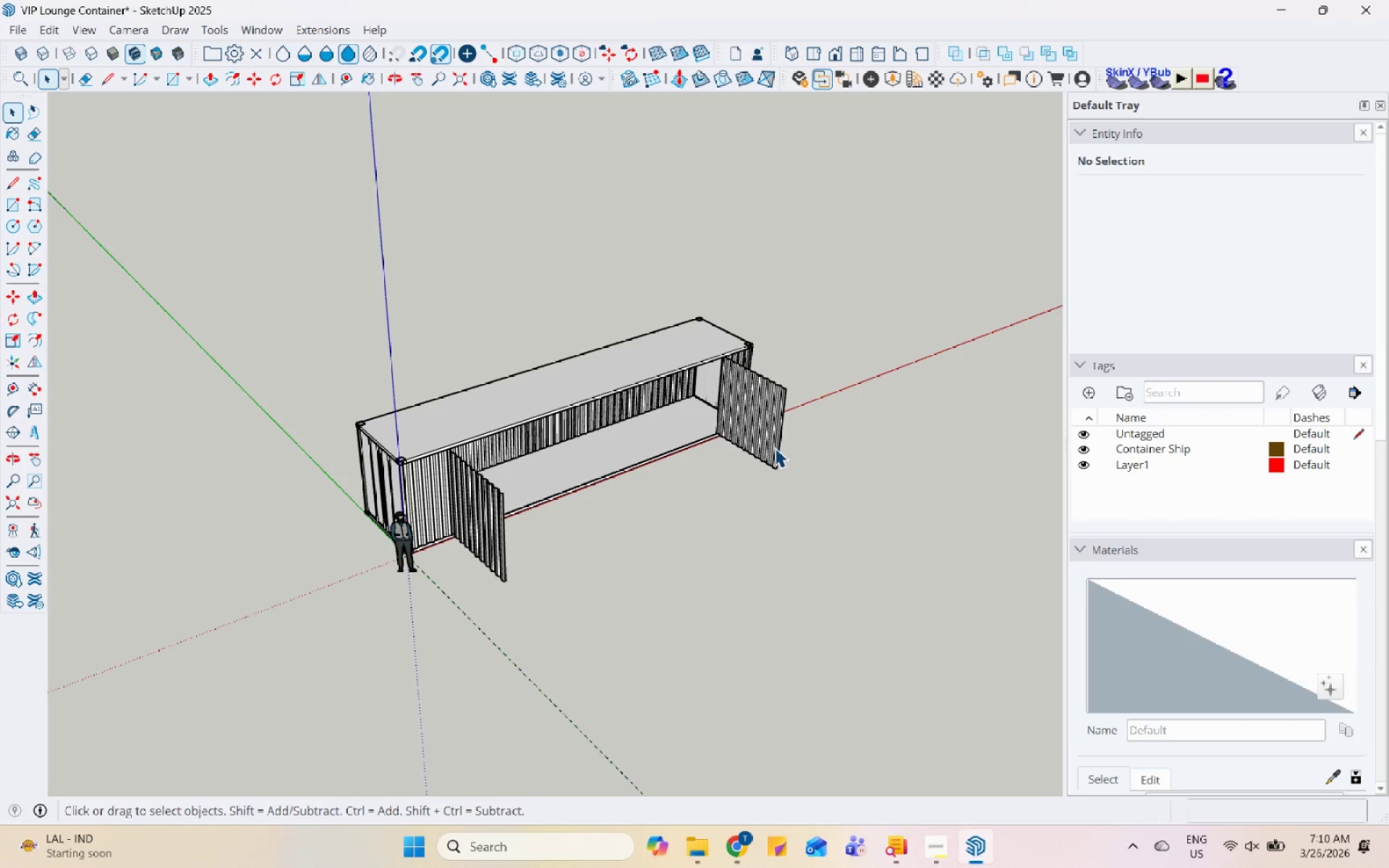 
wait(11.24)
 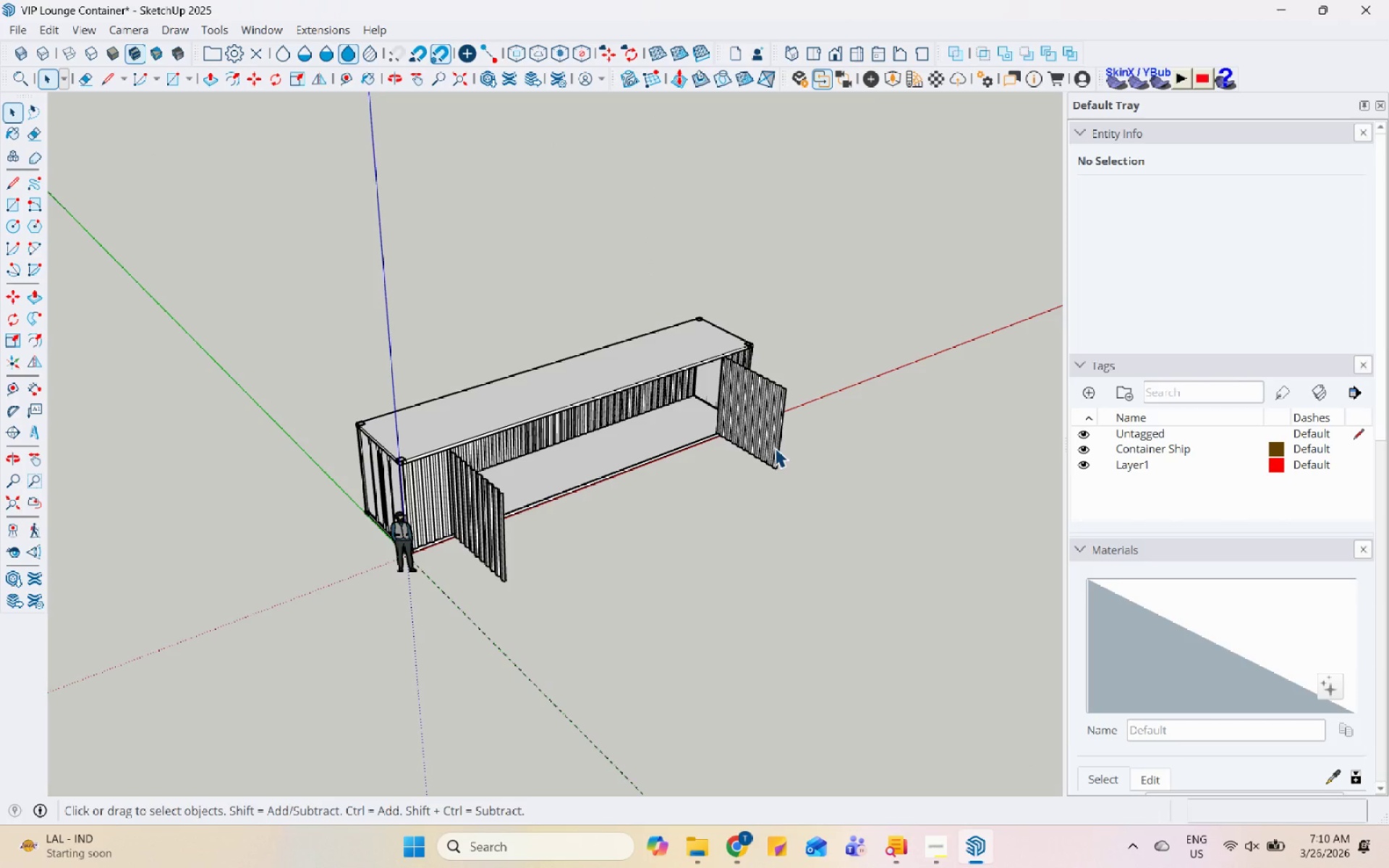 
scroll: coordinate [770, 456], scroll_direction: down, amount: 11.0
 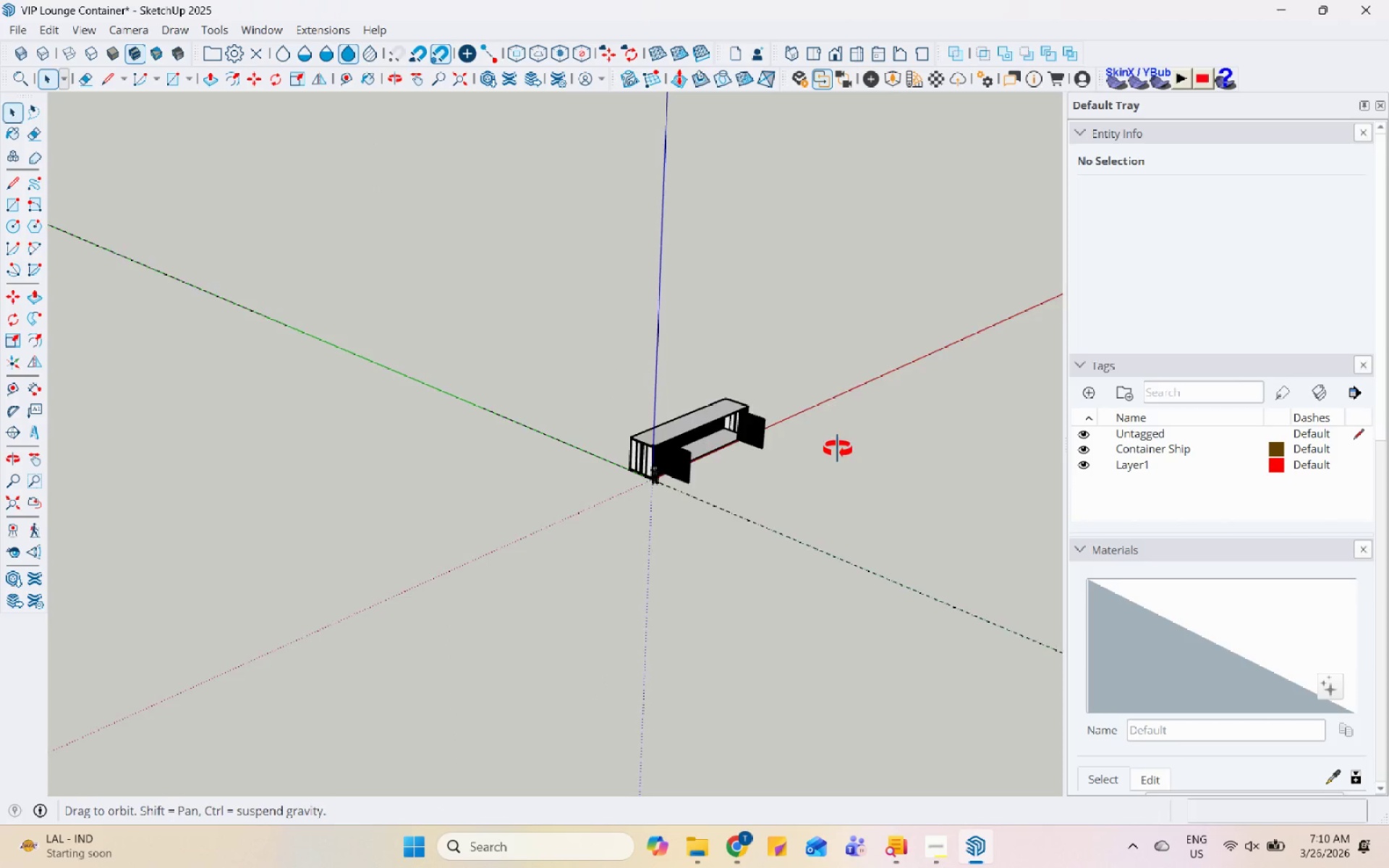 
scroll: coordinate [789, 469], scroll_direction: up, amount: 8.0
 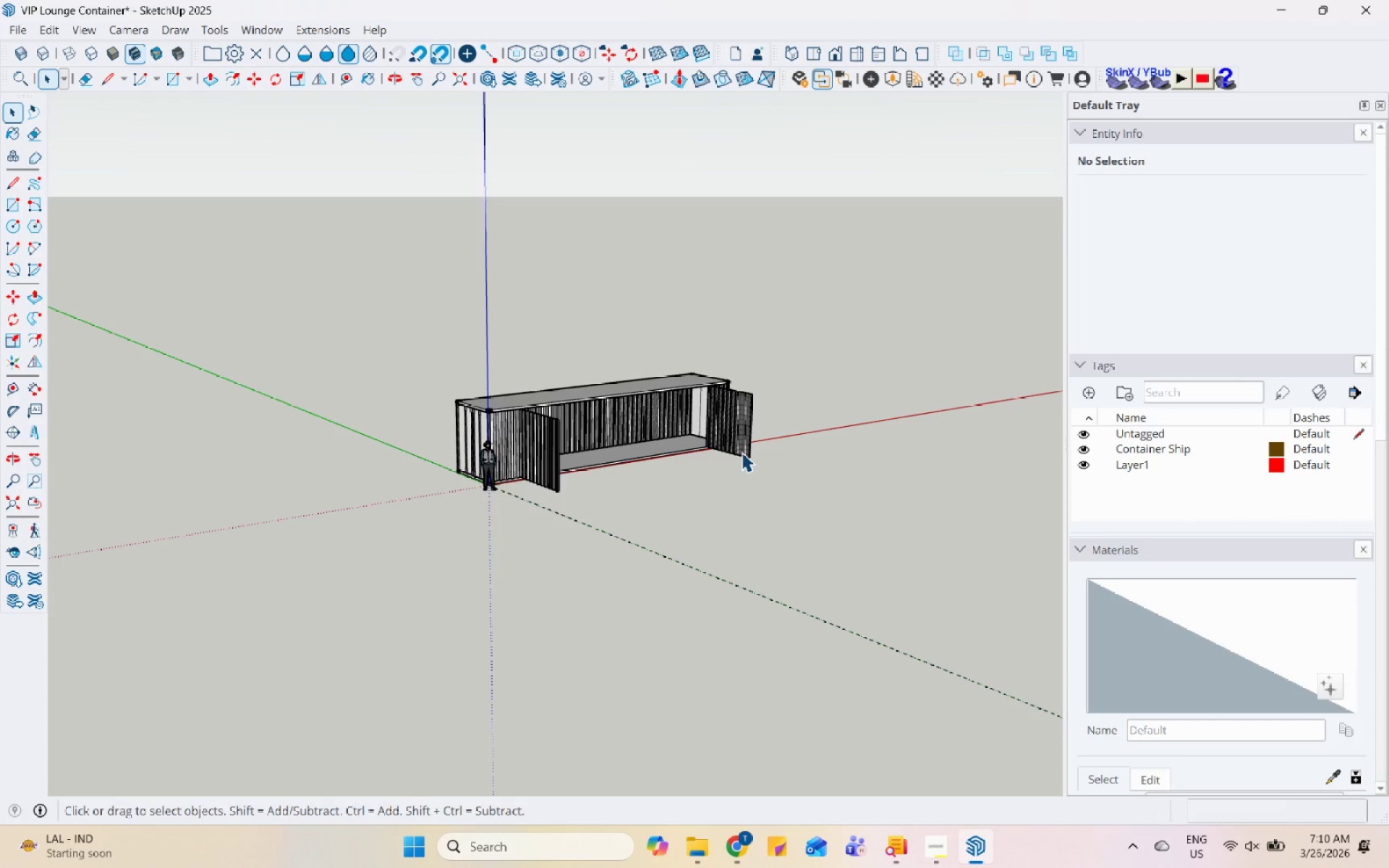 
wait(45.86)
 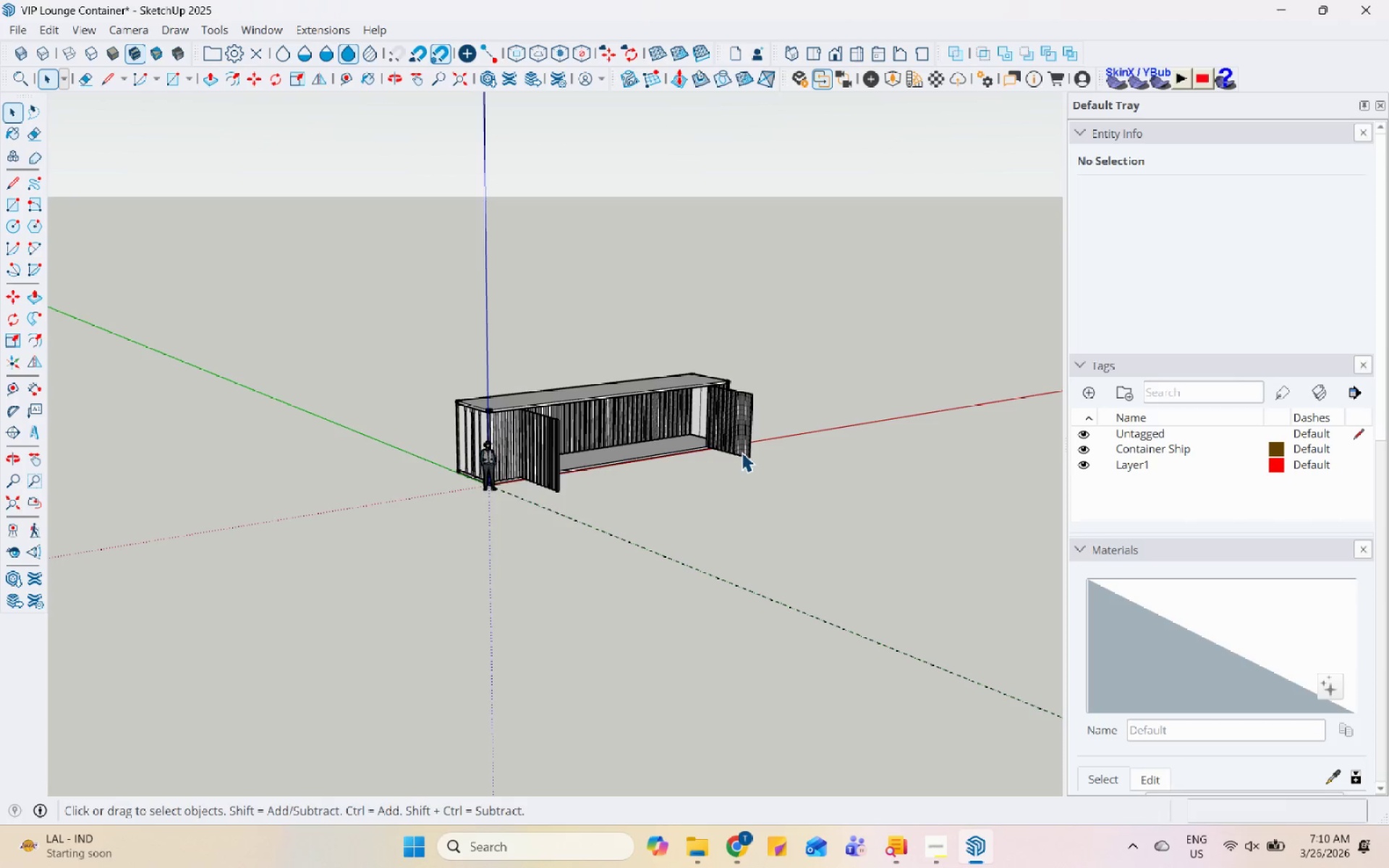 
scroll: coordinate [634, 610], scroll_direction: up, amount: 11.0
 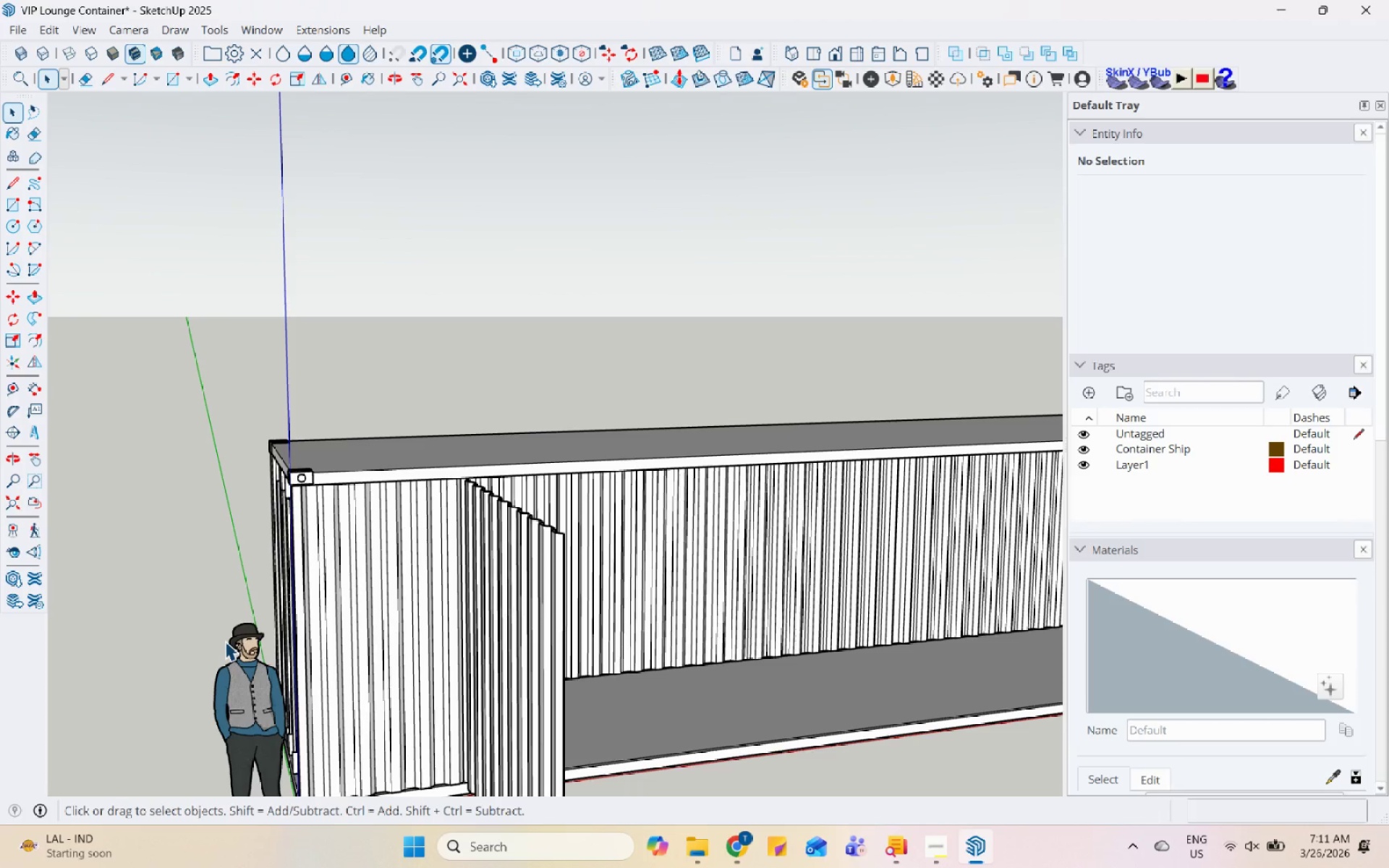 
wait(11.14)
 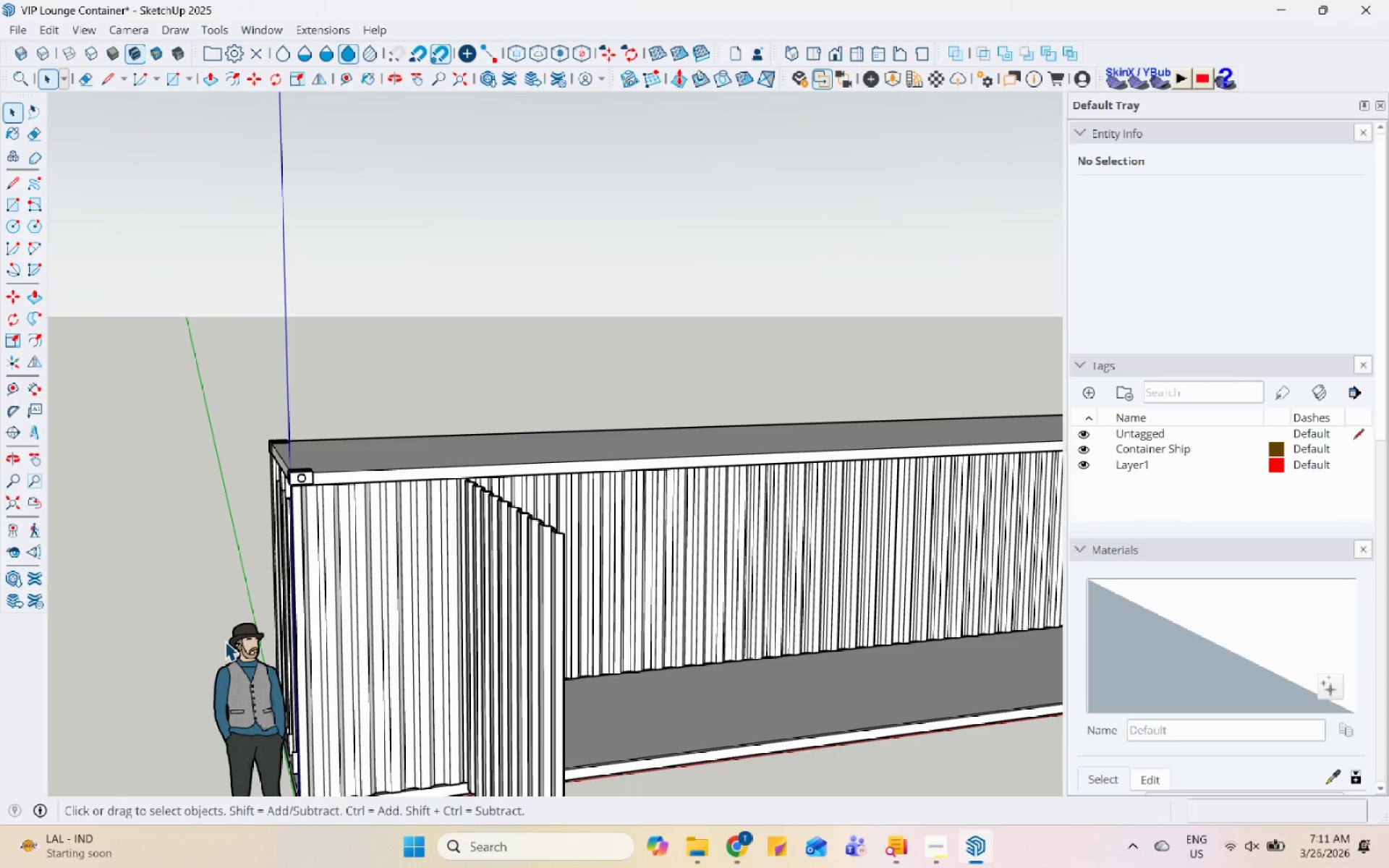 
scroll: coordinate [692, 549], scroll_direction: down, amount: 8.0
 